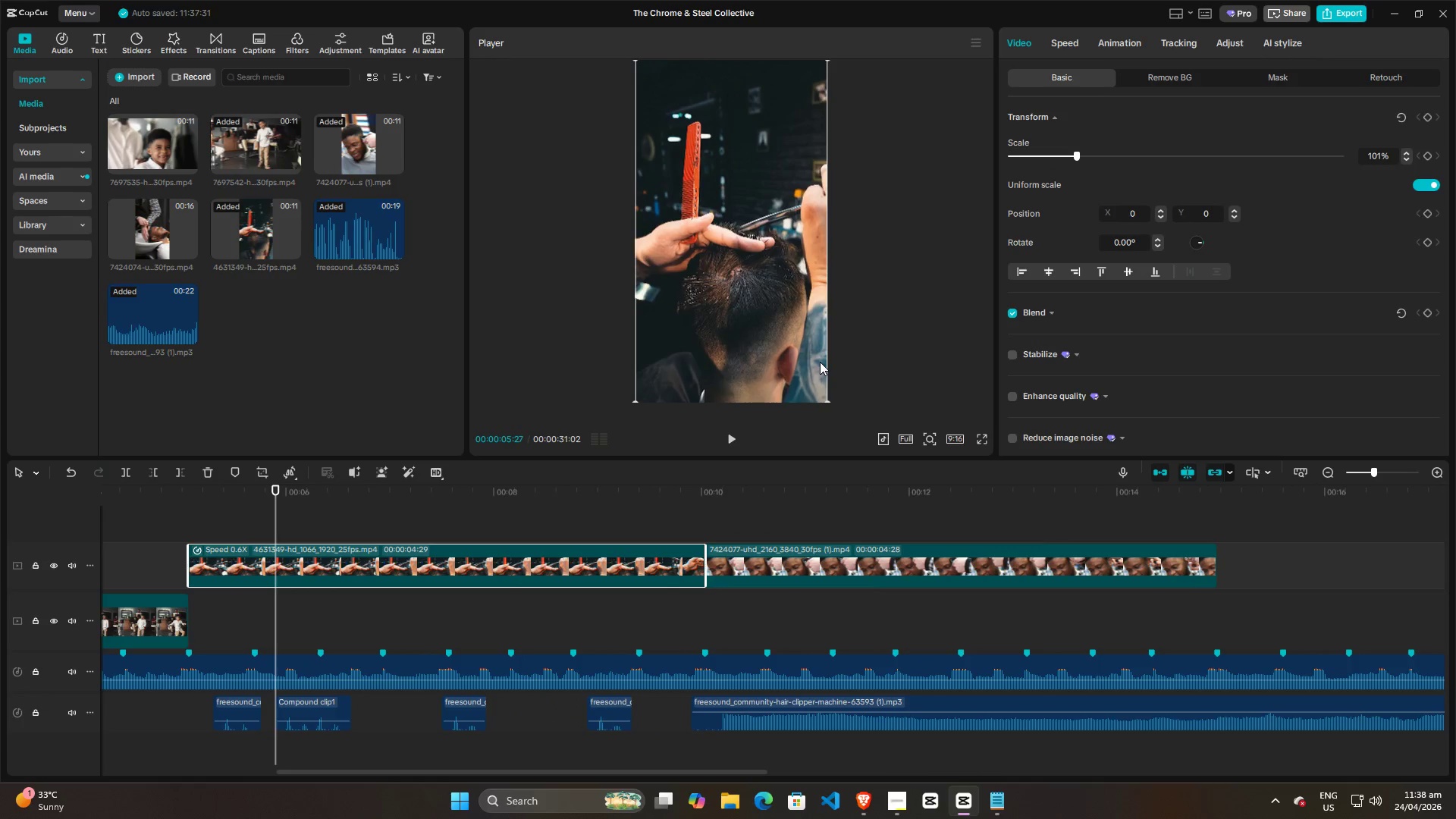 
key(Space)
 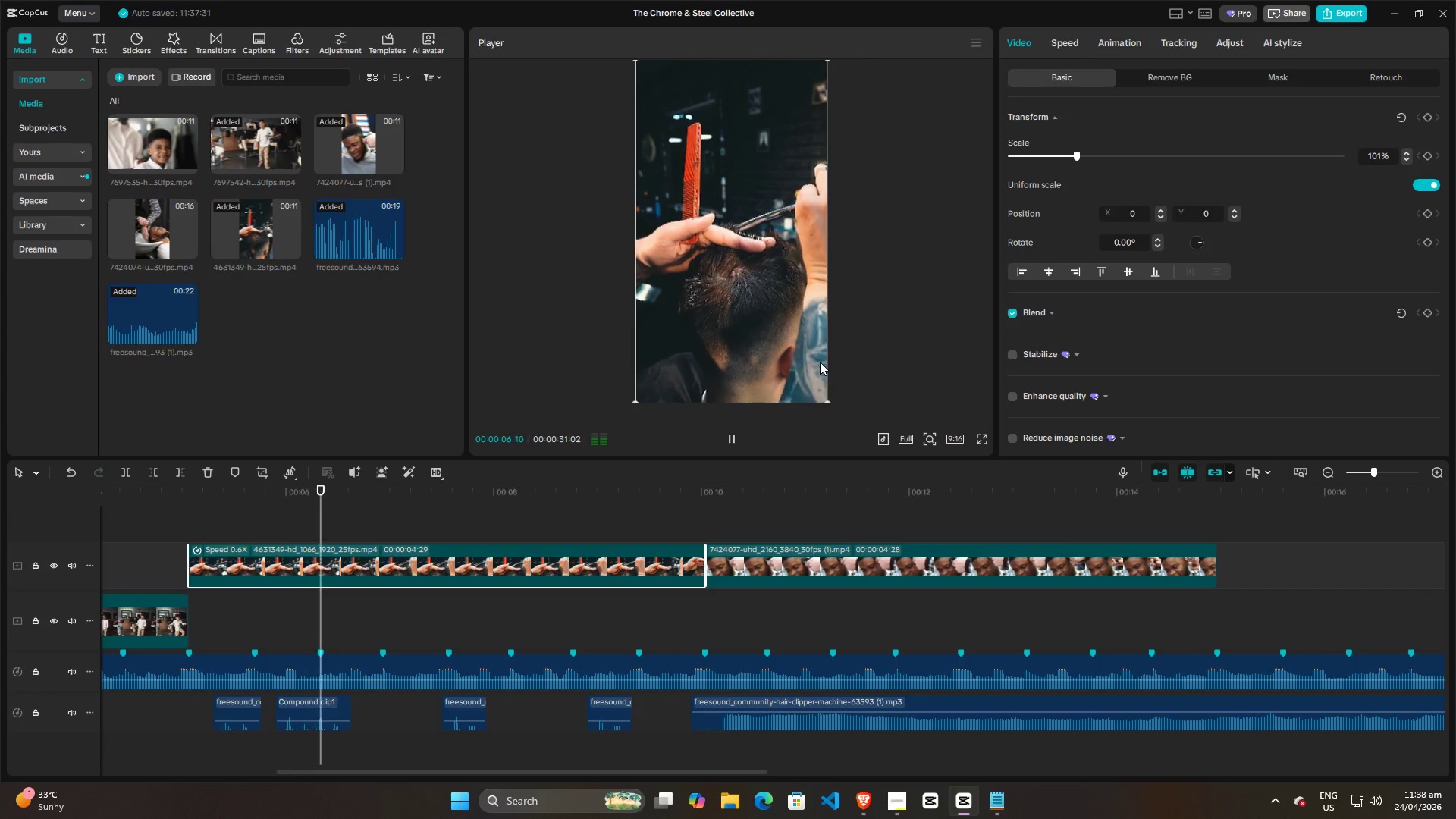 
key(Space)
 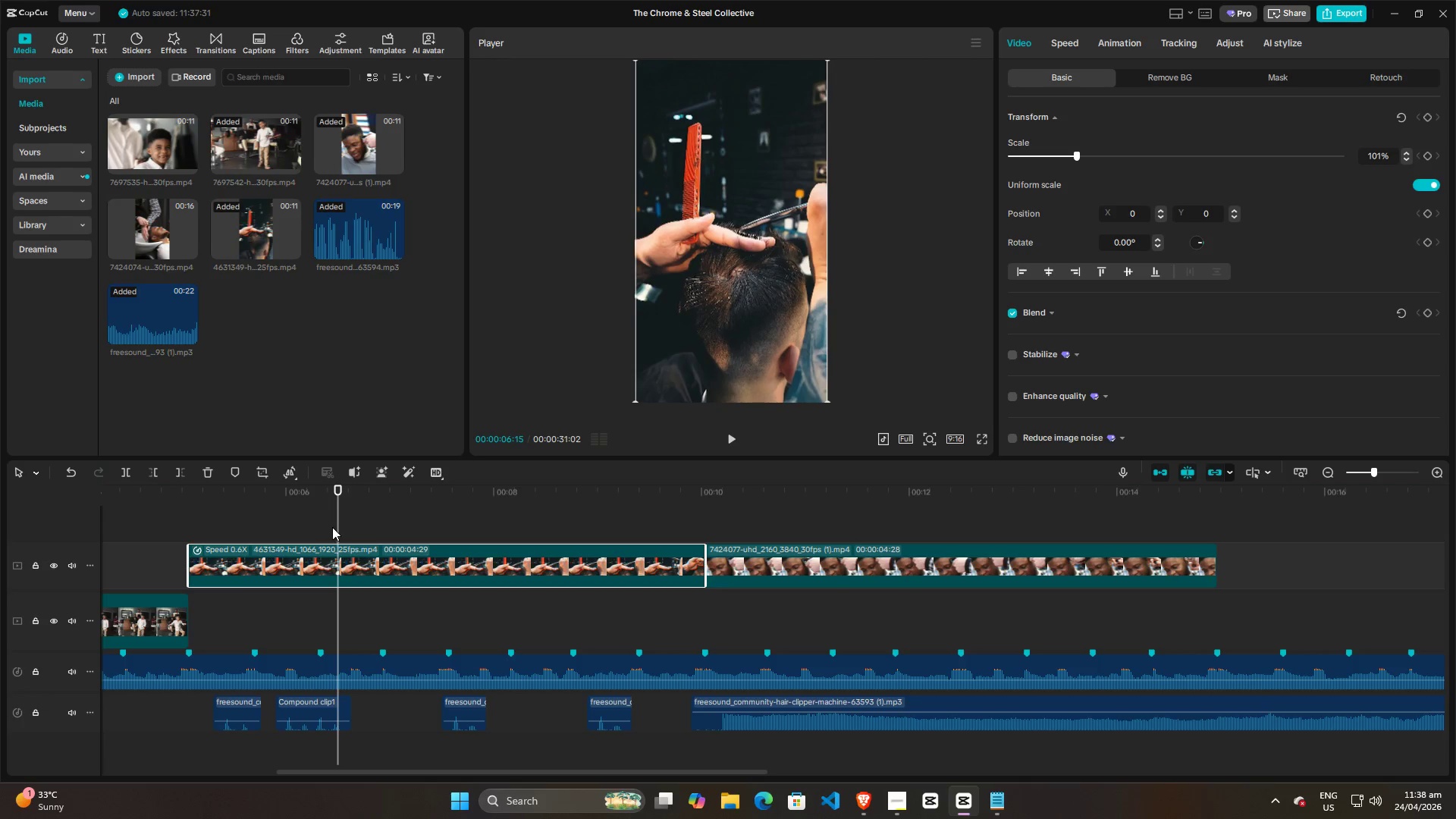 
left_click_drag(start_coordinate=[335, 526], to_coordinate=[288, 526])
 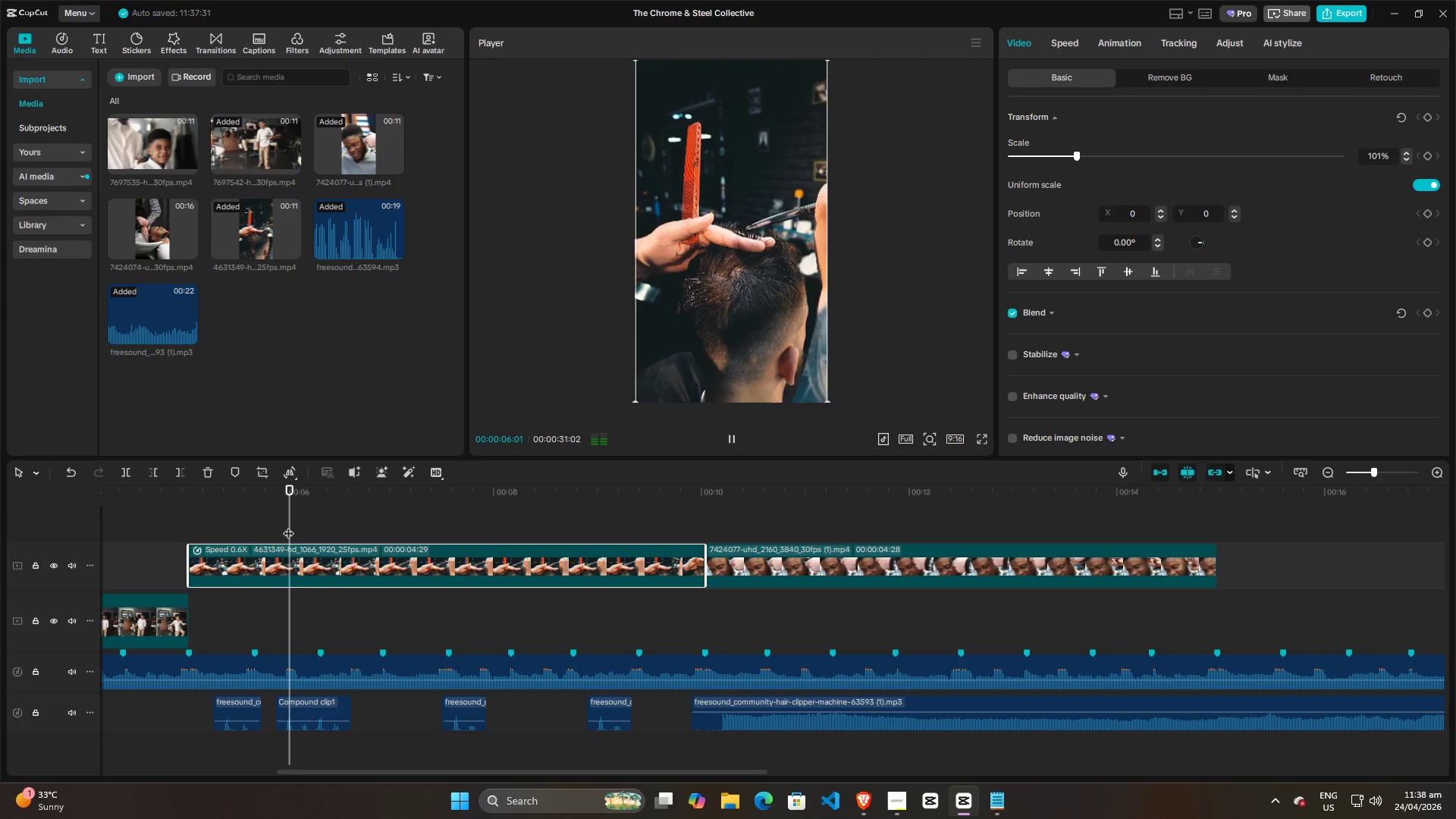 
key(Space)
 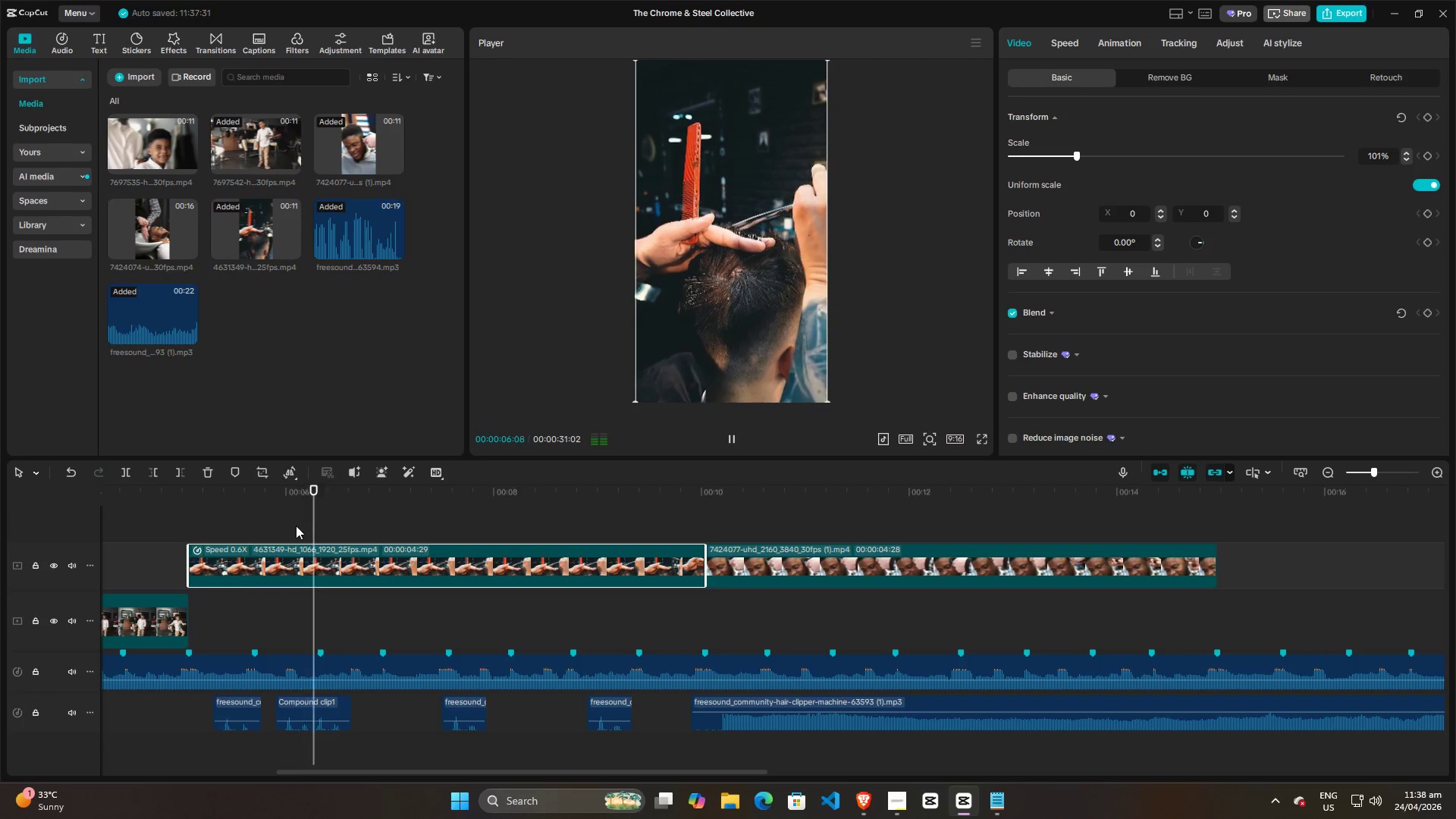 
key(Space)
 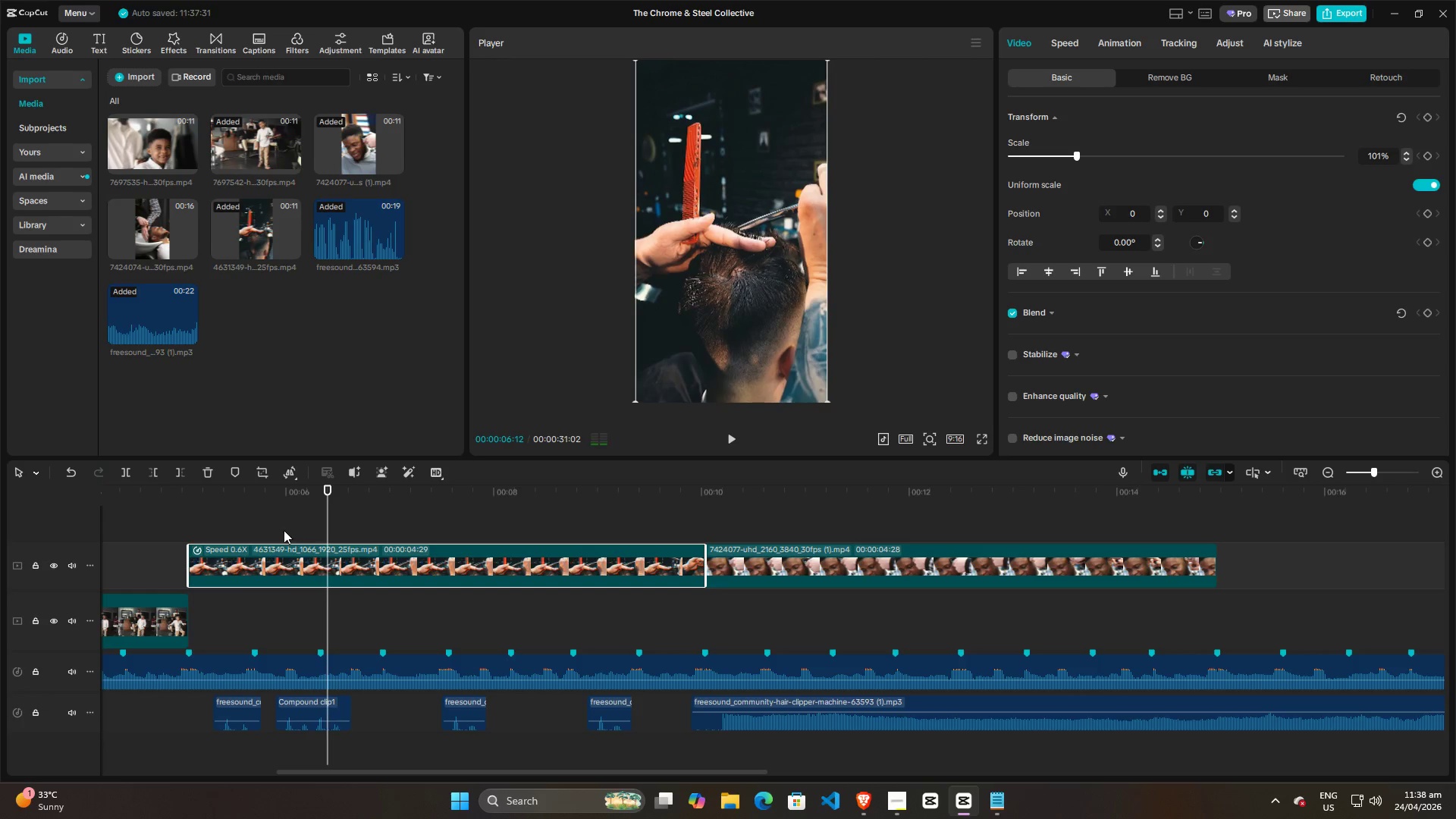 
left_click([282, 530])
 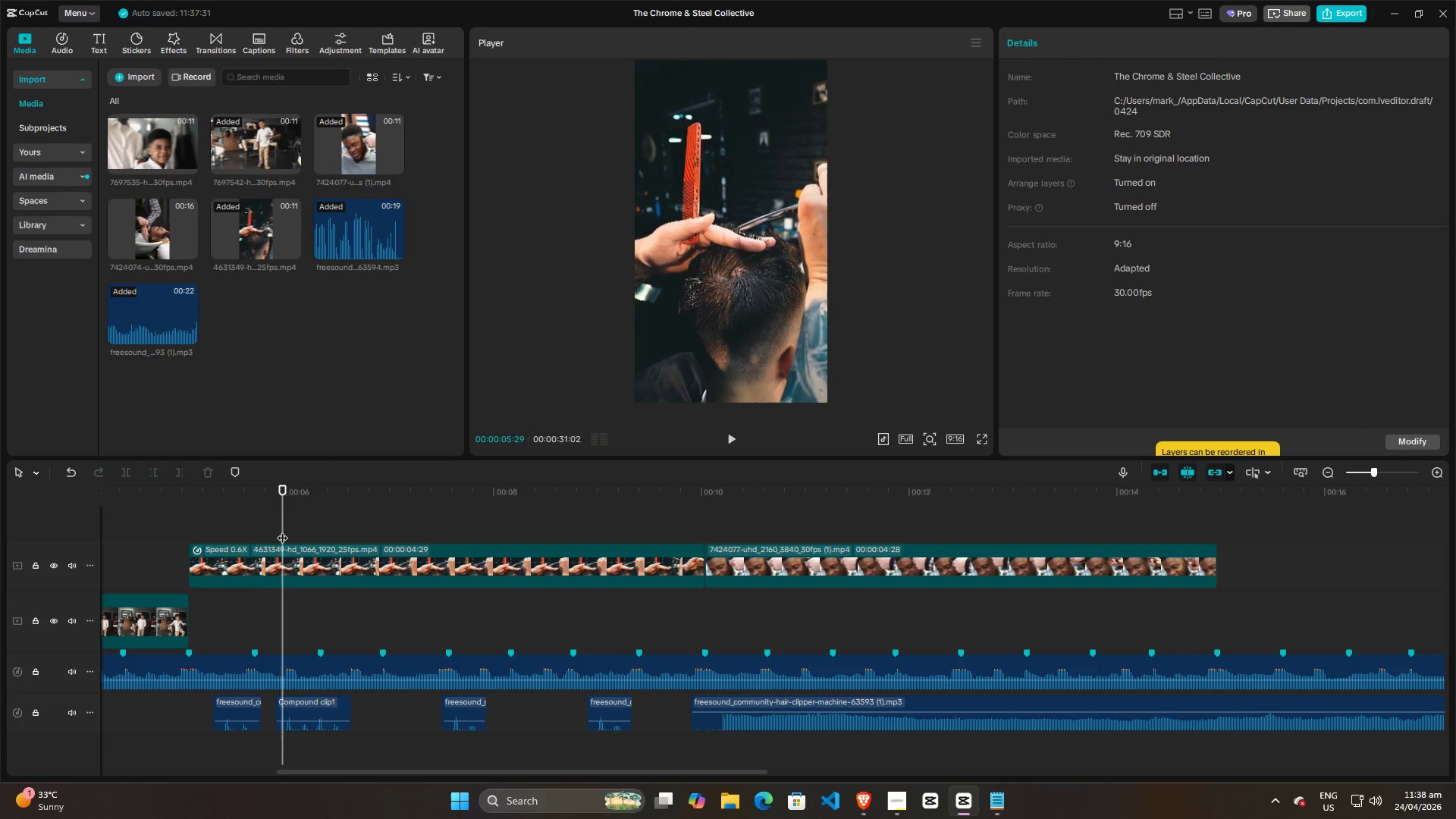 
key(Space)
 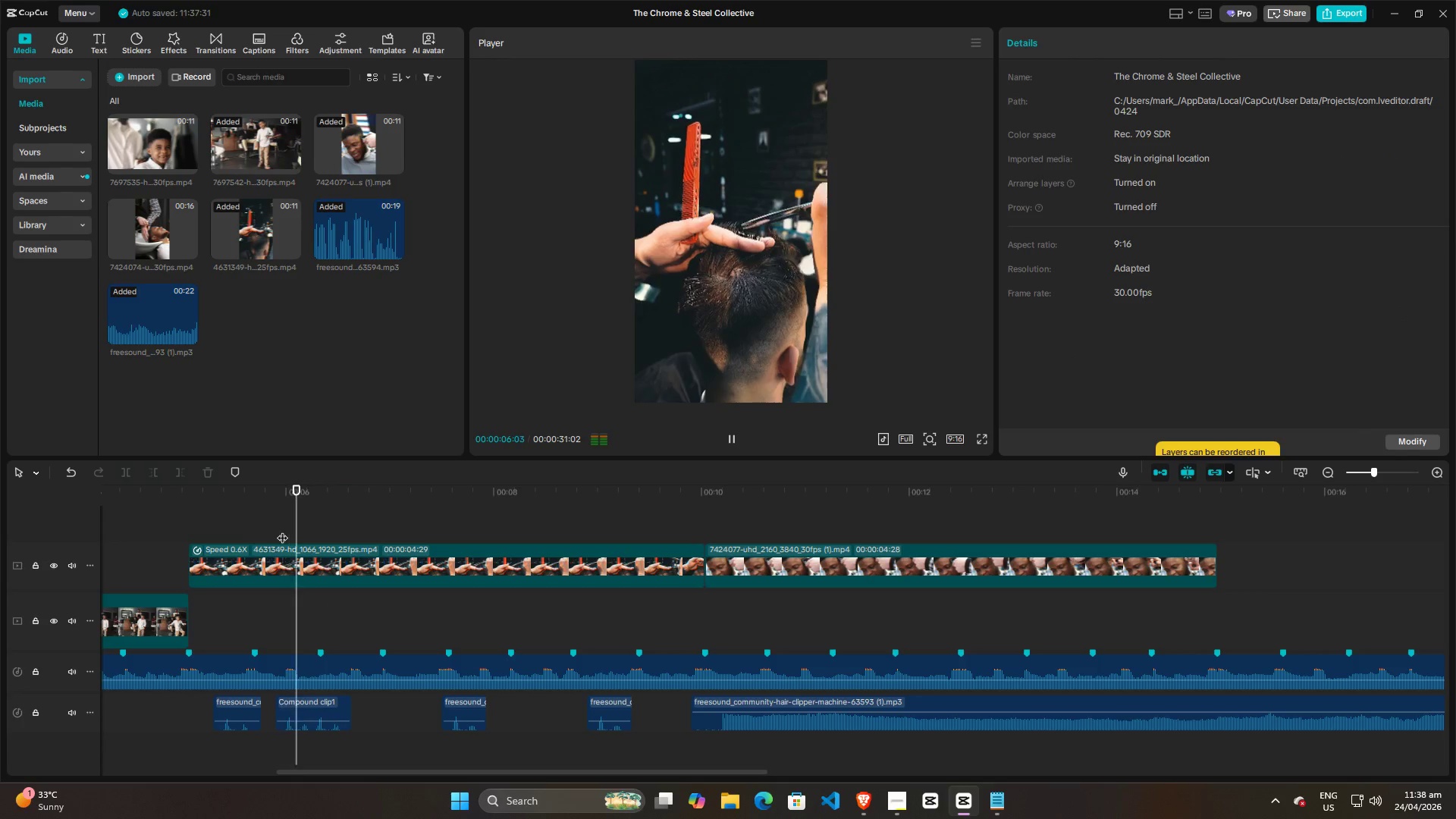 
key(Space)
 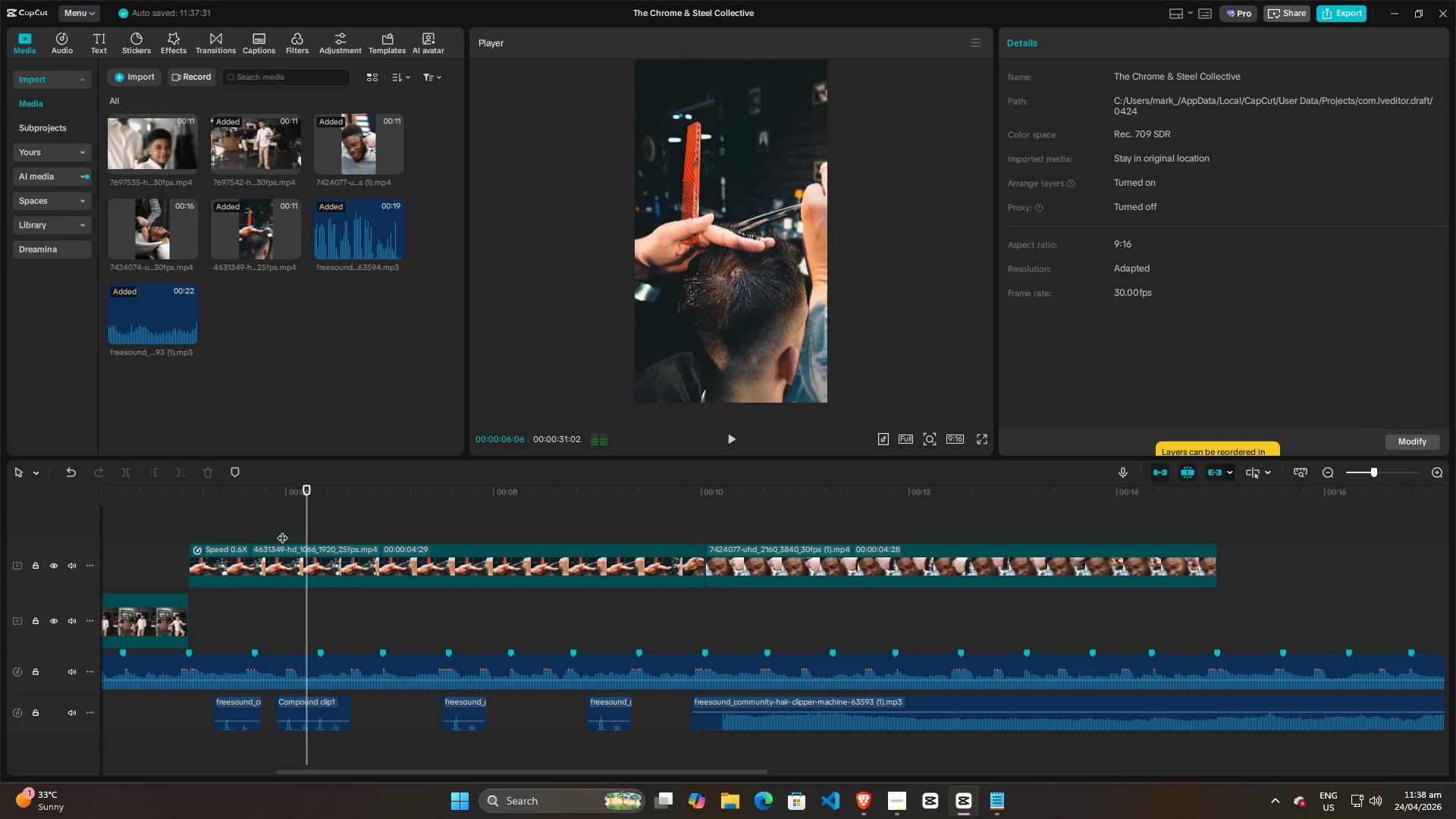 
left_click([282, 530])
 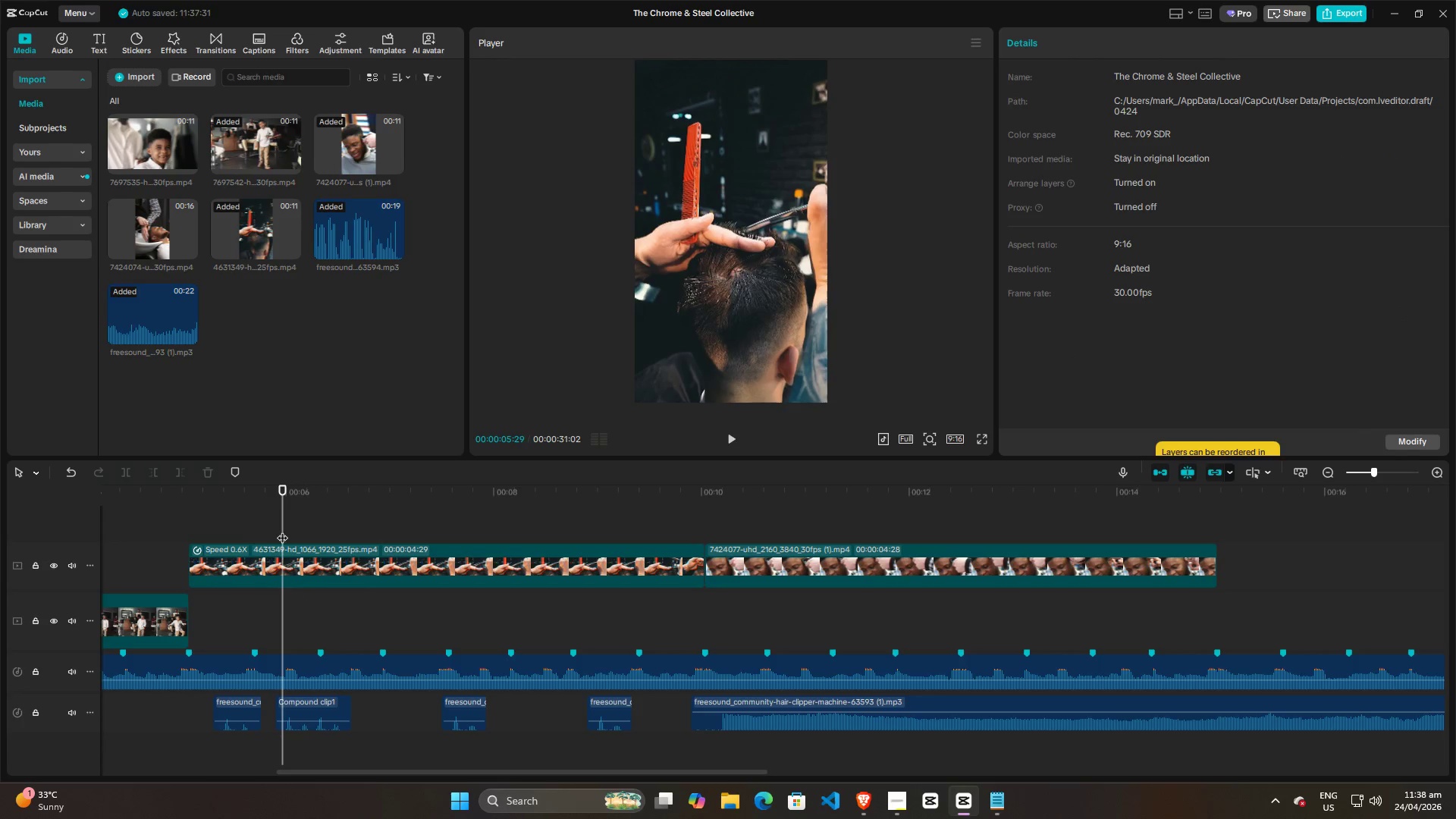 
key(Space)
 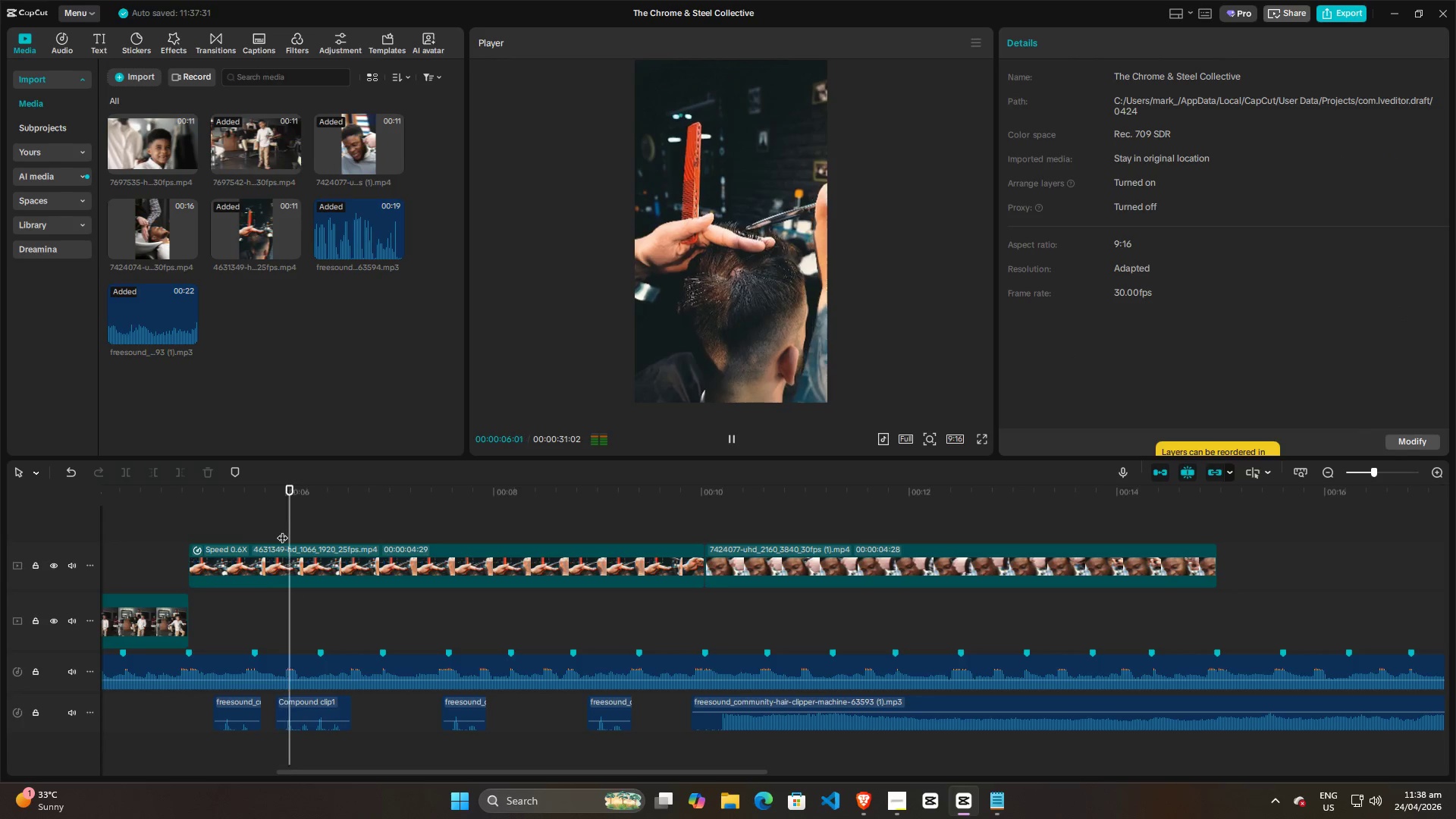 
key(Space)
 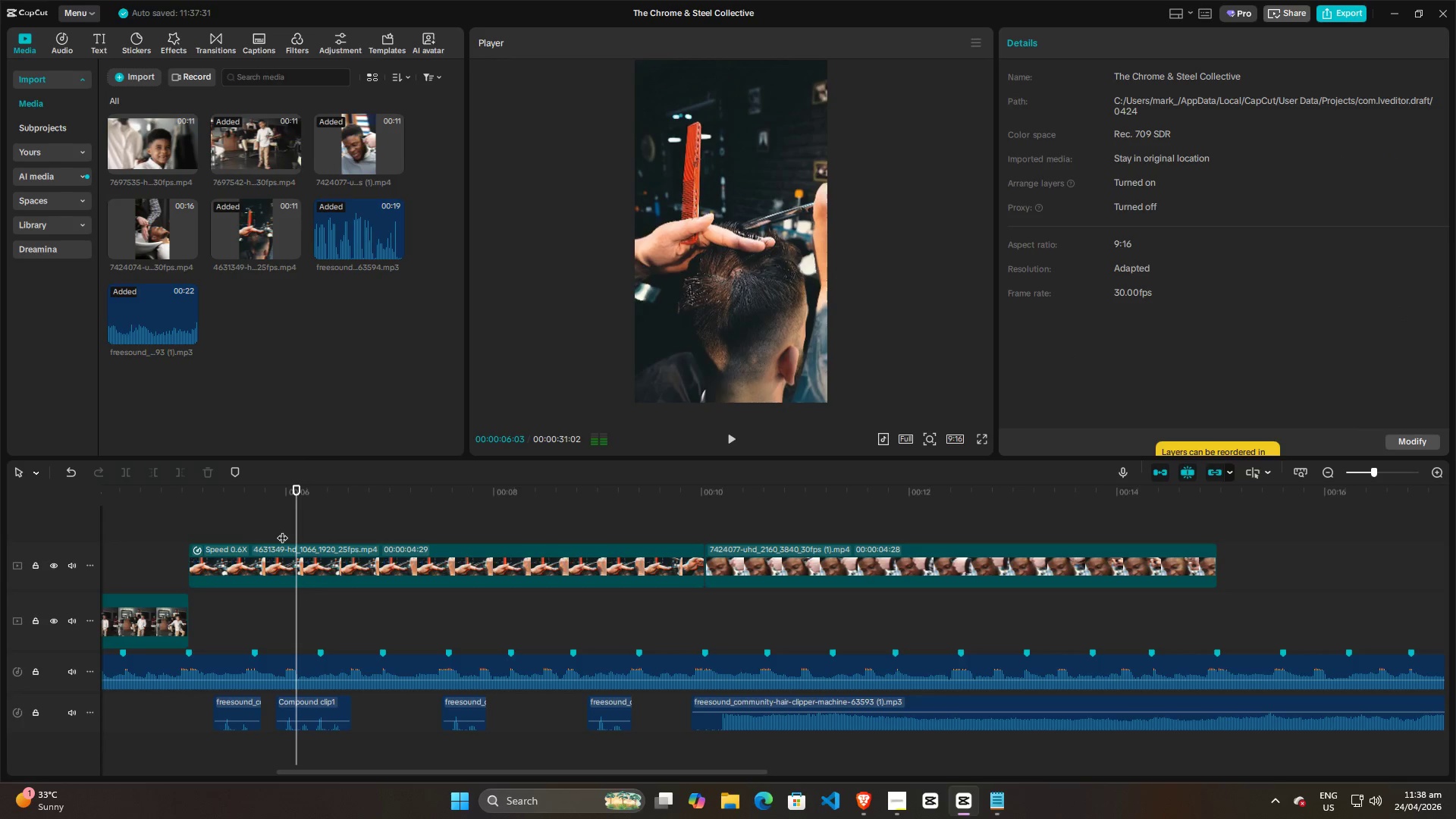 
left_click([282, 530])
 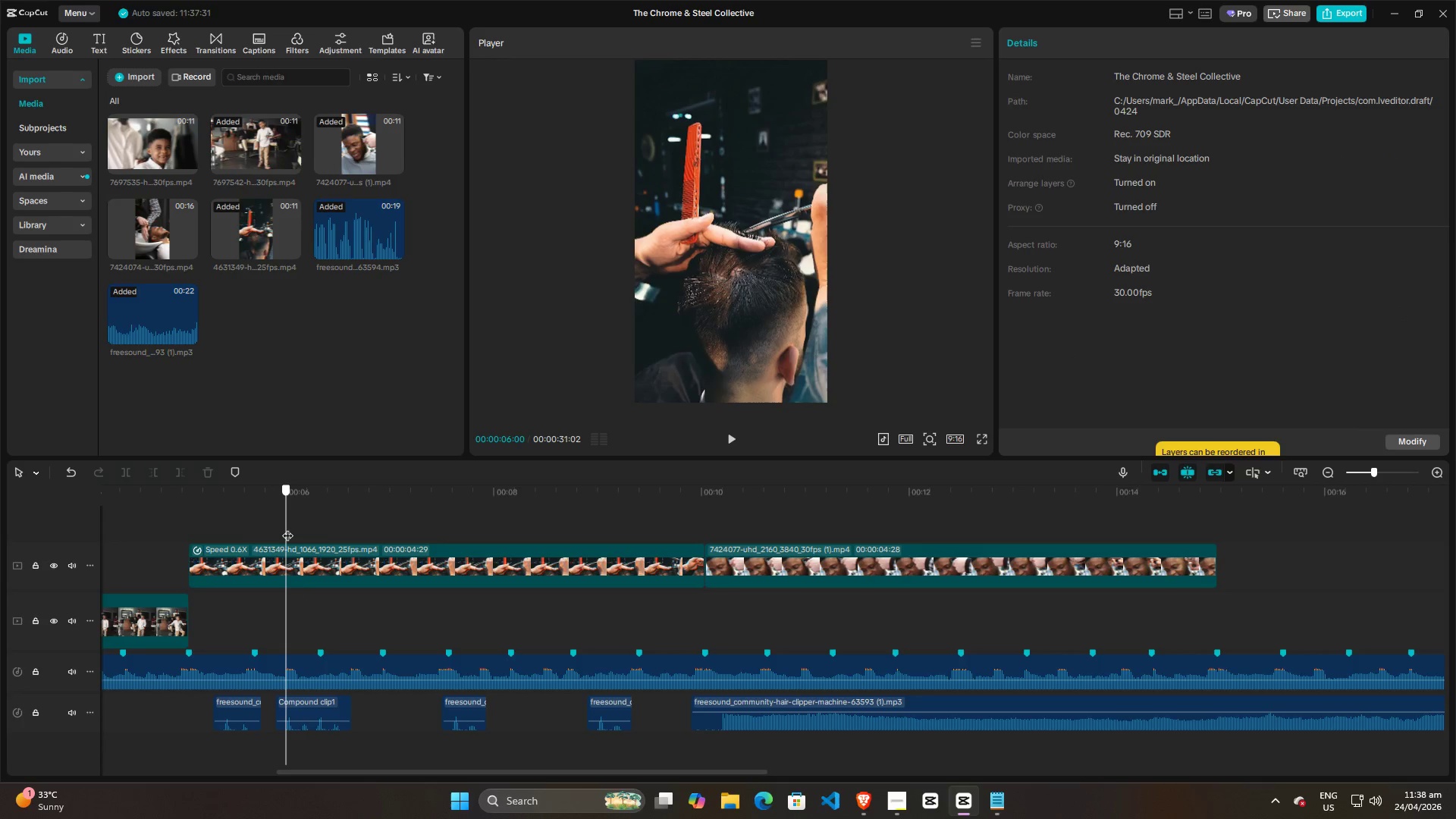 
key(Space)
 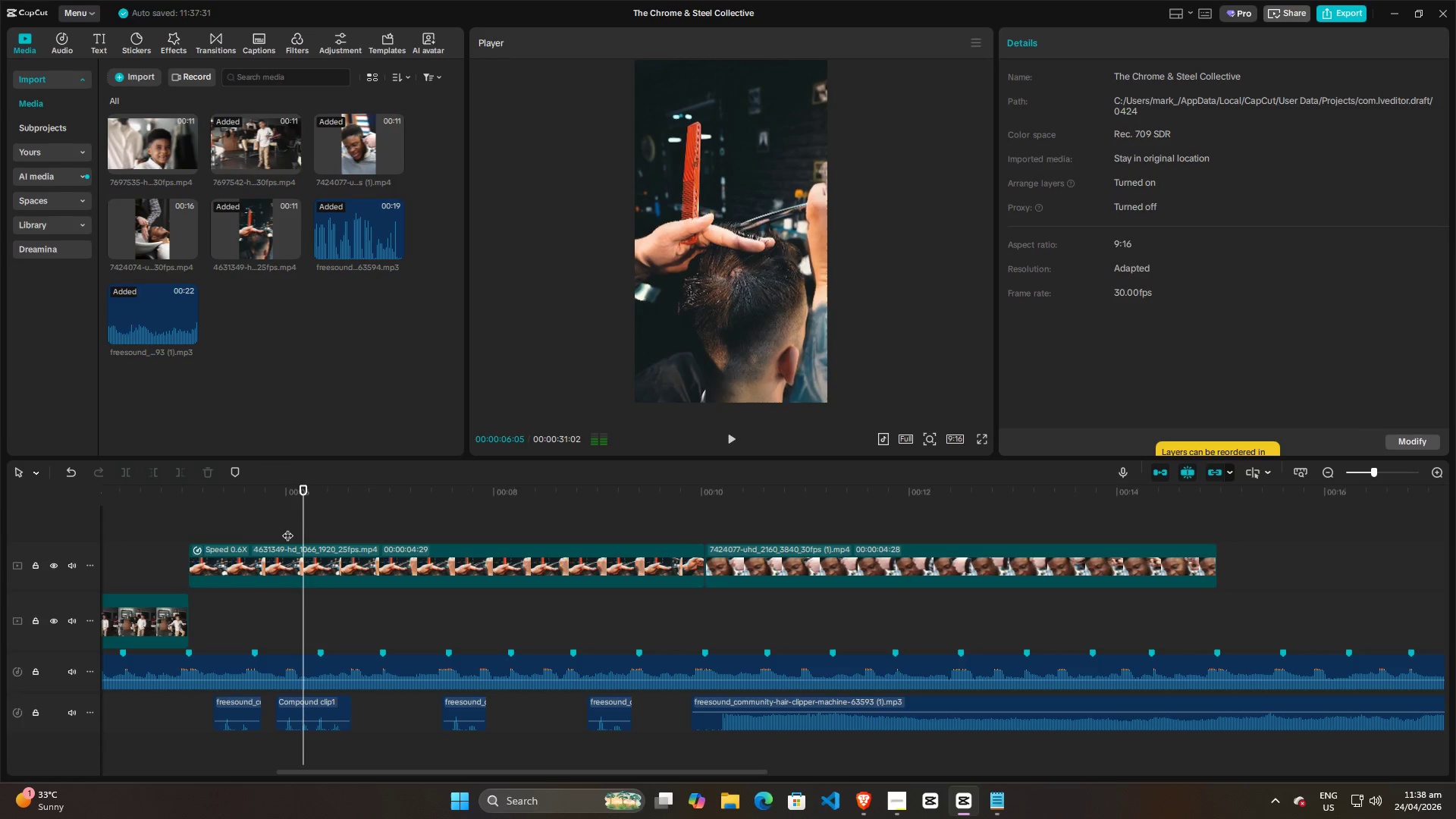 
key(Space)
 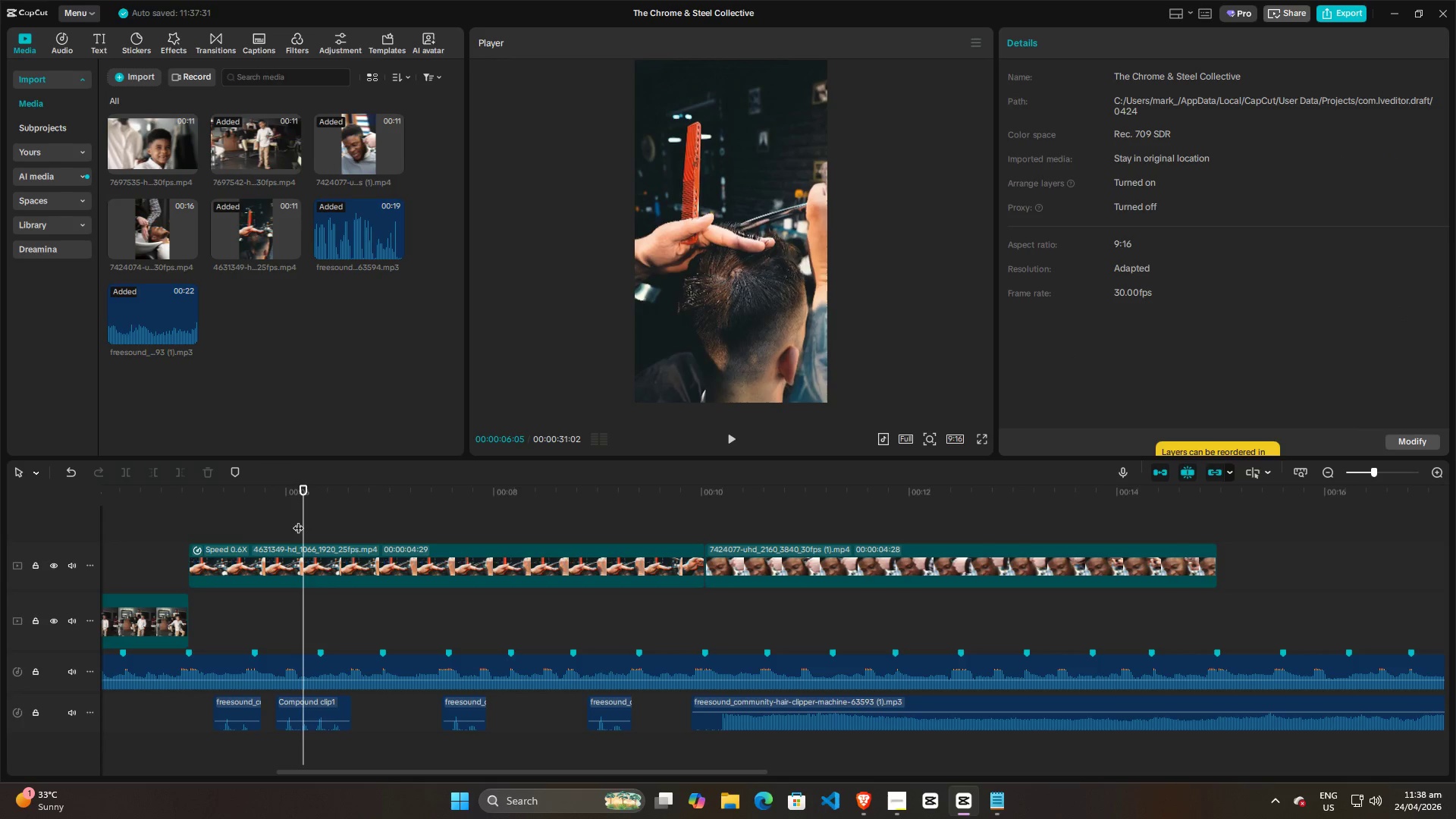 
left_click_drag(start_coordinate=[299, 520], to_coordinate=[287, 520])
 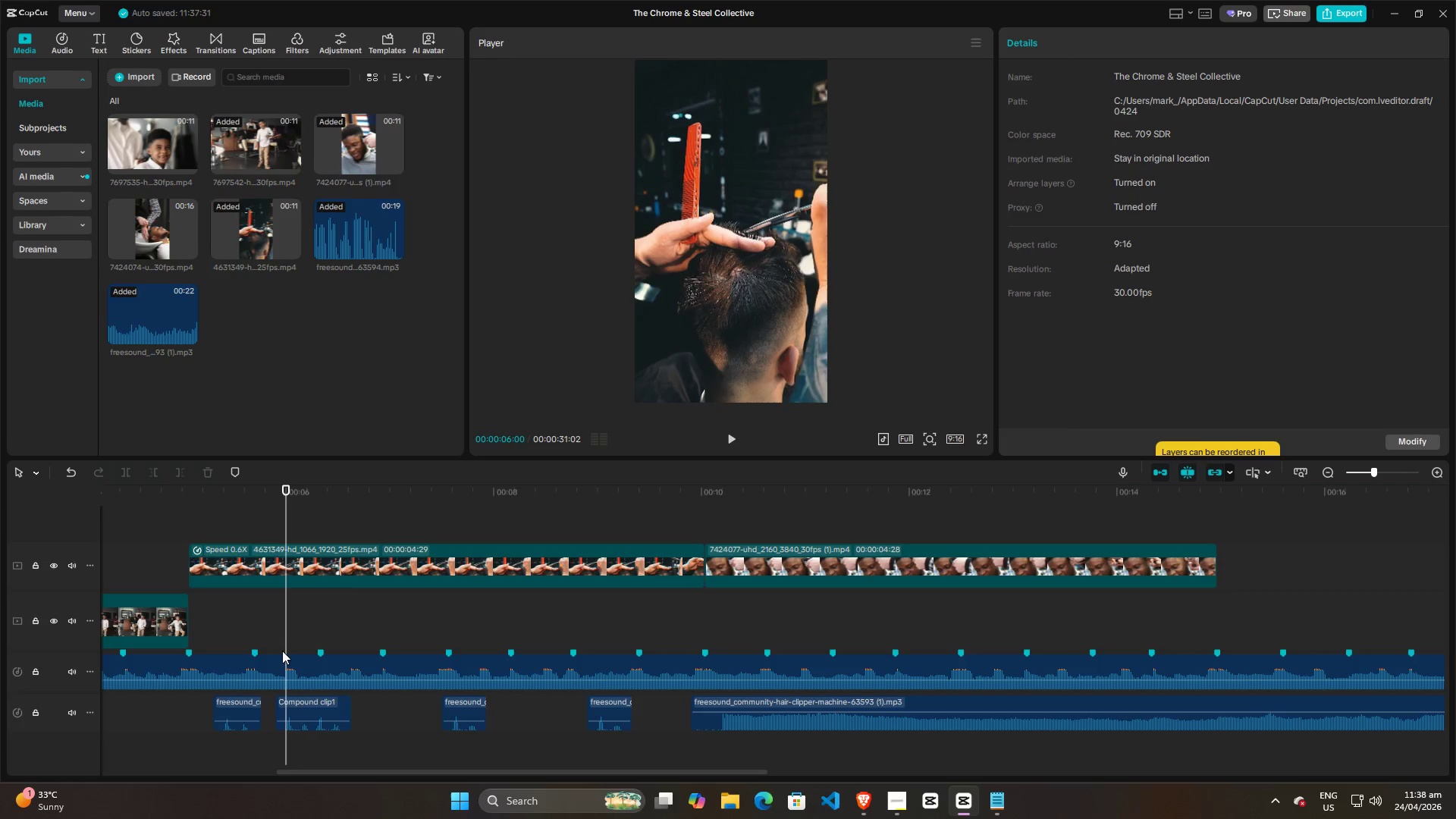 
left_click([280, 655])
 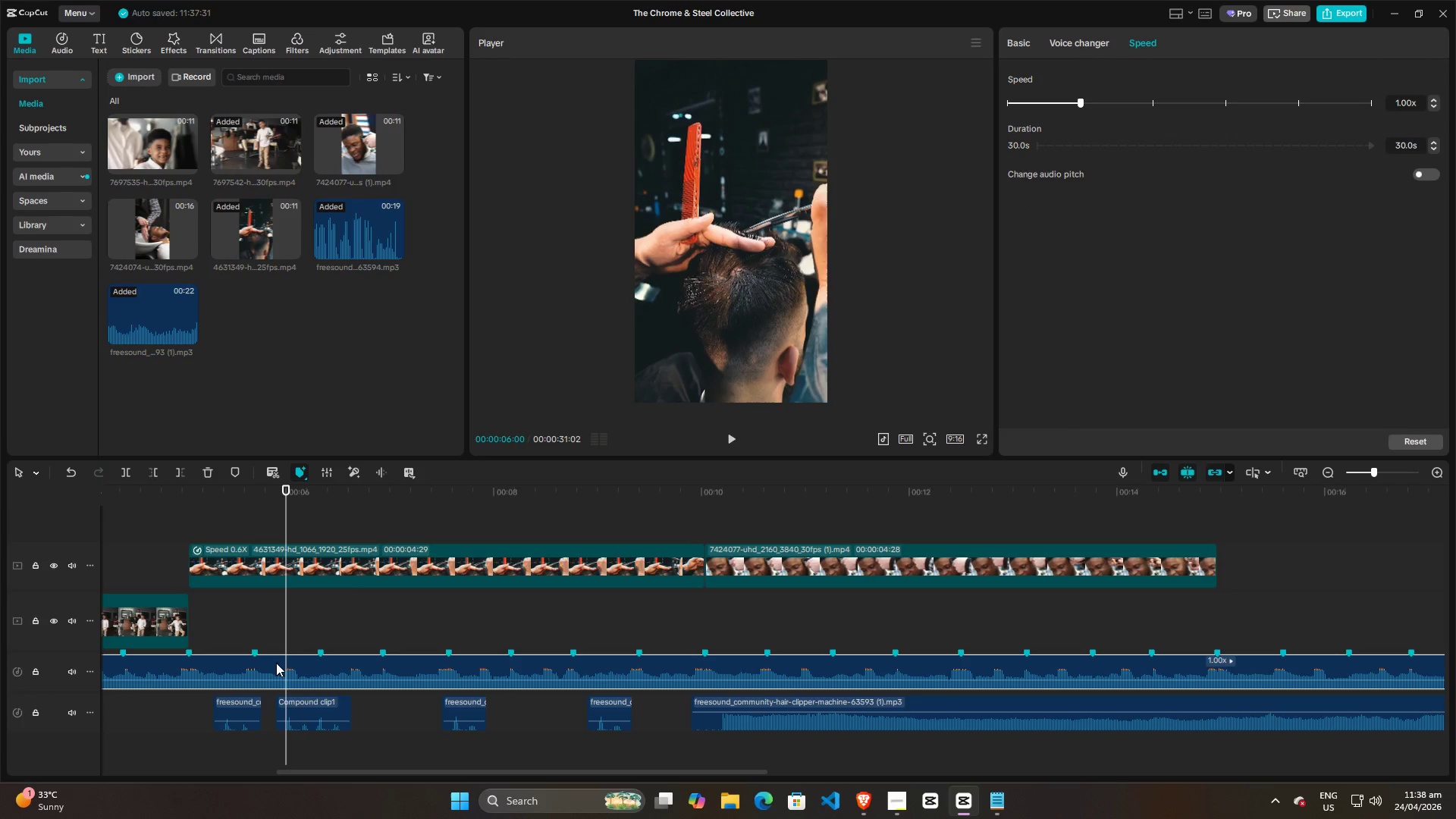 
key(M)
 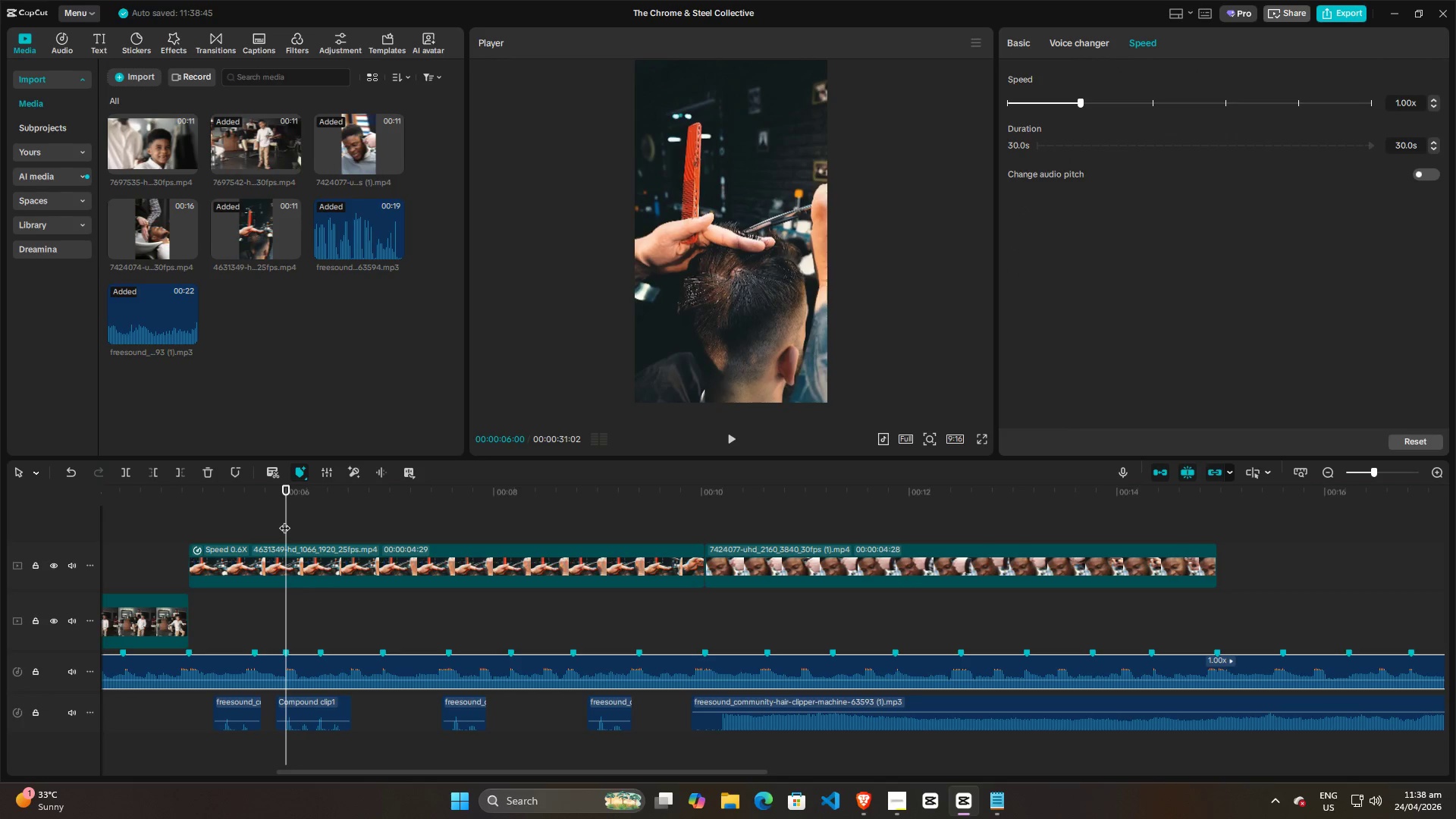 
left_click_drag(start_coordinate=[284, 519], to_coordinate=[315, 526])
 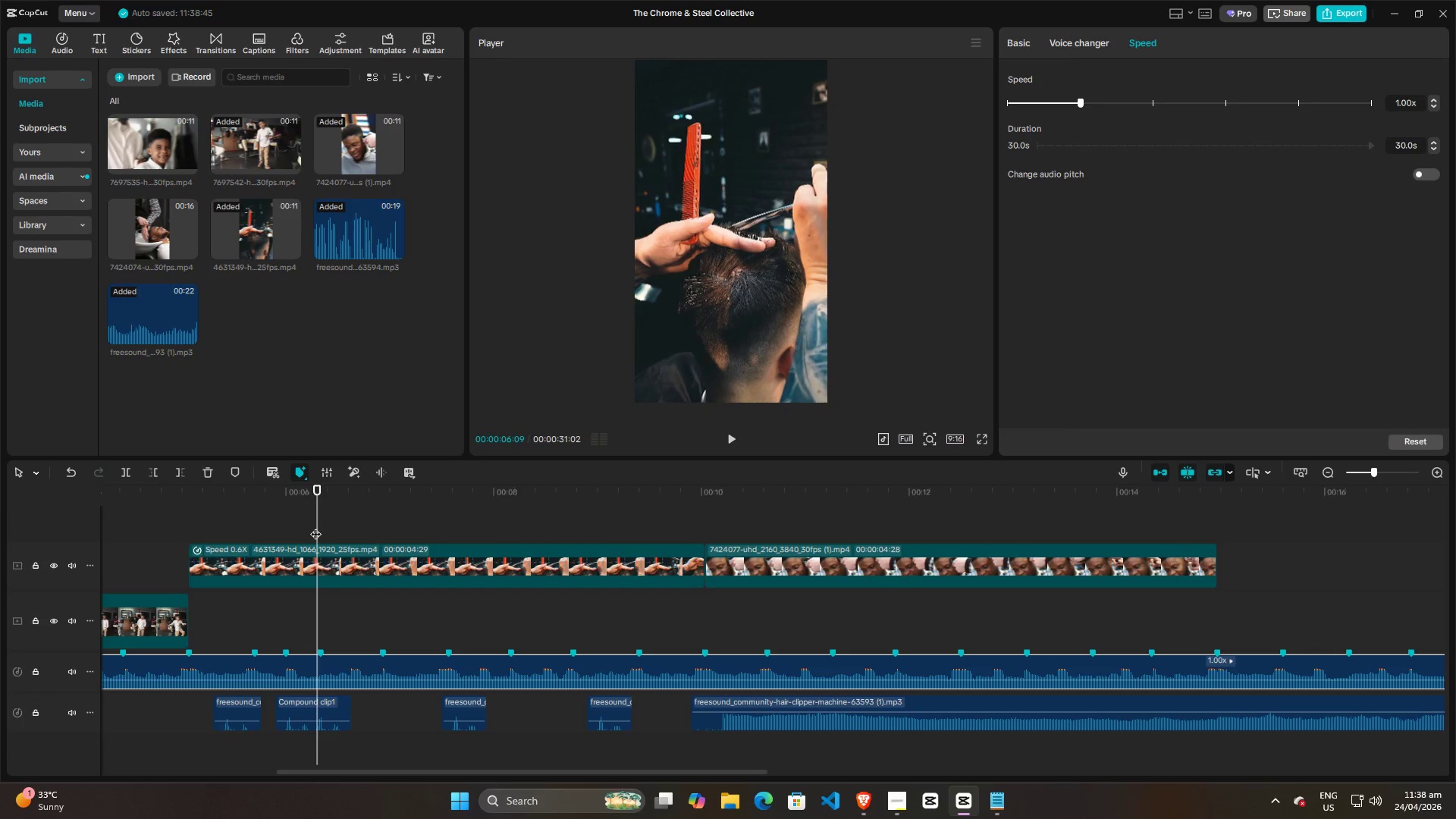 
key(Space)
 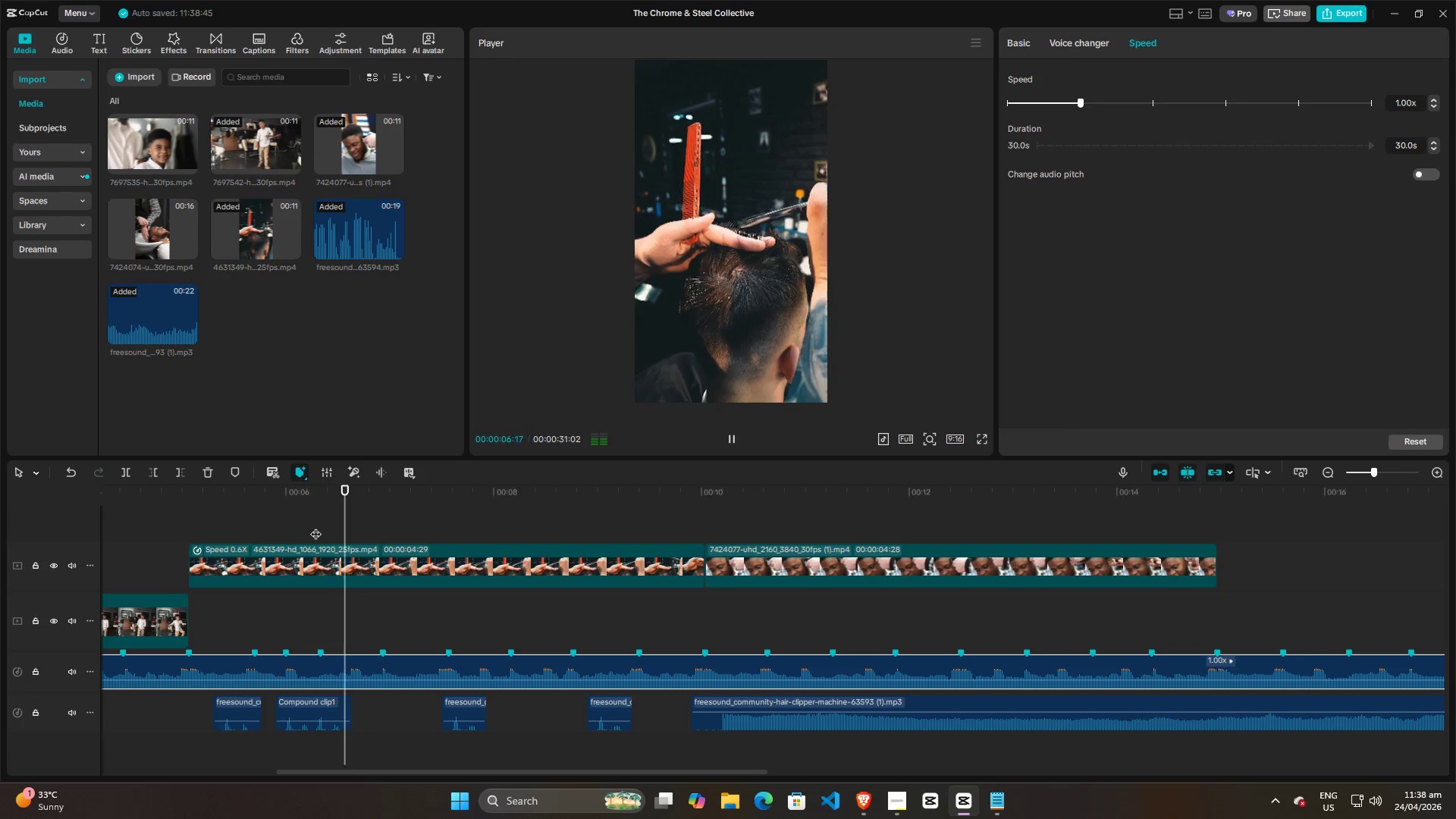 
key(Space)
 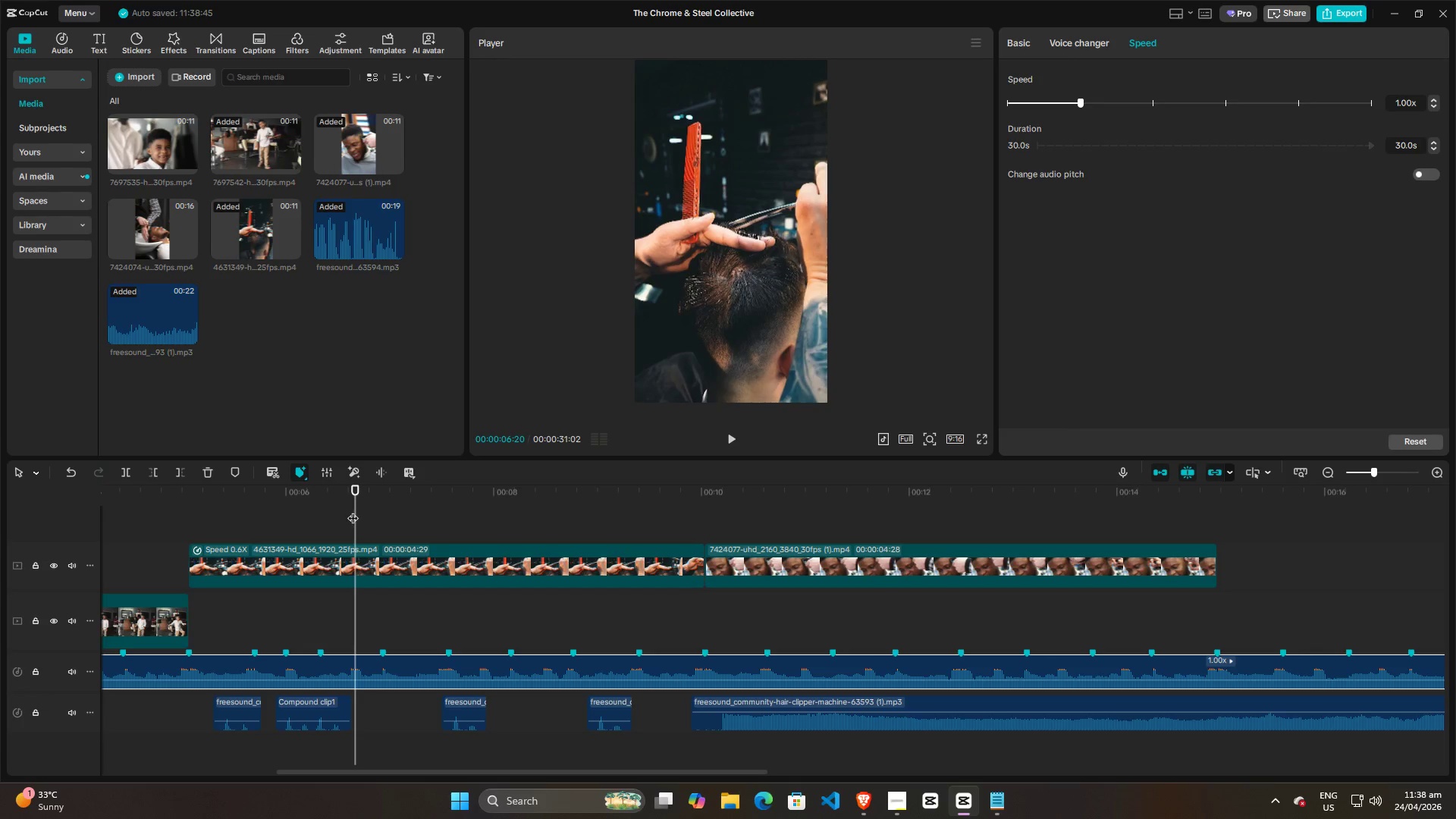 
left_click_drag(start_coordinate=[353, 510], to_coordinate=[315, 512])
 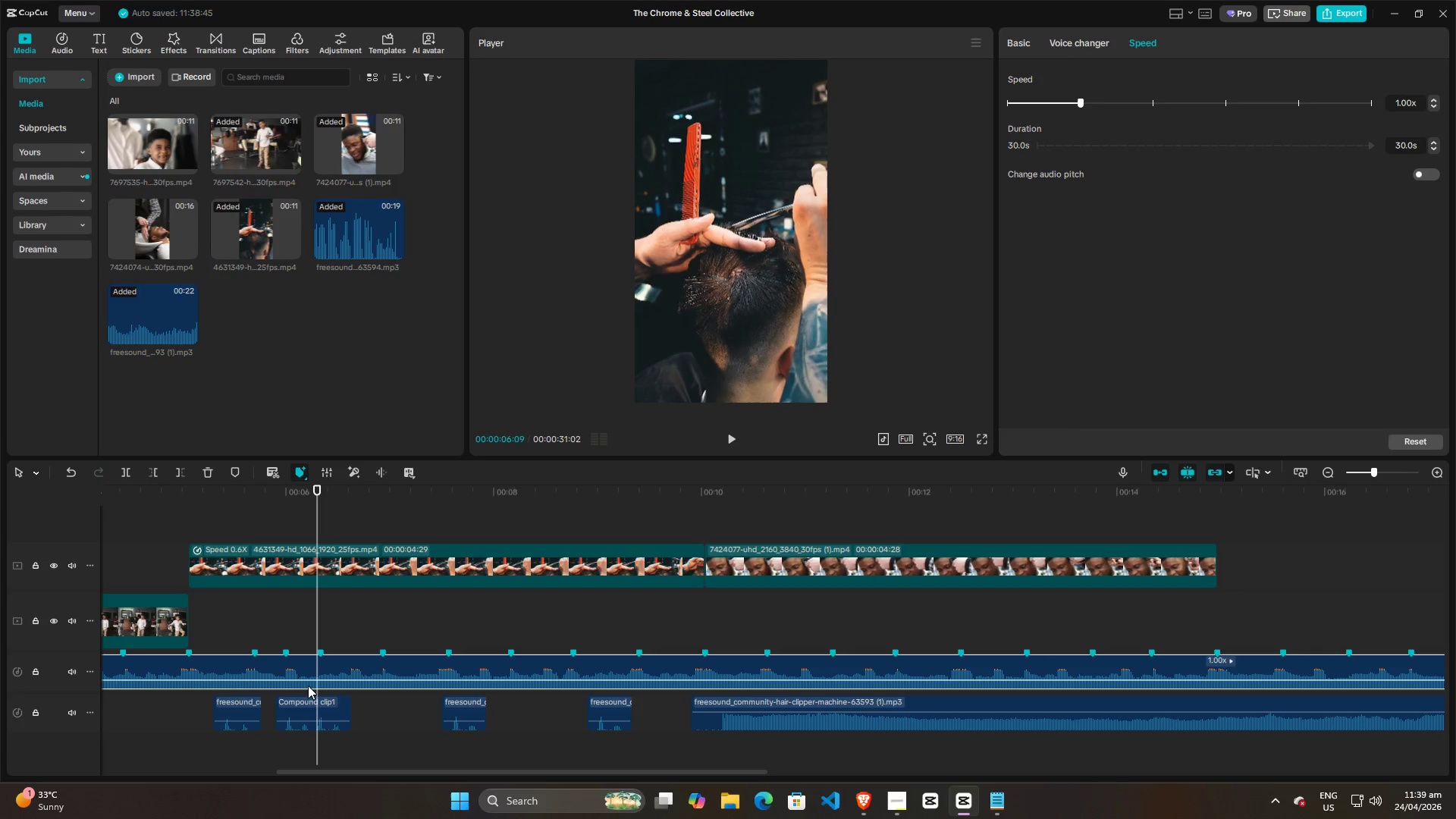 
left_click([309, 663])
 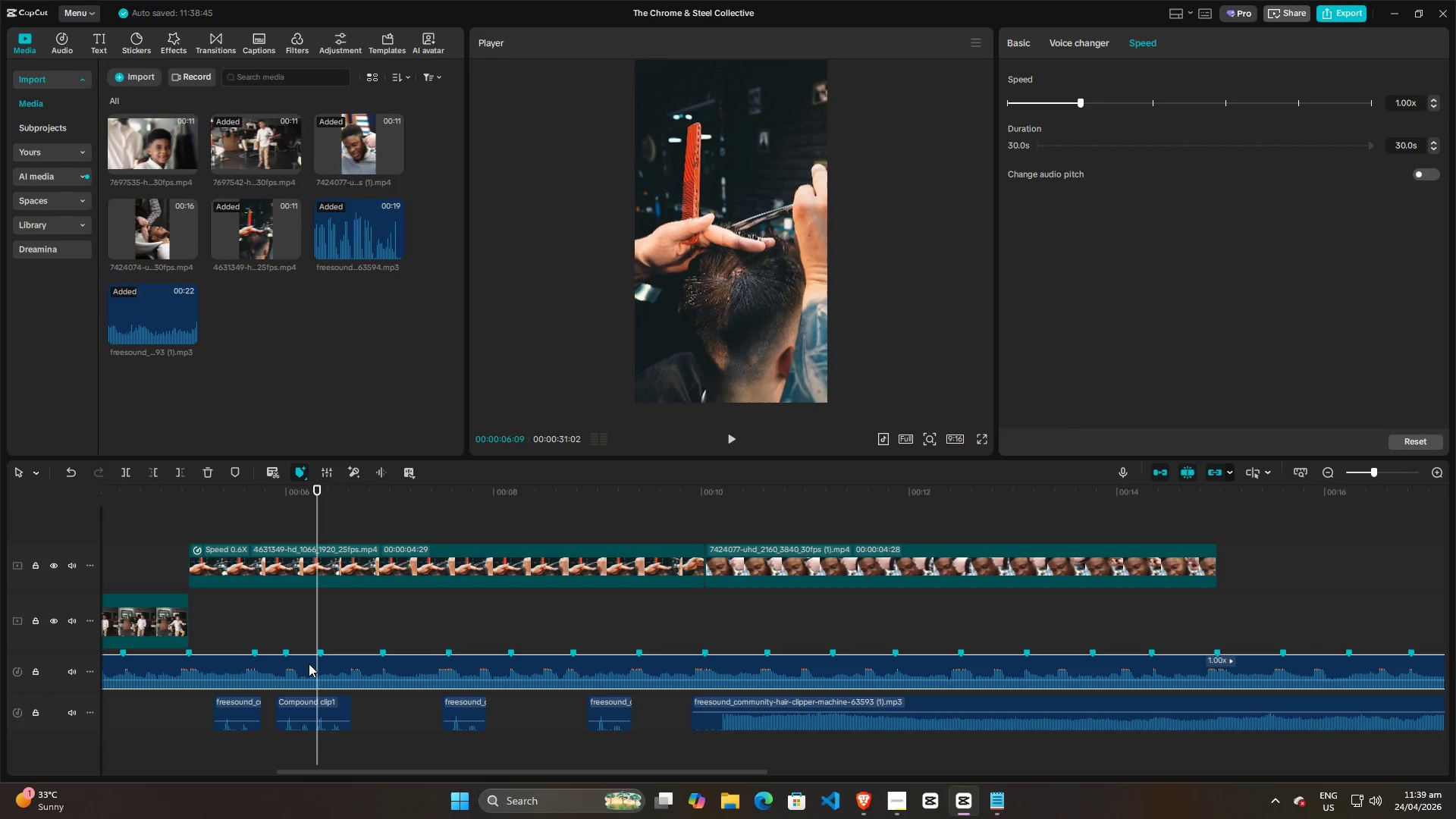 
key(M)
 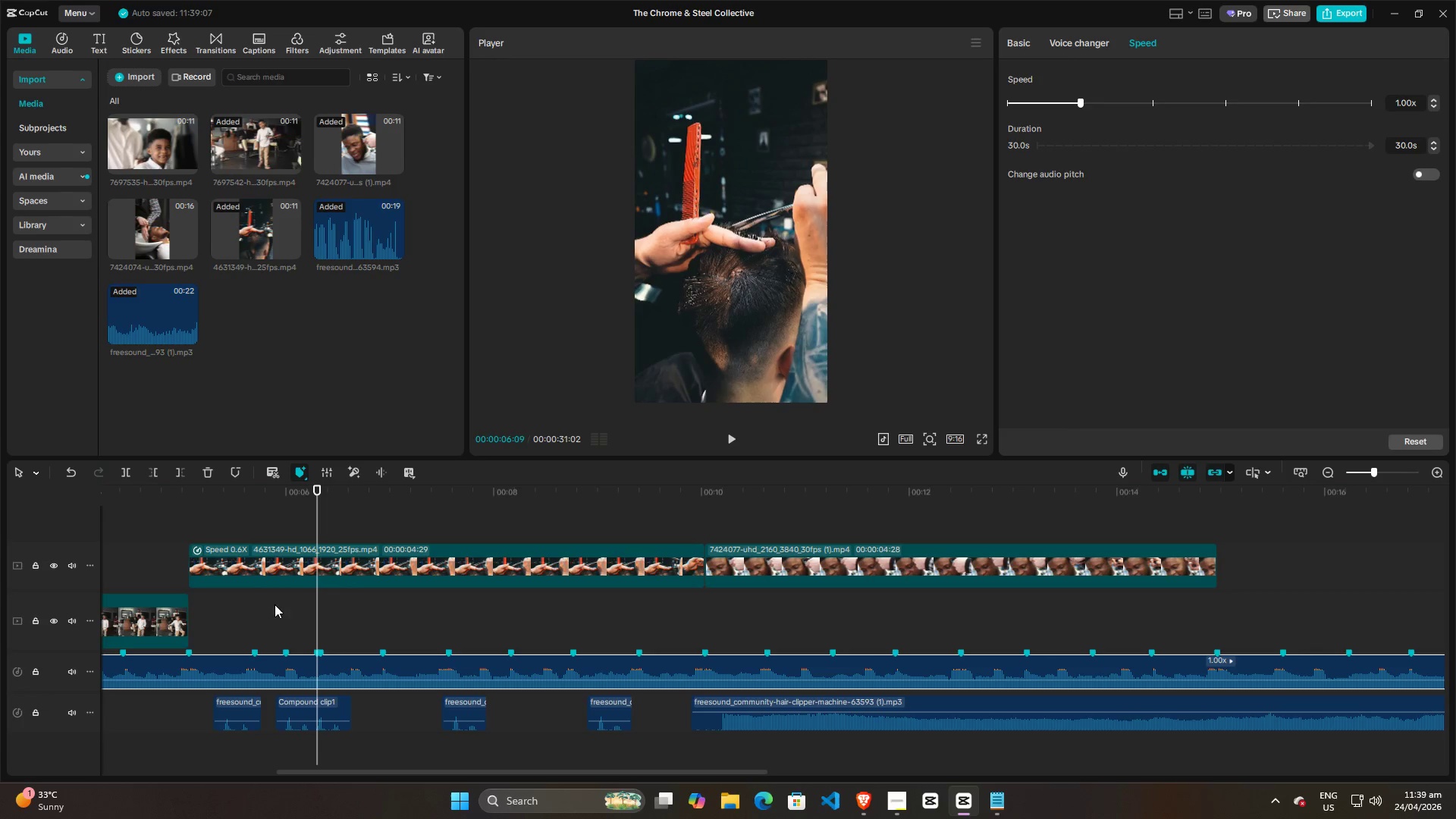 
left_click([253, 607])
 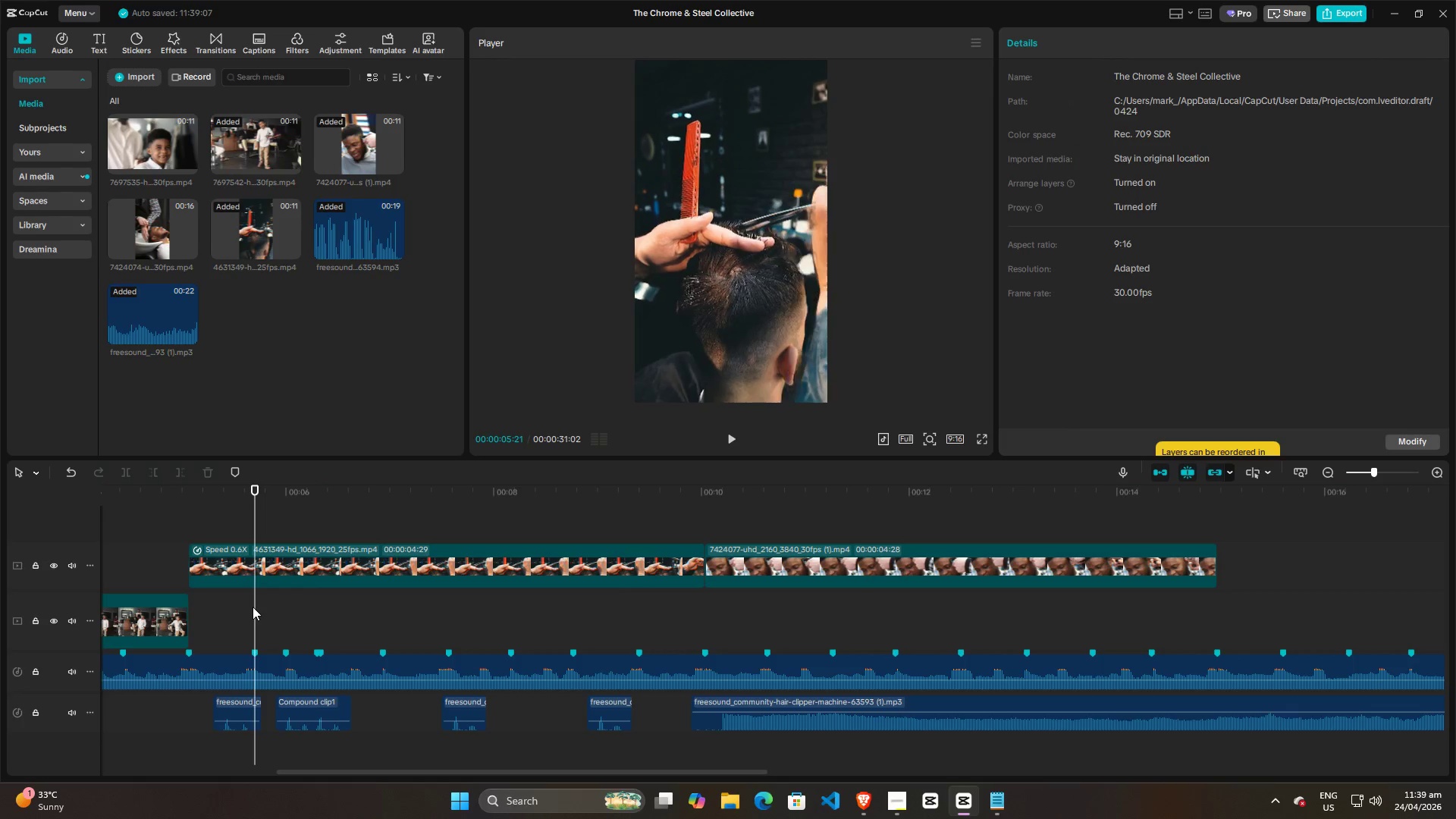 
key(Space)
 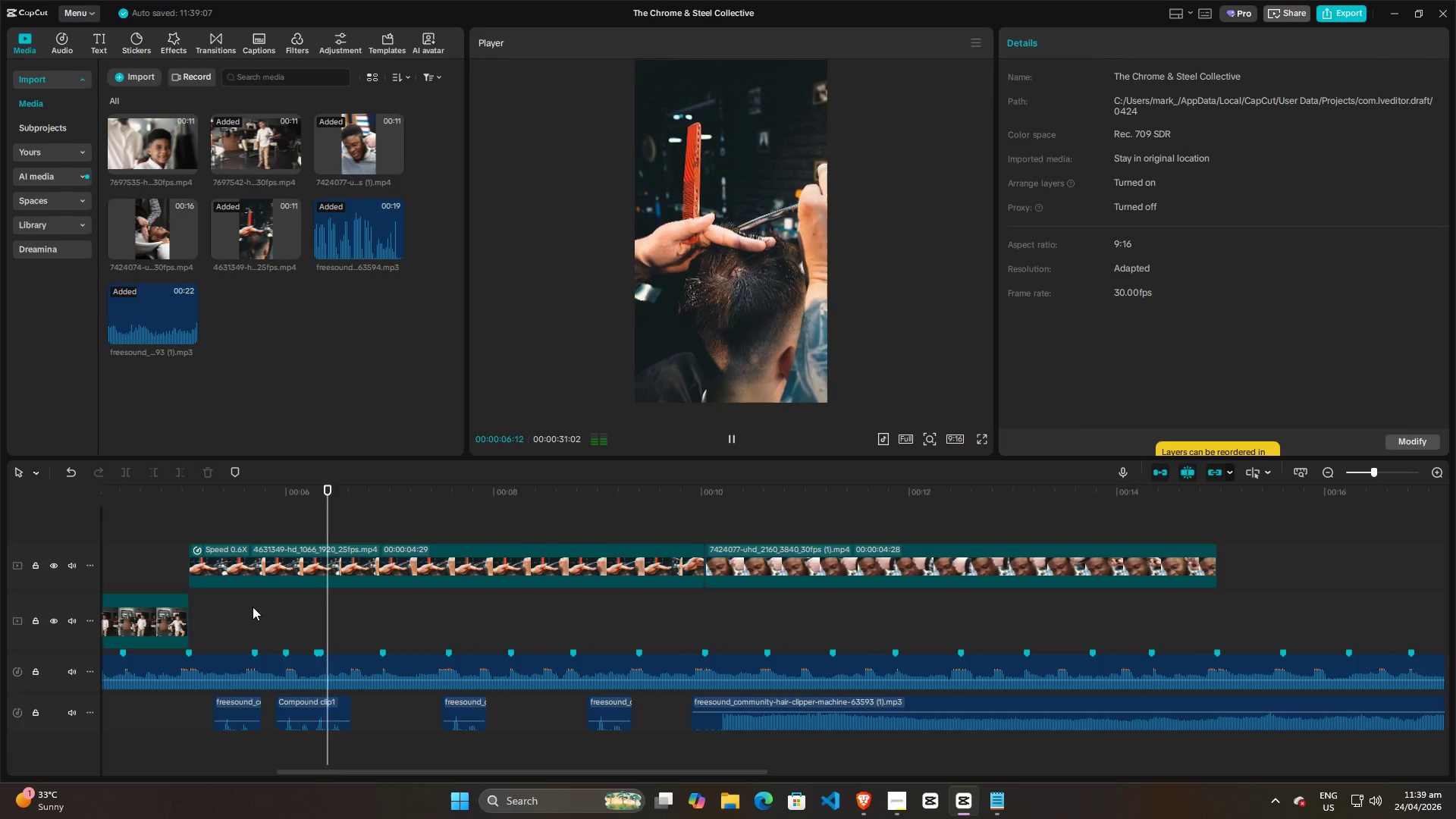 
key(Space)
 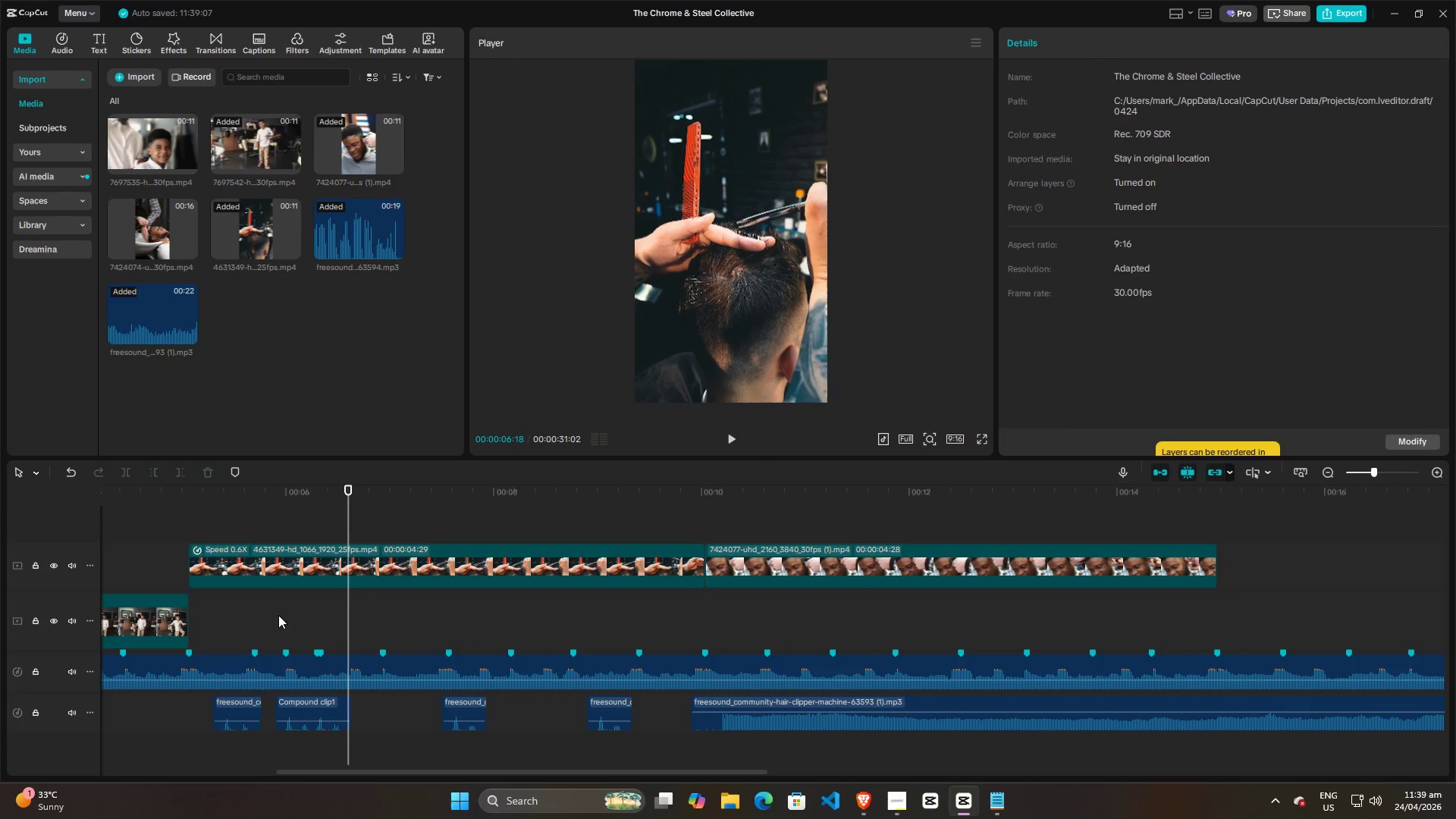 
hold_key(key=ControlLeft, duration=0.86)
 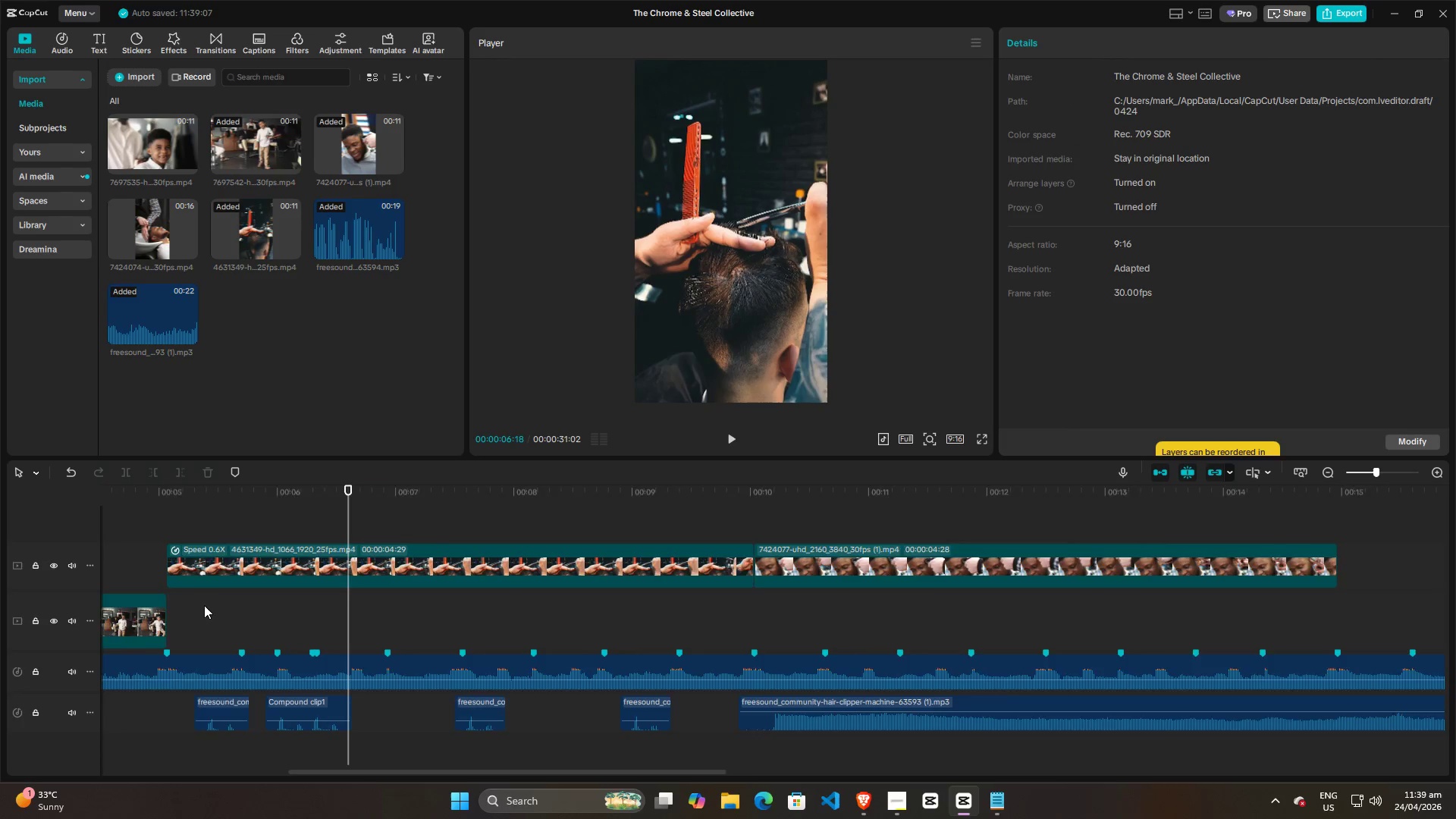 
hold_key(key=ControlLeft, duration=0.66)
 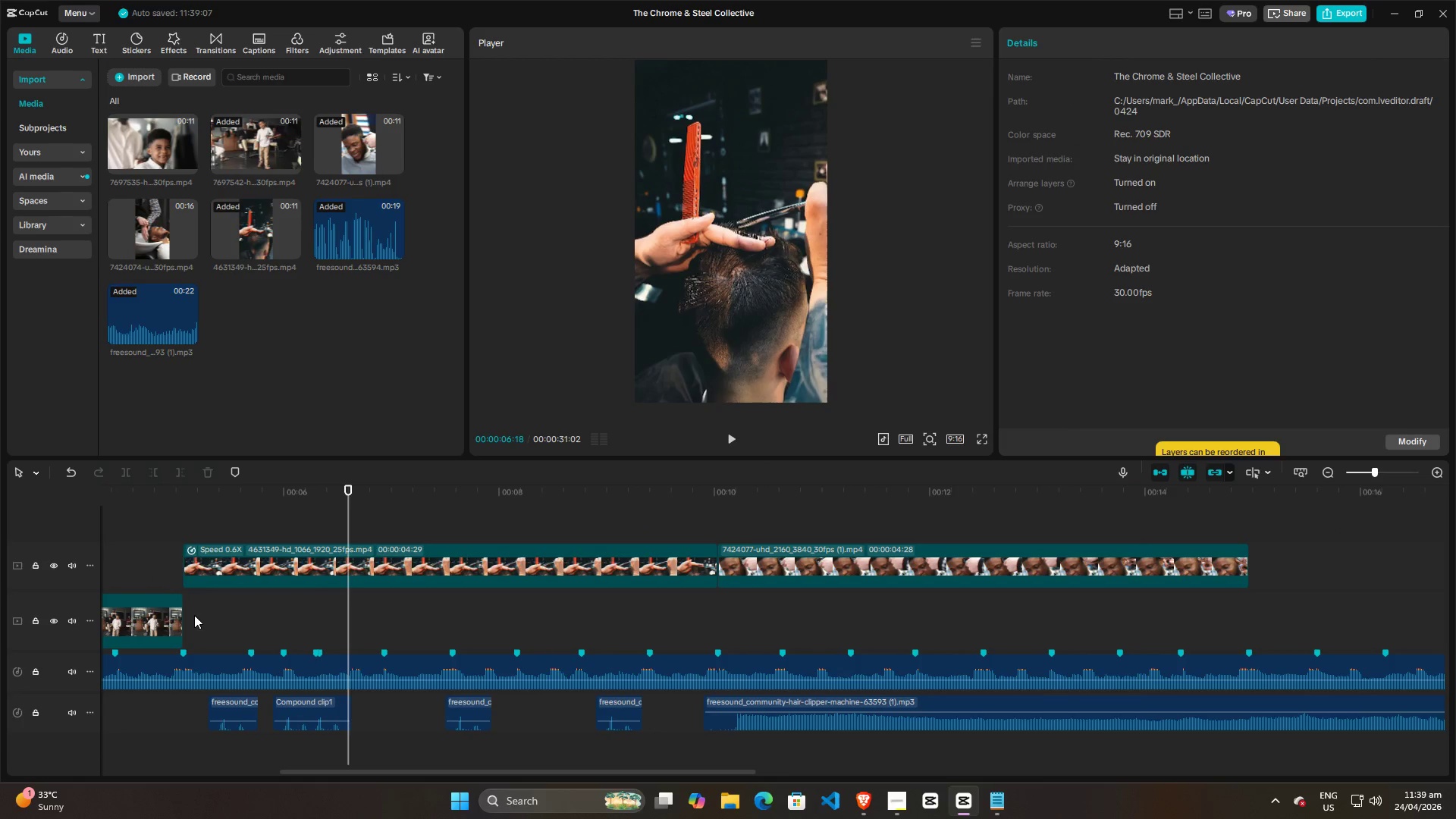 
left_click([194, 615])
 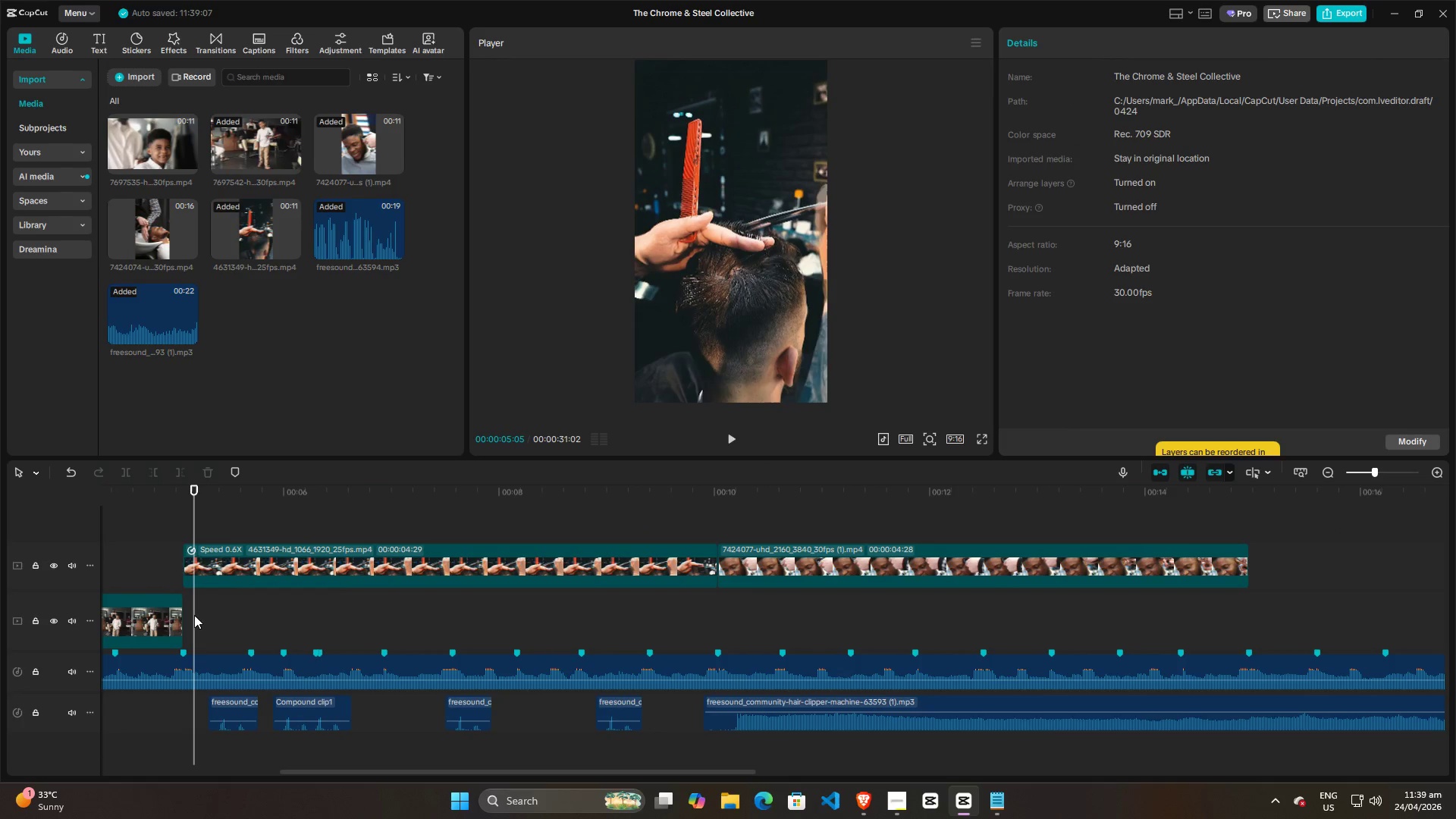 
scroll: coordinate [204, 605], scroll_direction: up, amount: 1.0
 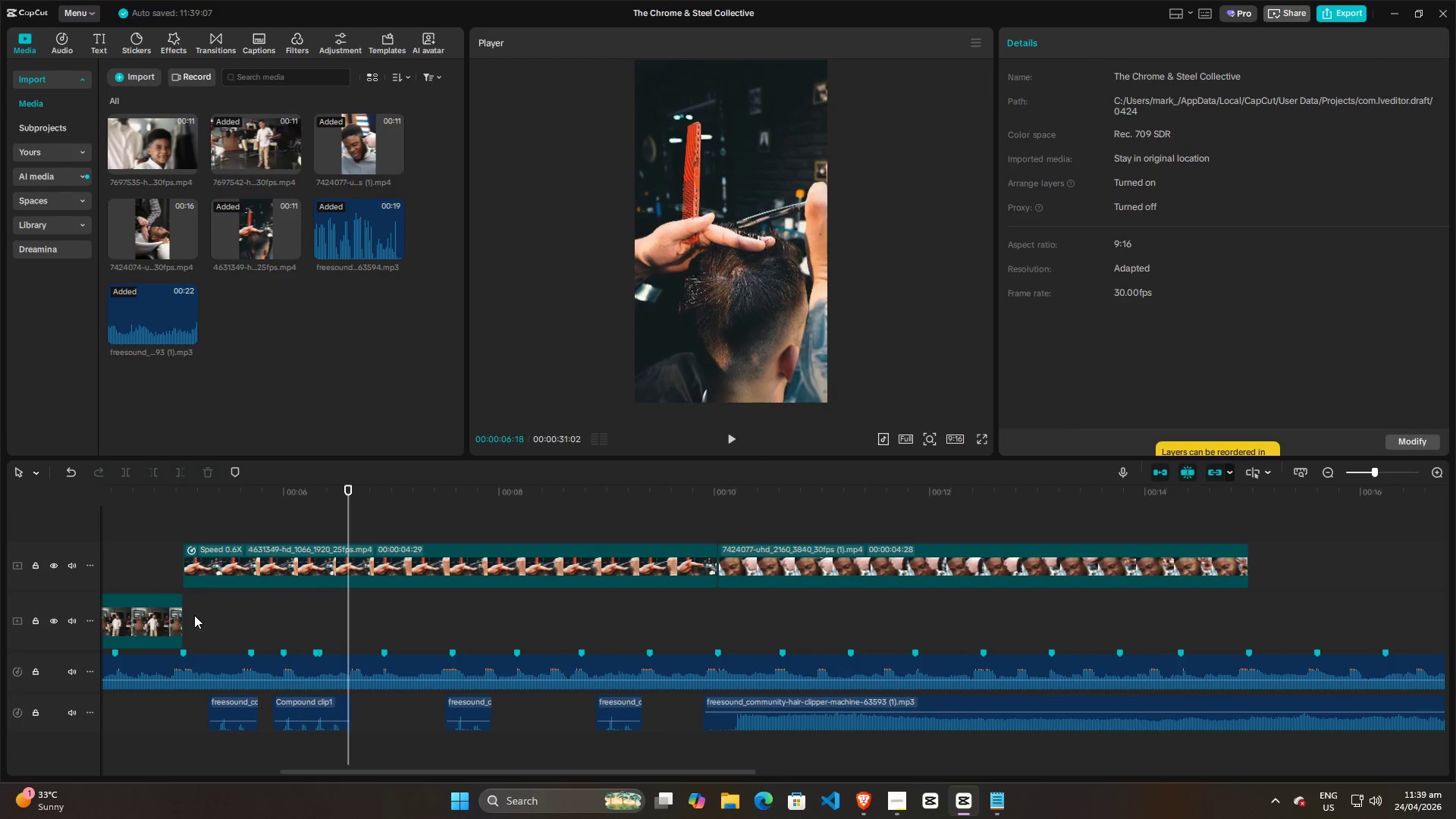 
key(Space)
 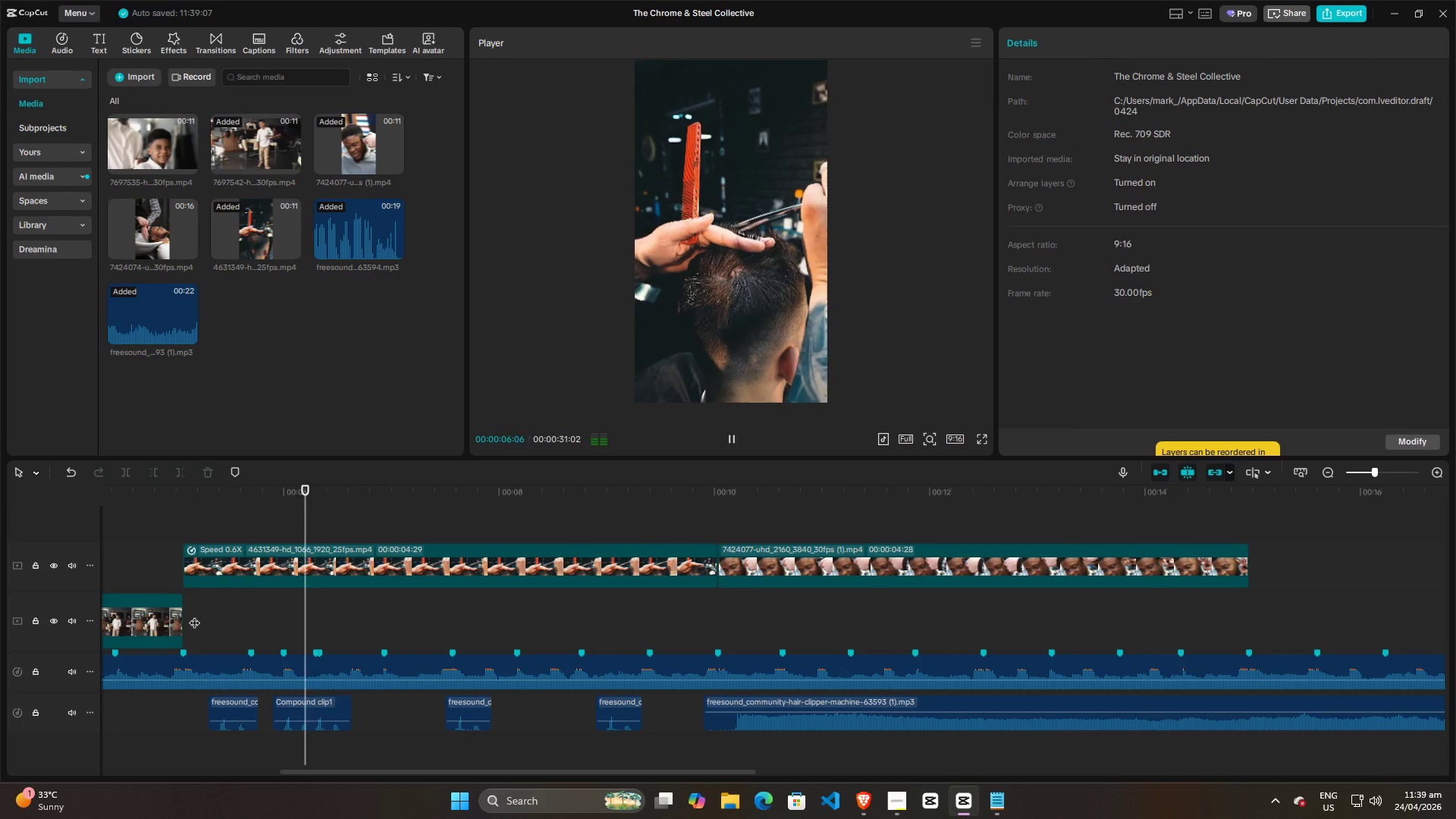 
key(Space)
 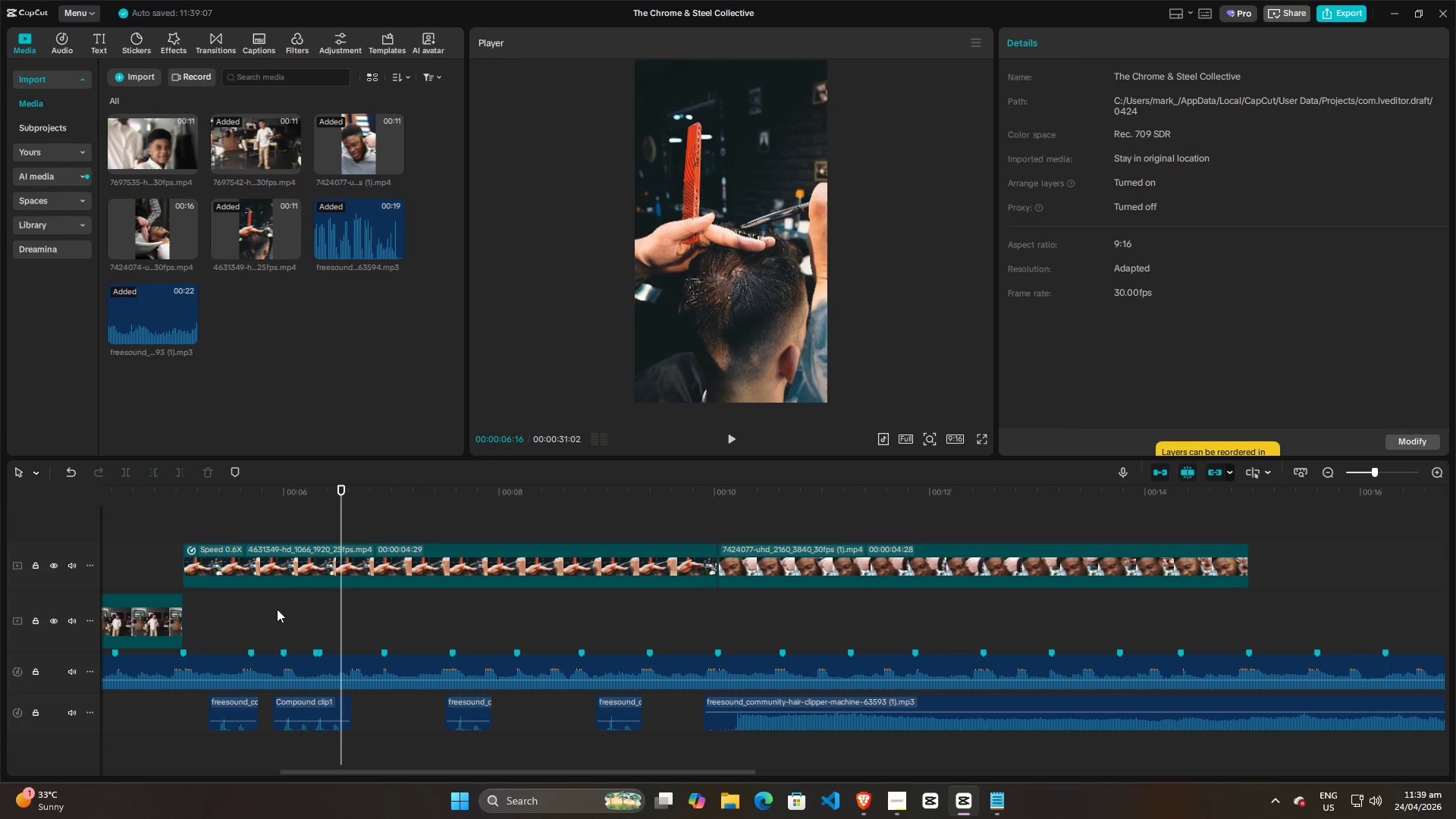 
left_click([190, 627])
 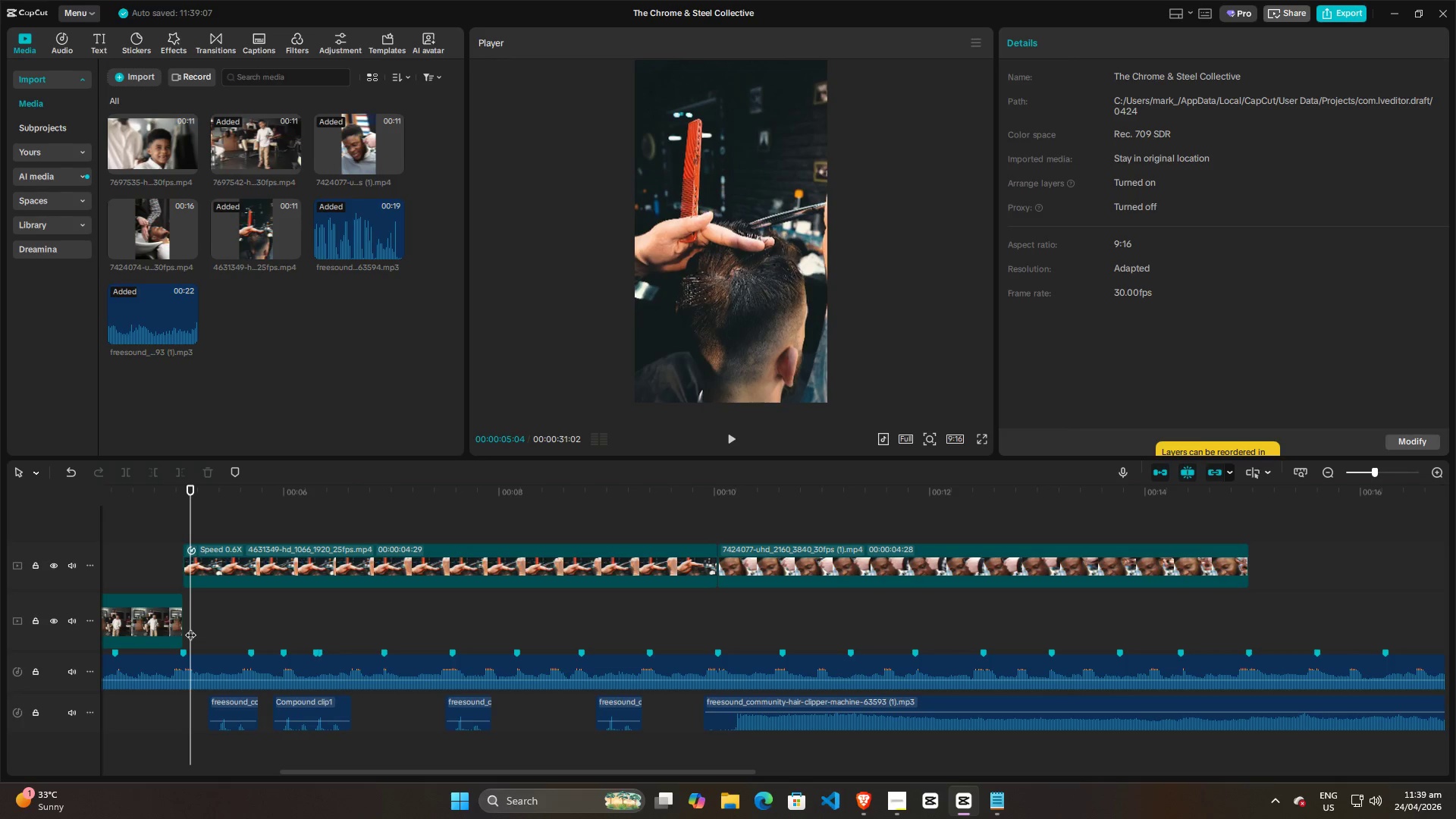 
key(Space)
 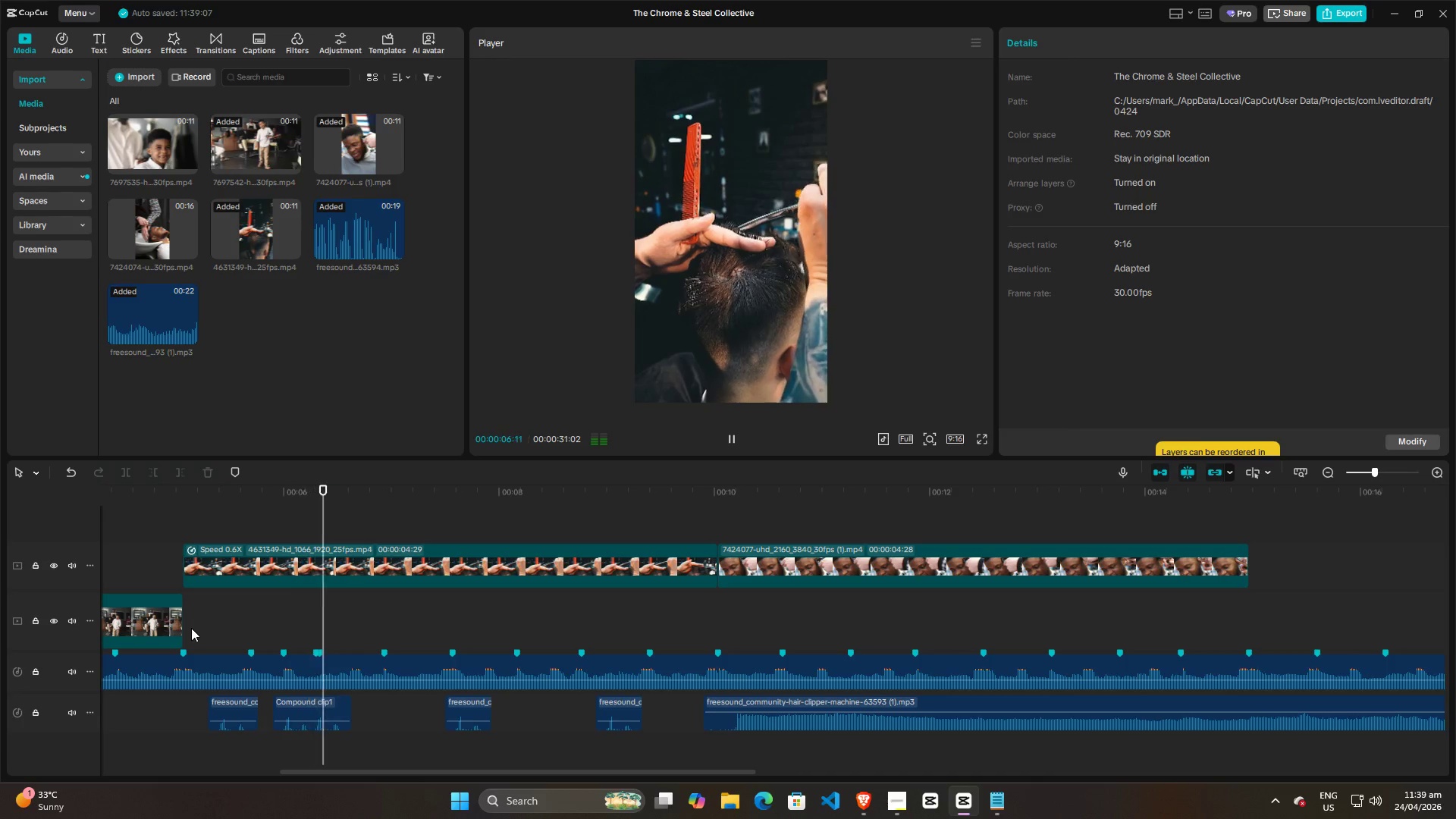 
key(Space)
 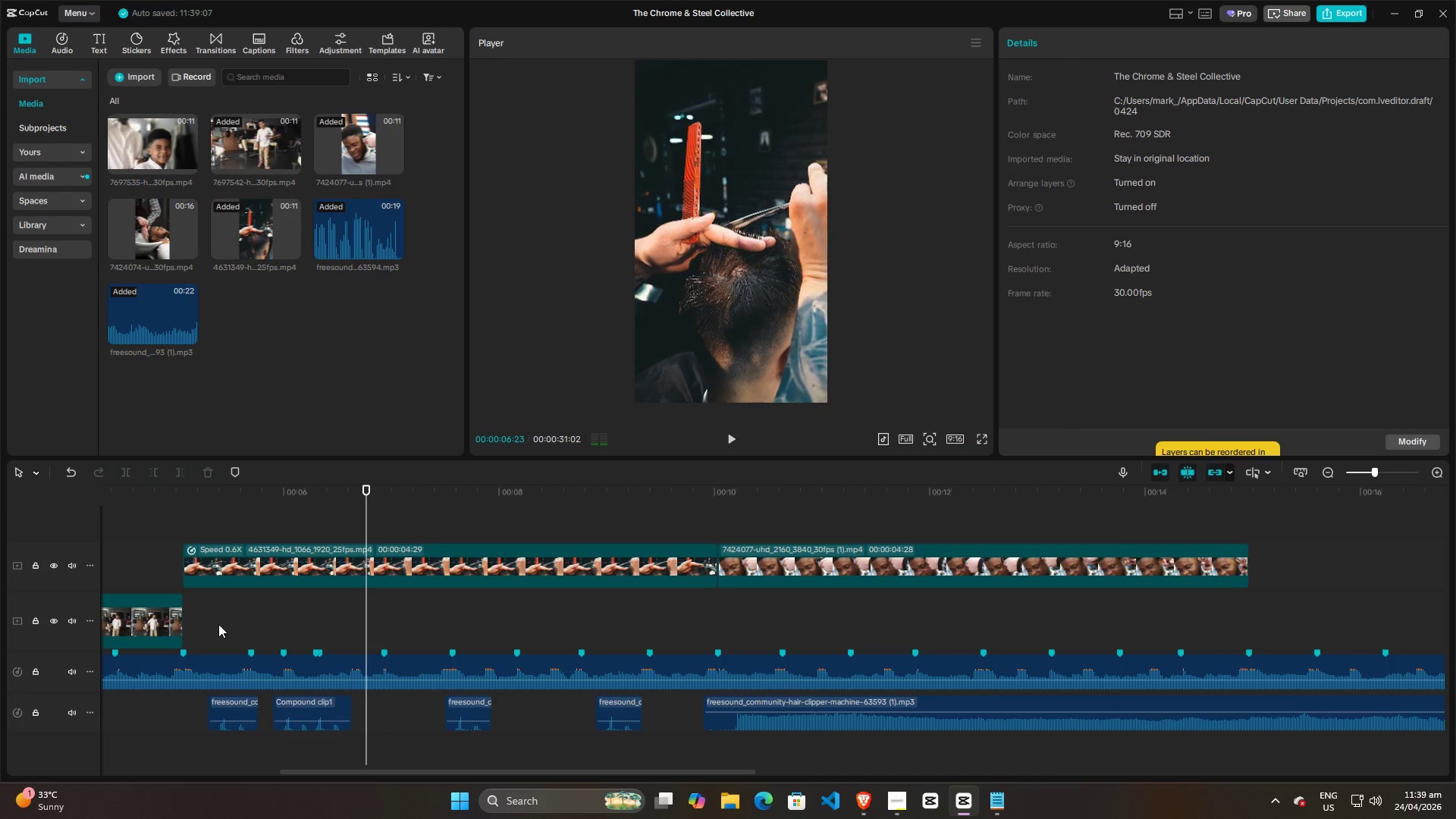 
left_click([213, 625])
 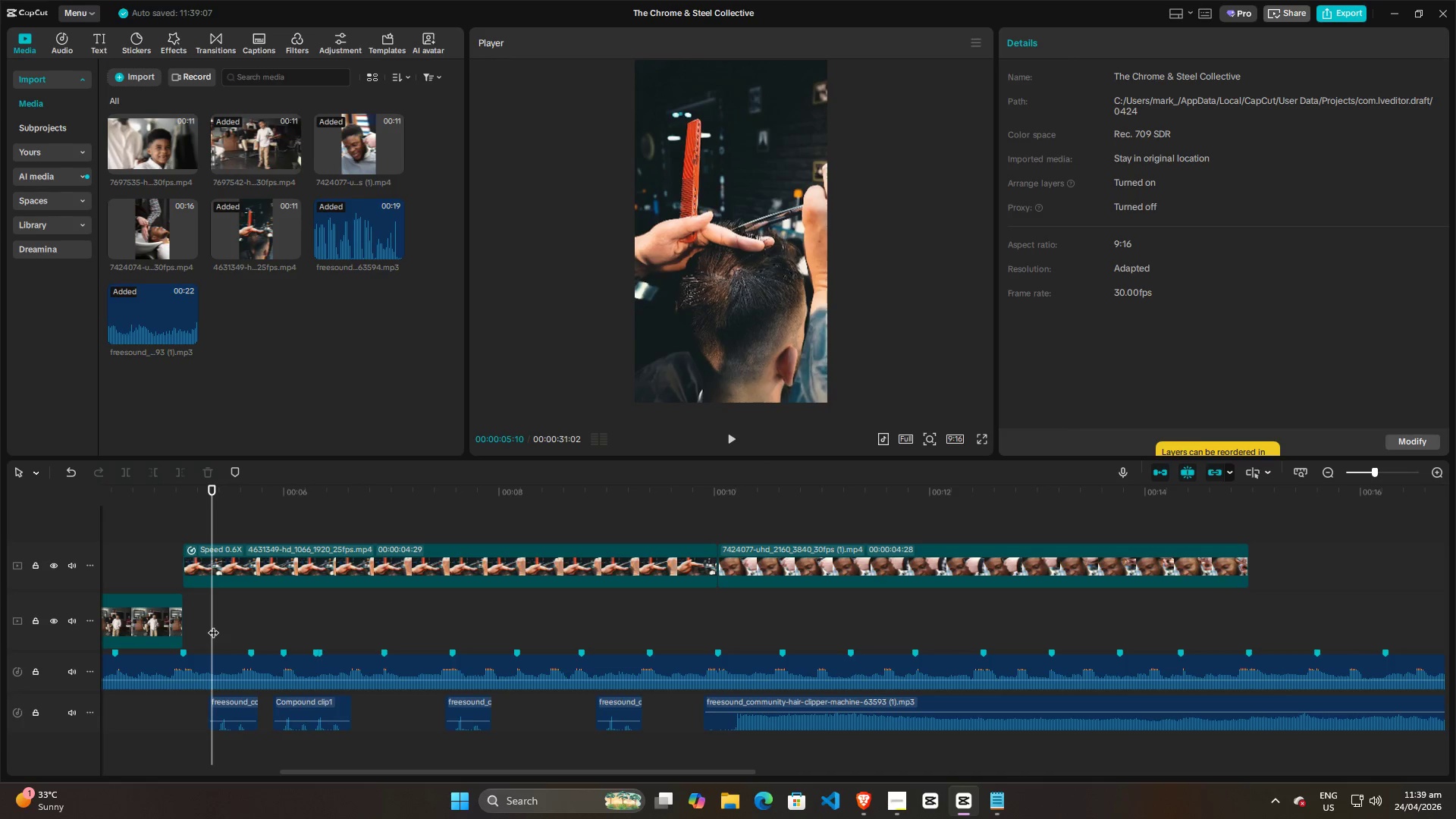 
key(Space)
 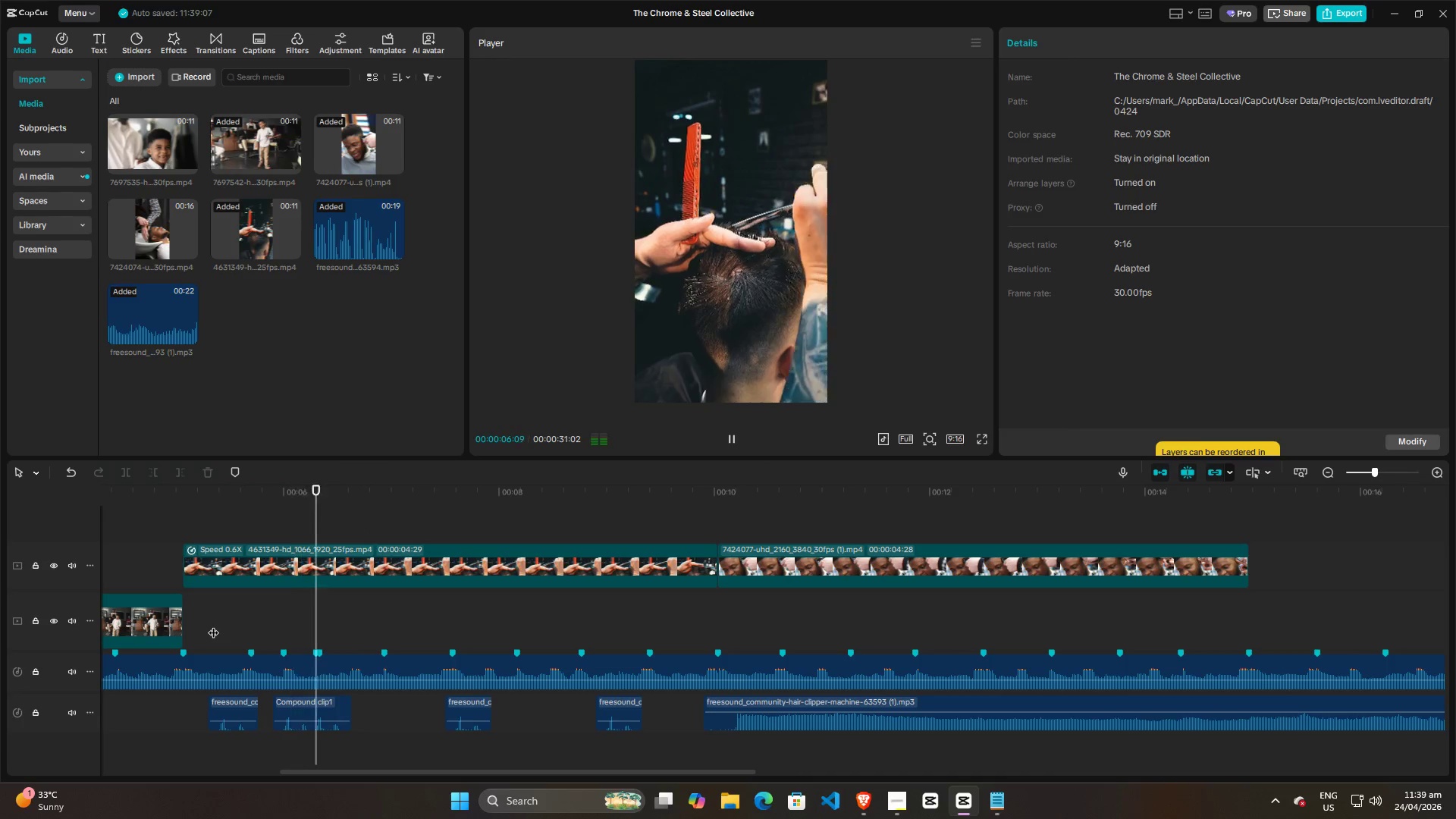 
key(Space)
 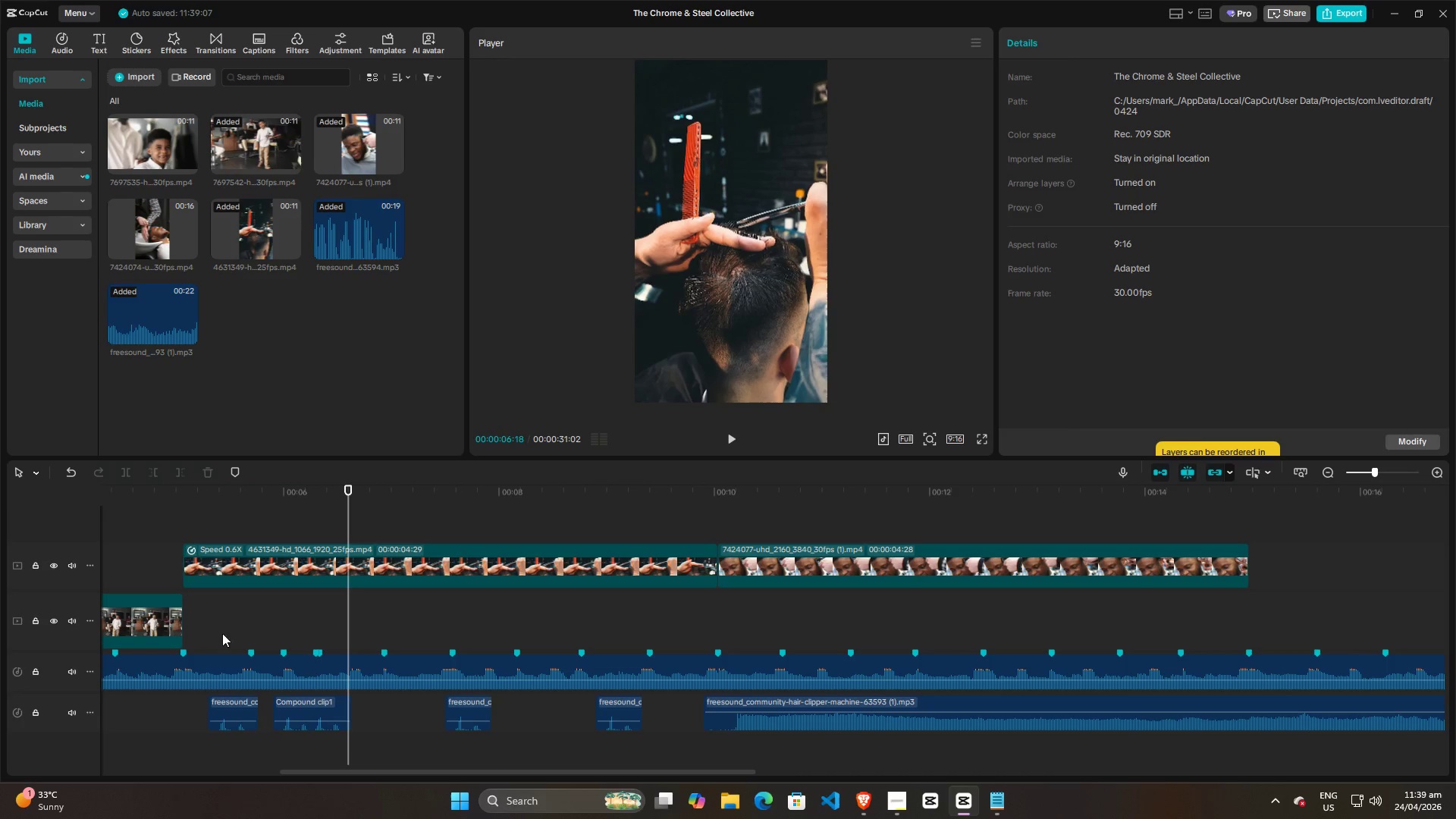 
left_click([202, 632])
 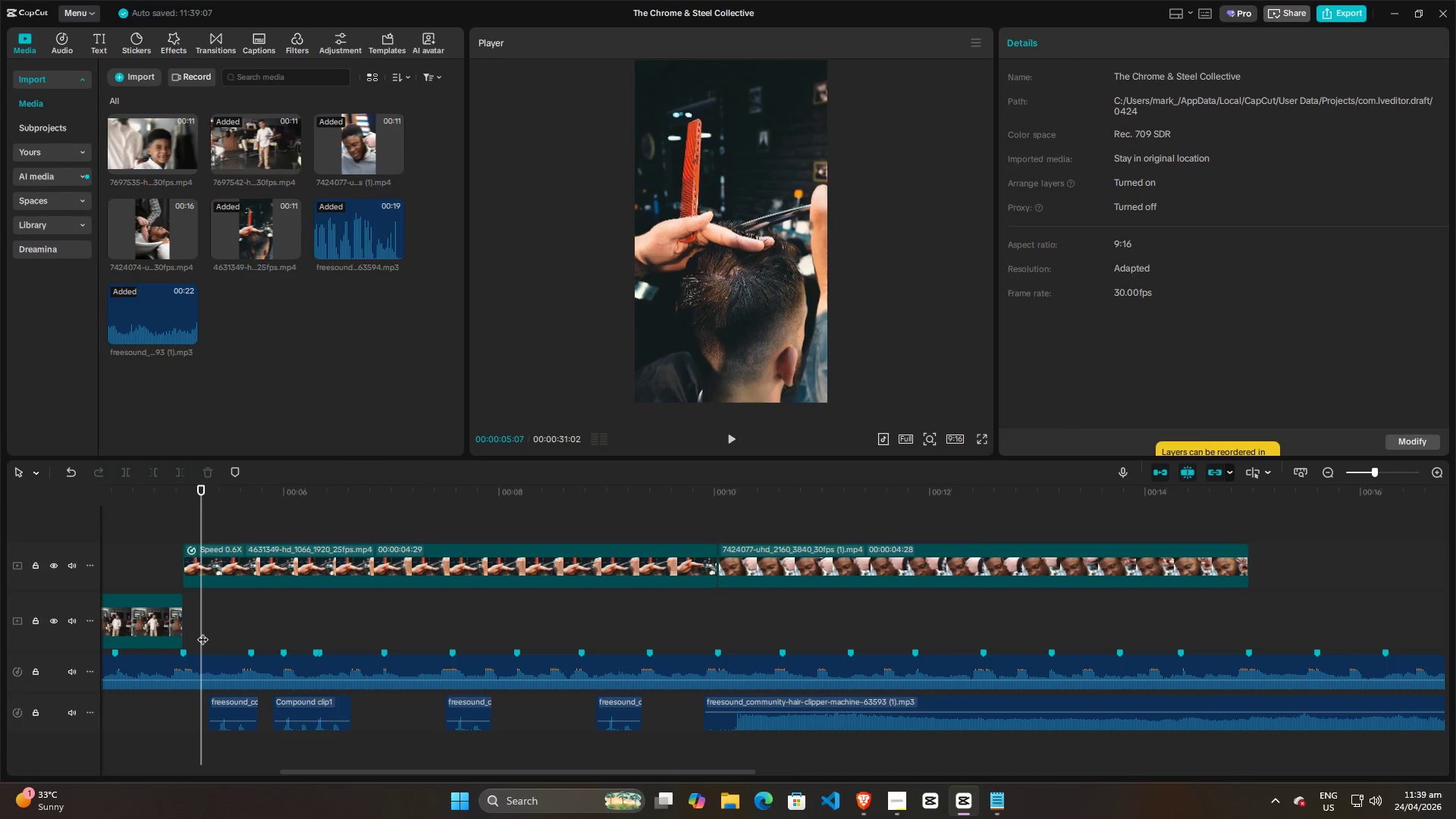 
key(Space)
 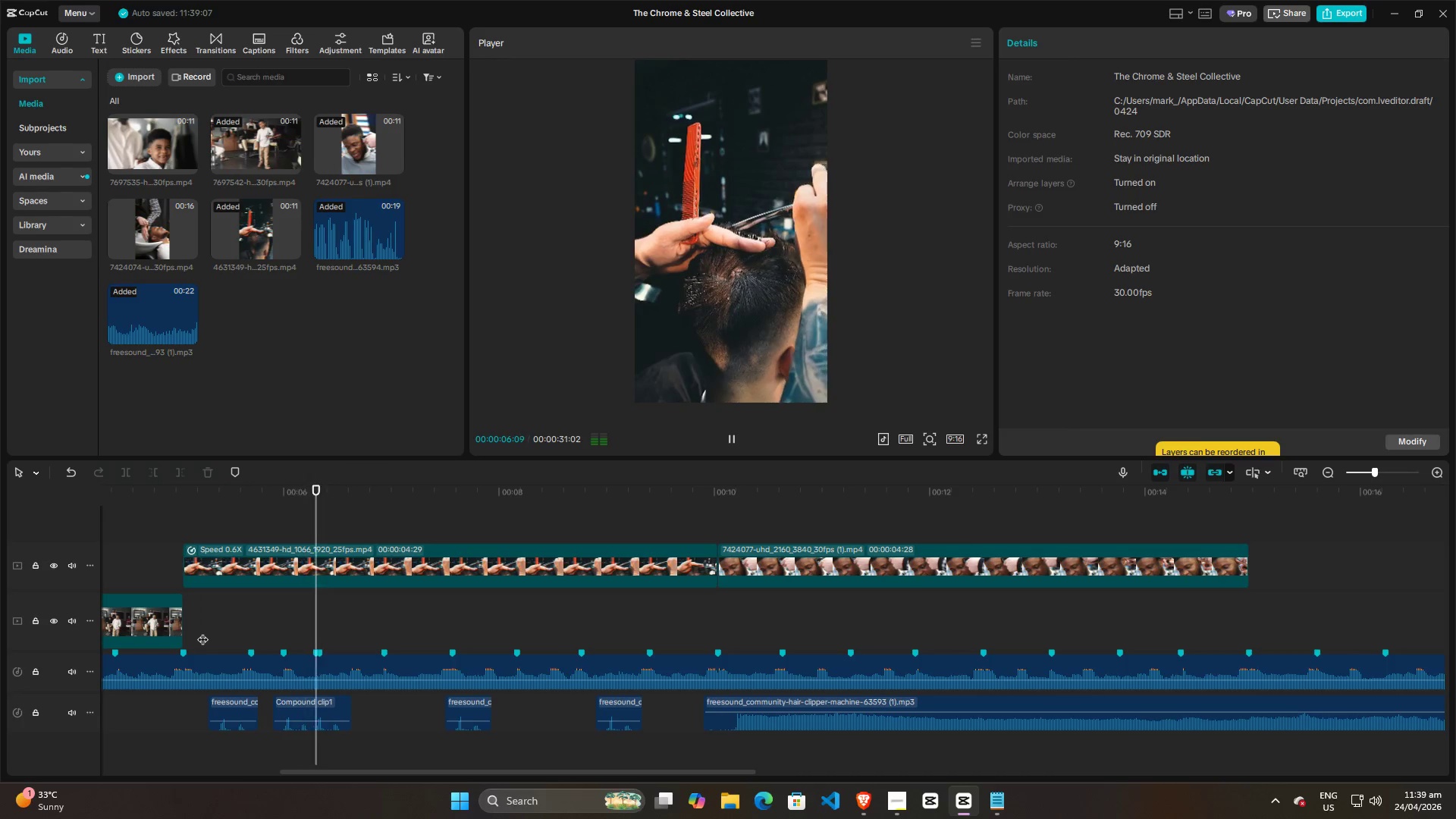 
key(Space)
 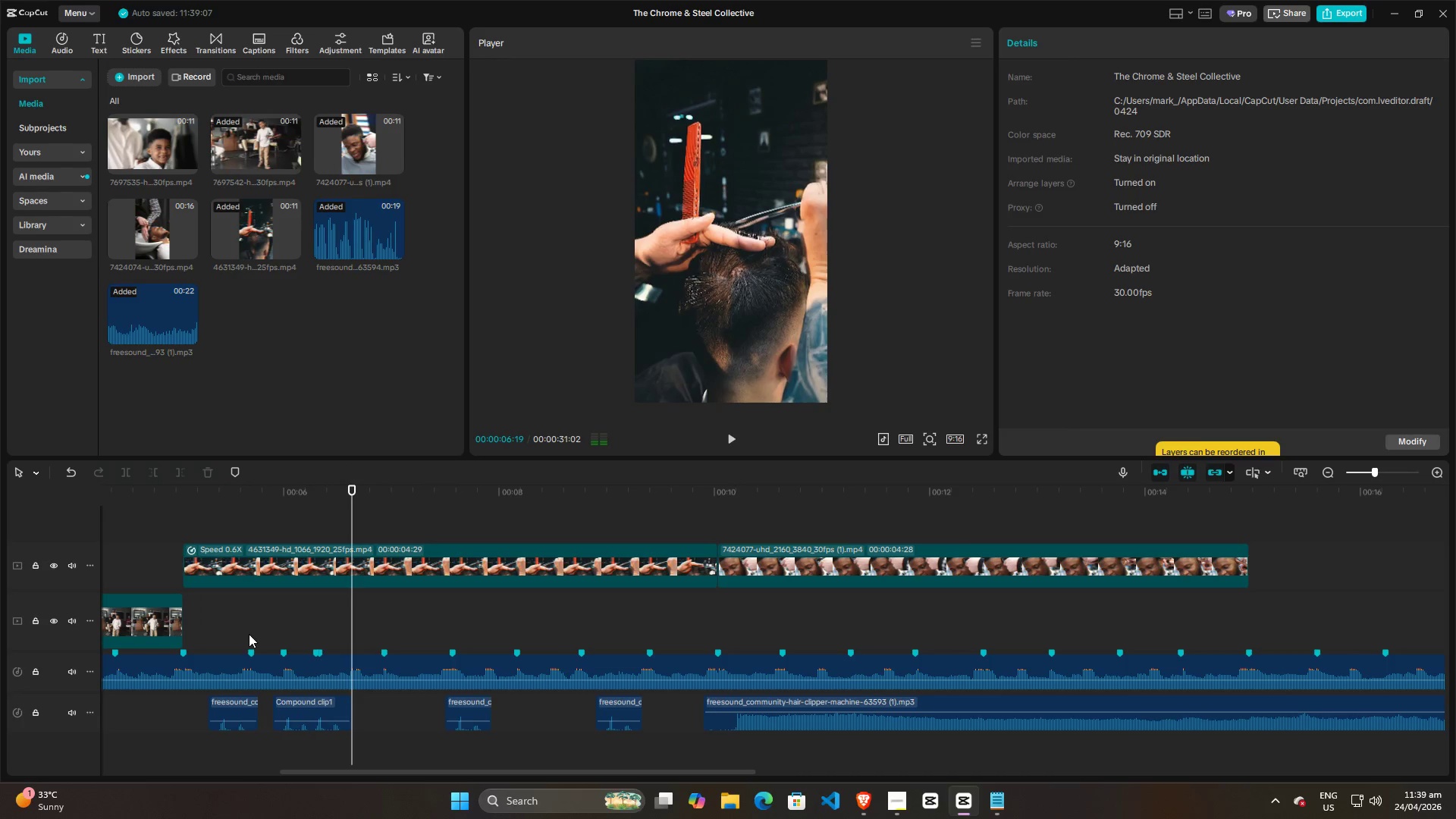 
left_click([249, 634])
 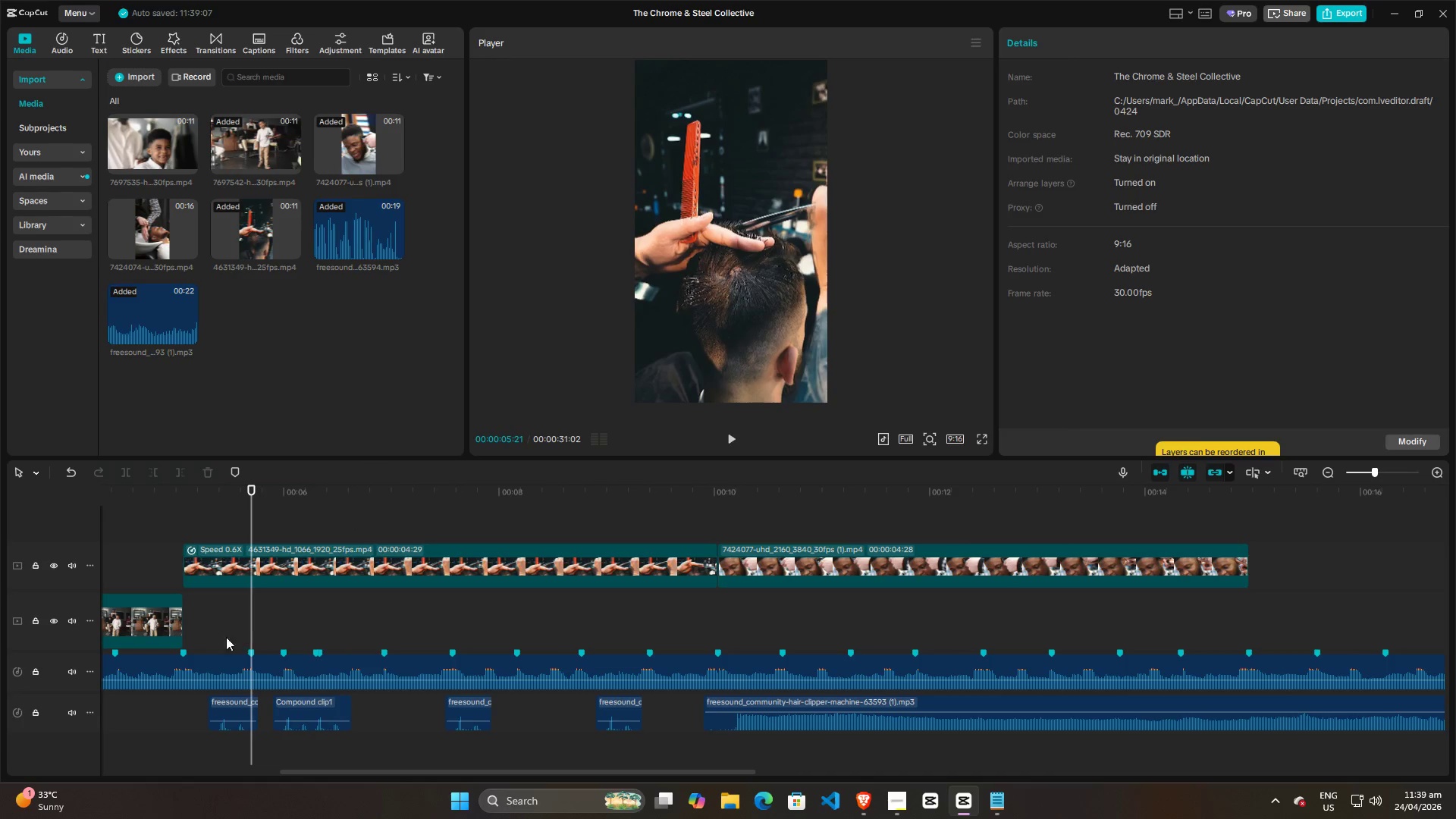 
left_click([209, 637])
 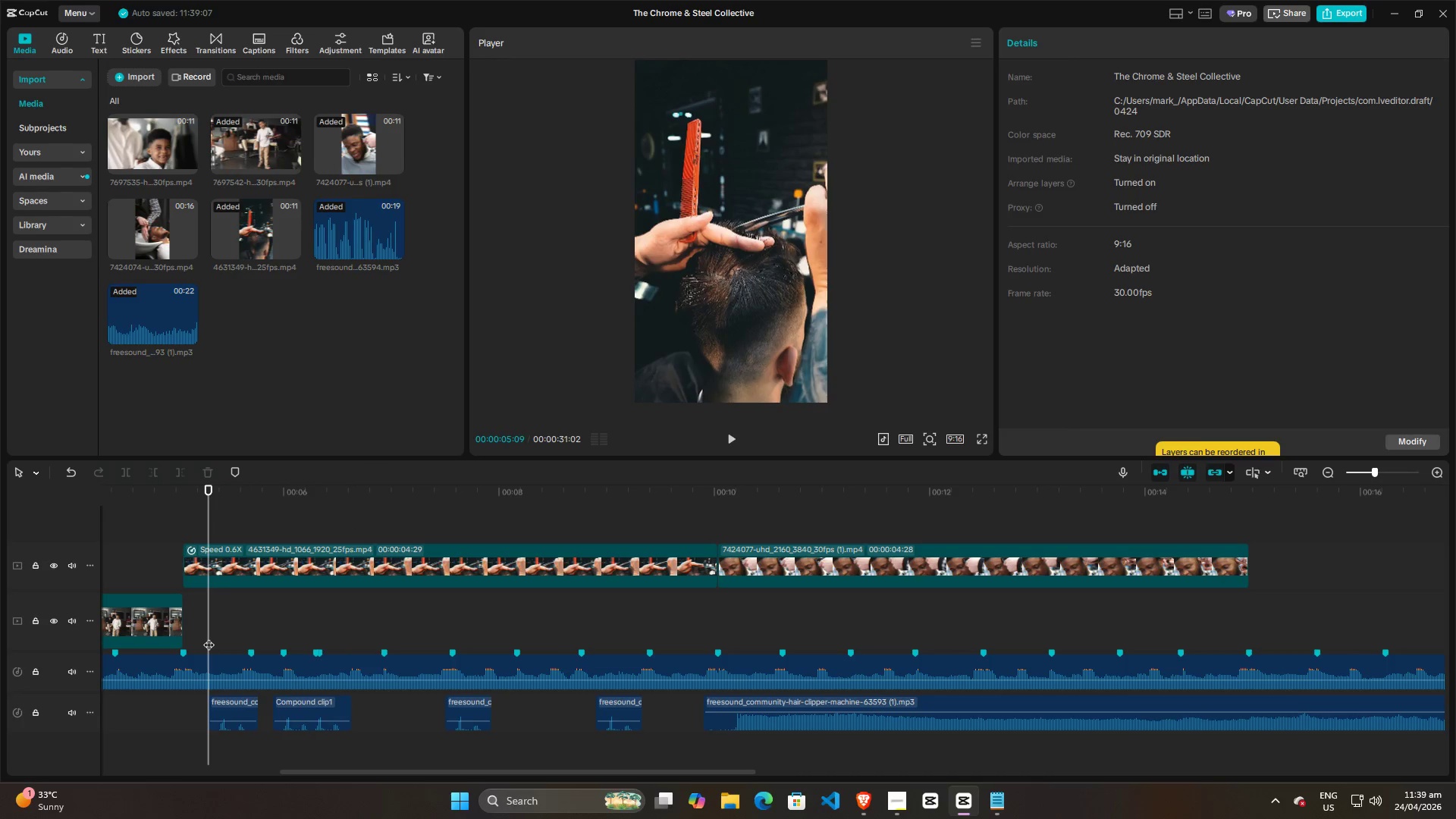 
key(Space)
 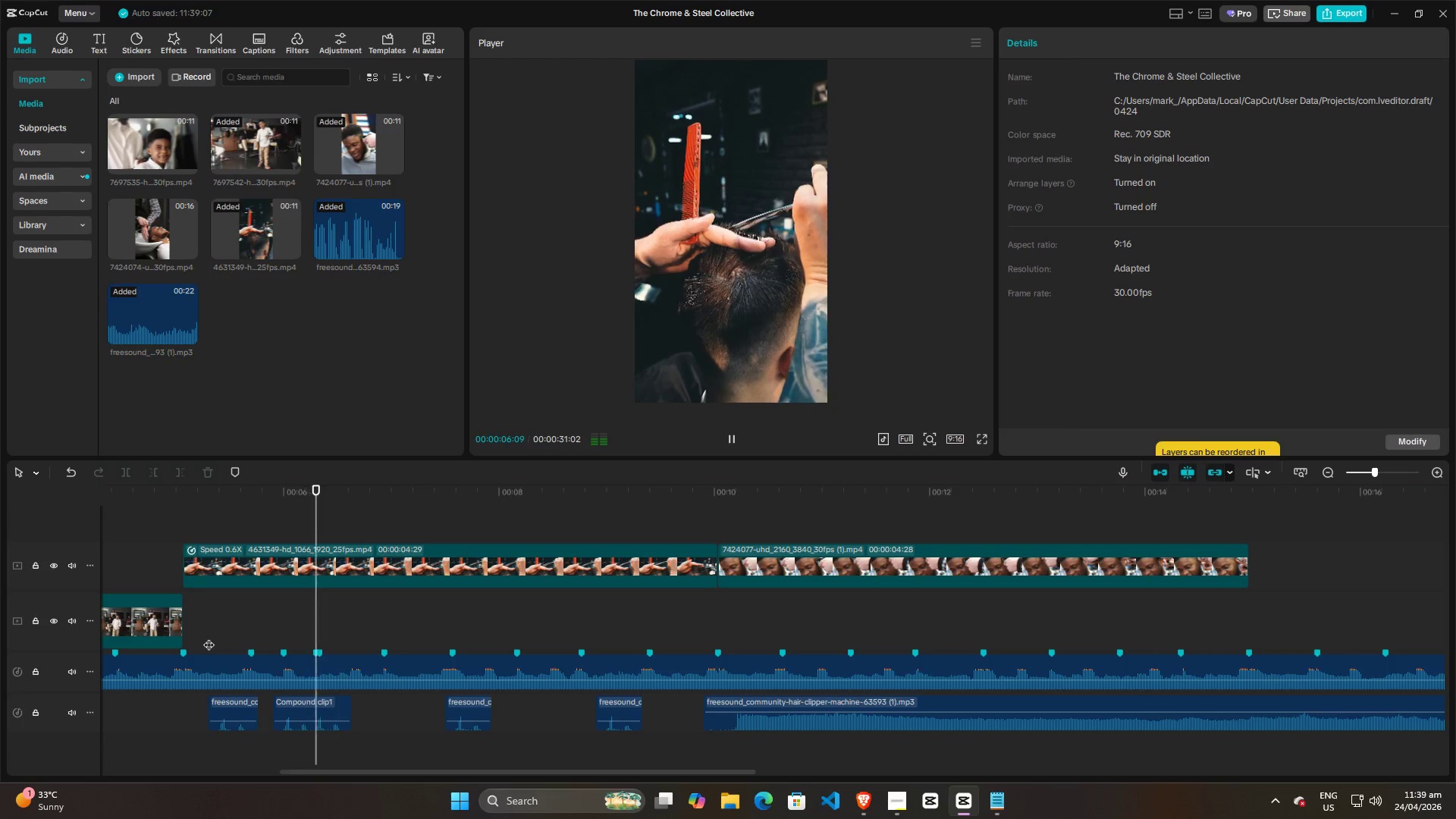 
key(Space)
 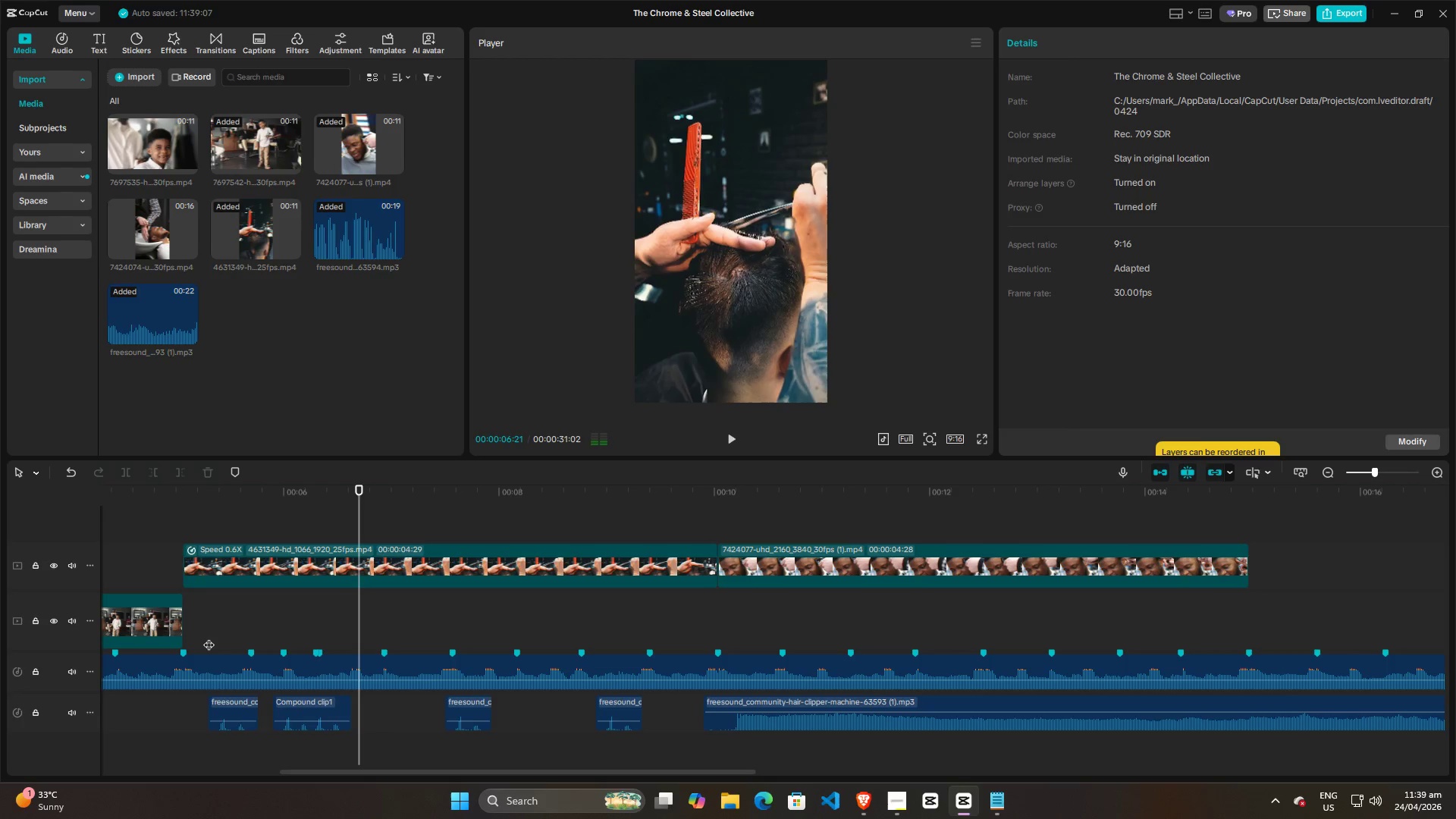 
left_click([209, 637])
 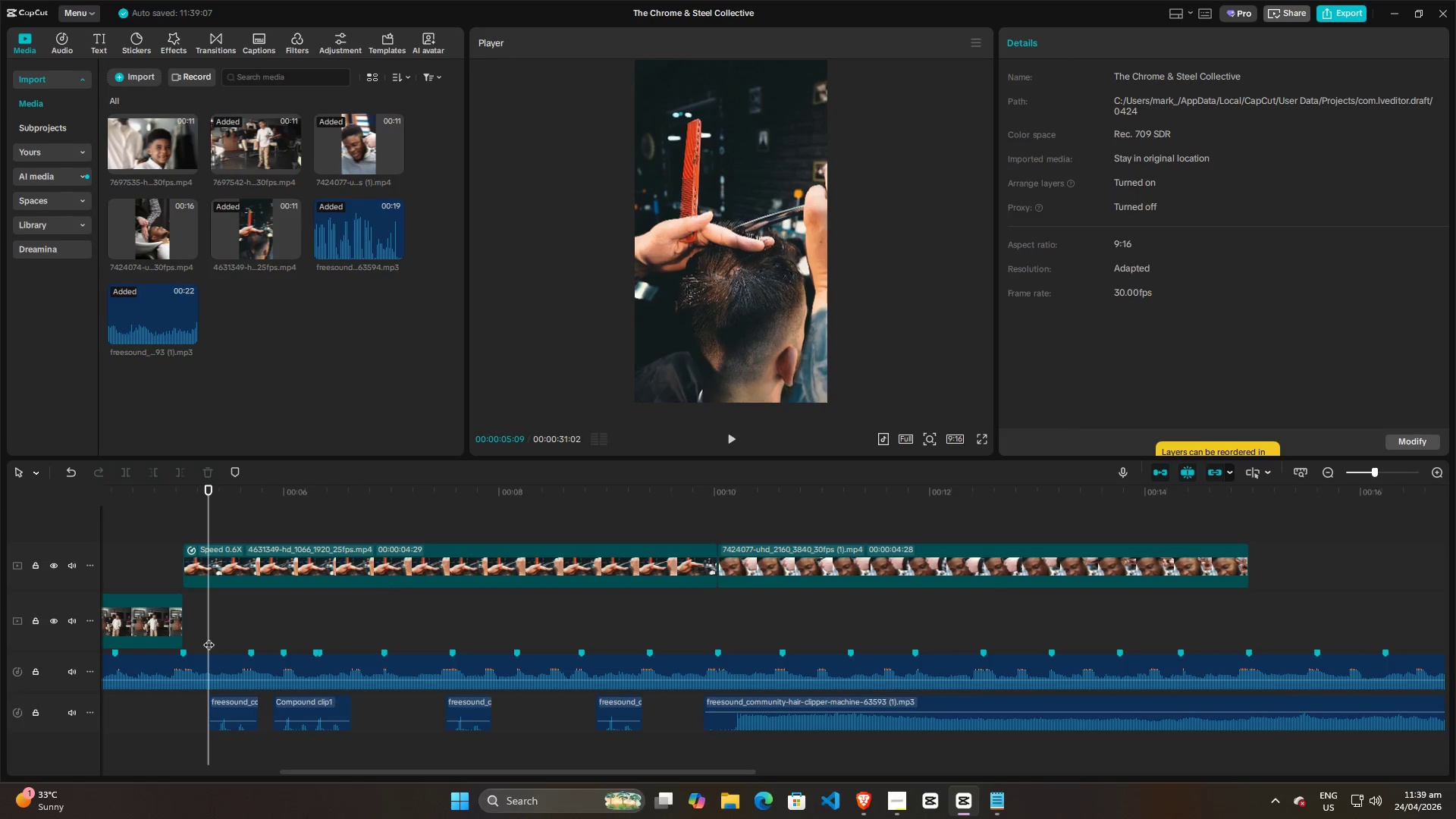 
key(Space)
 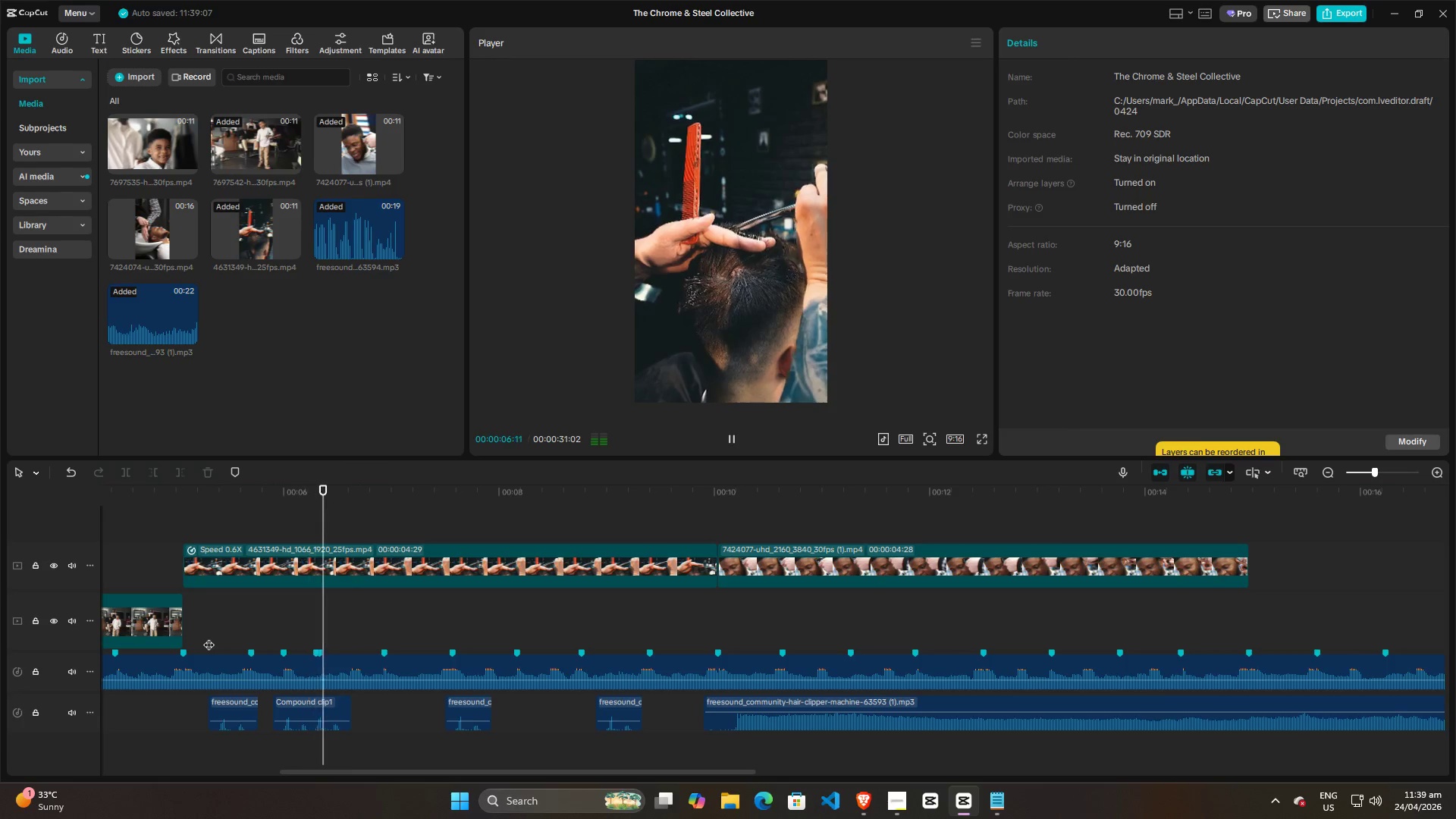 
key(Space)
 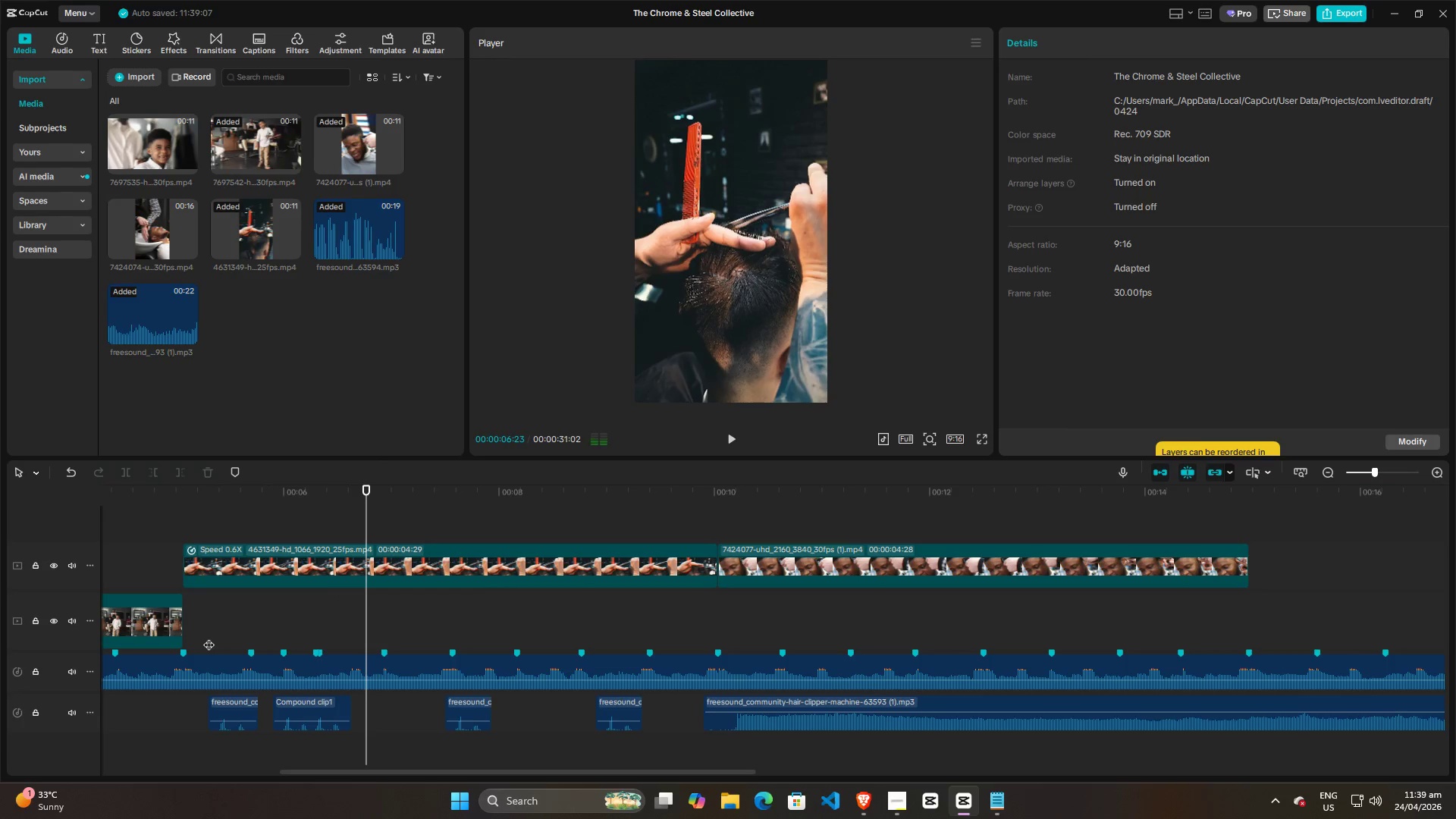 
left_click([209, 637])
 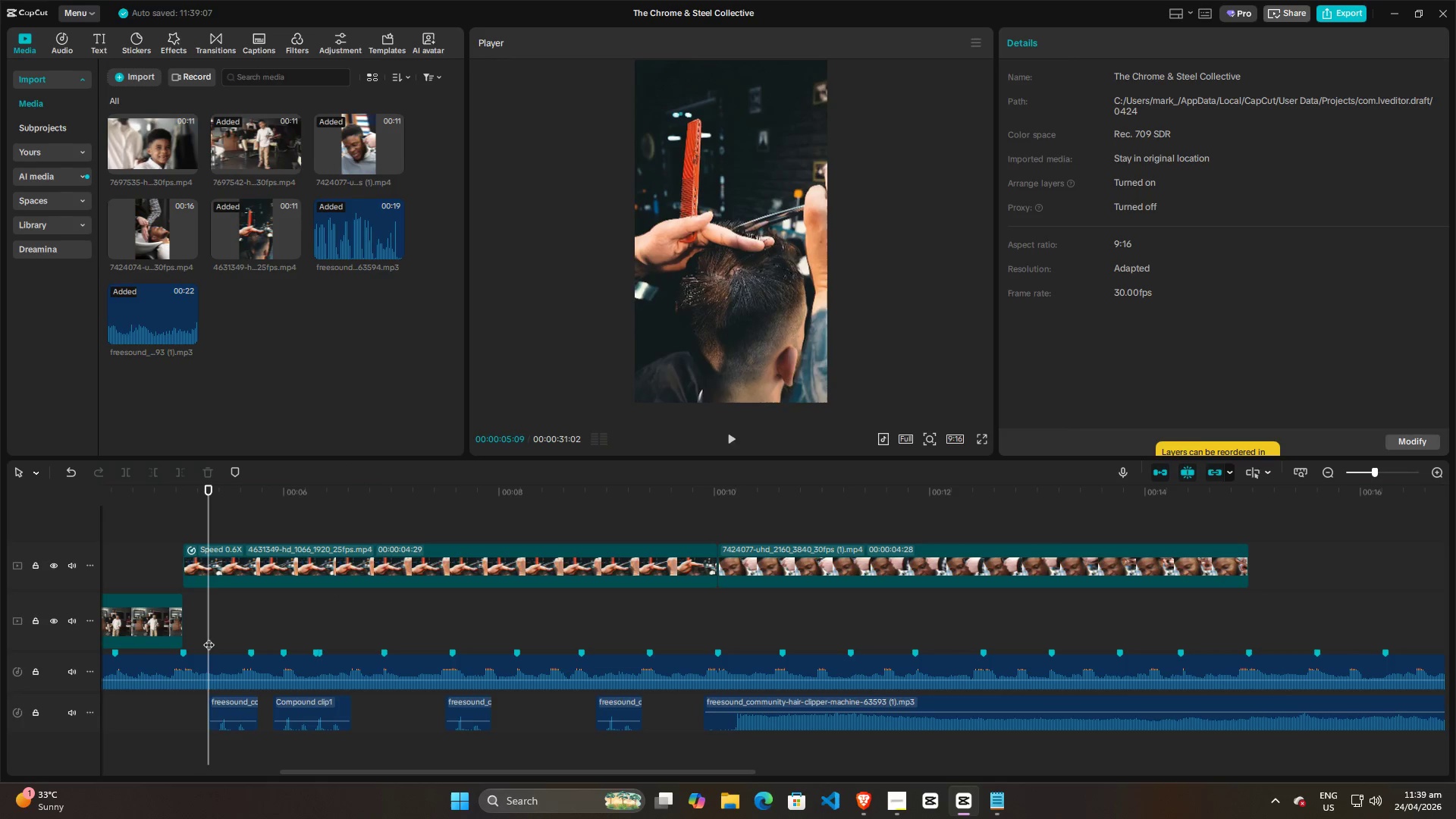 
key(Space)
 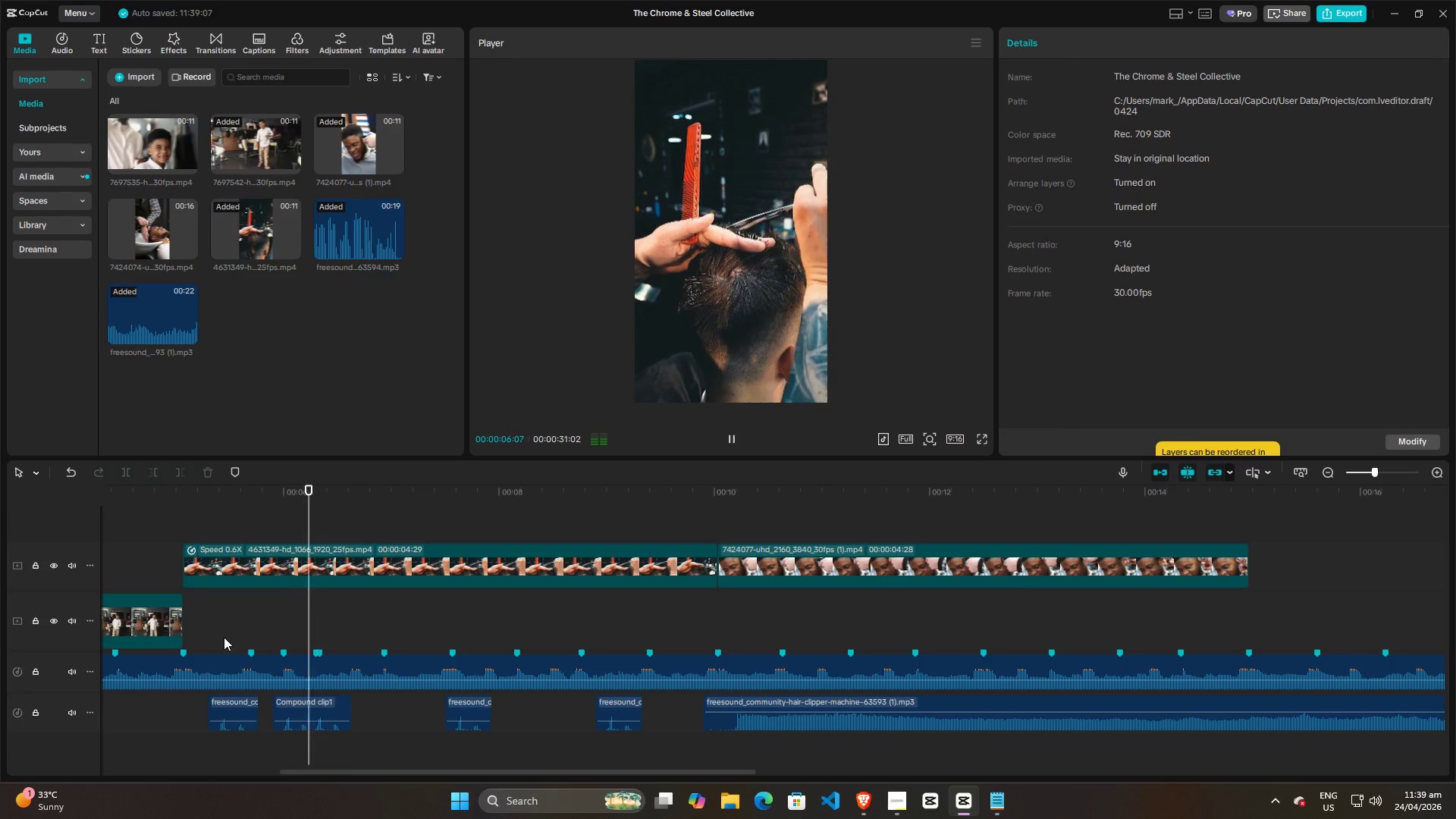 
key(Space)
 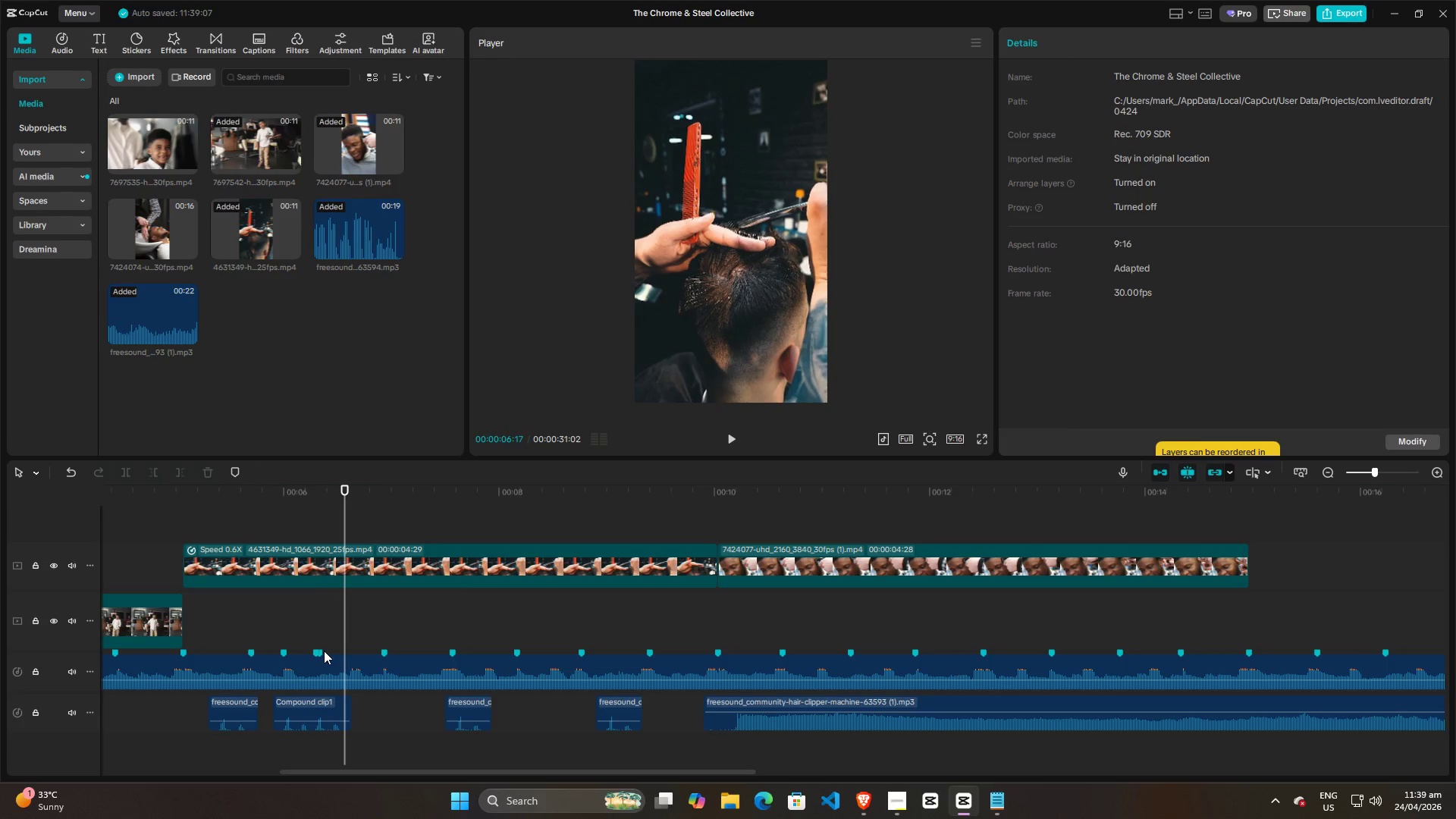 
left_click([259, 634])
 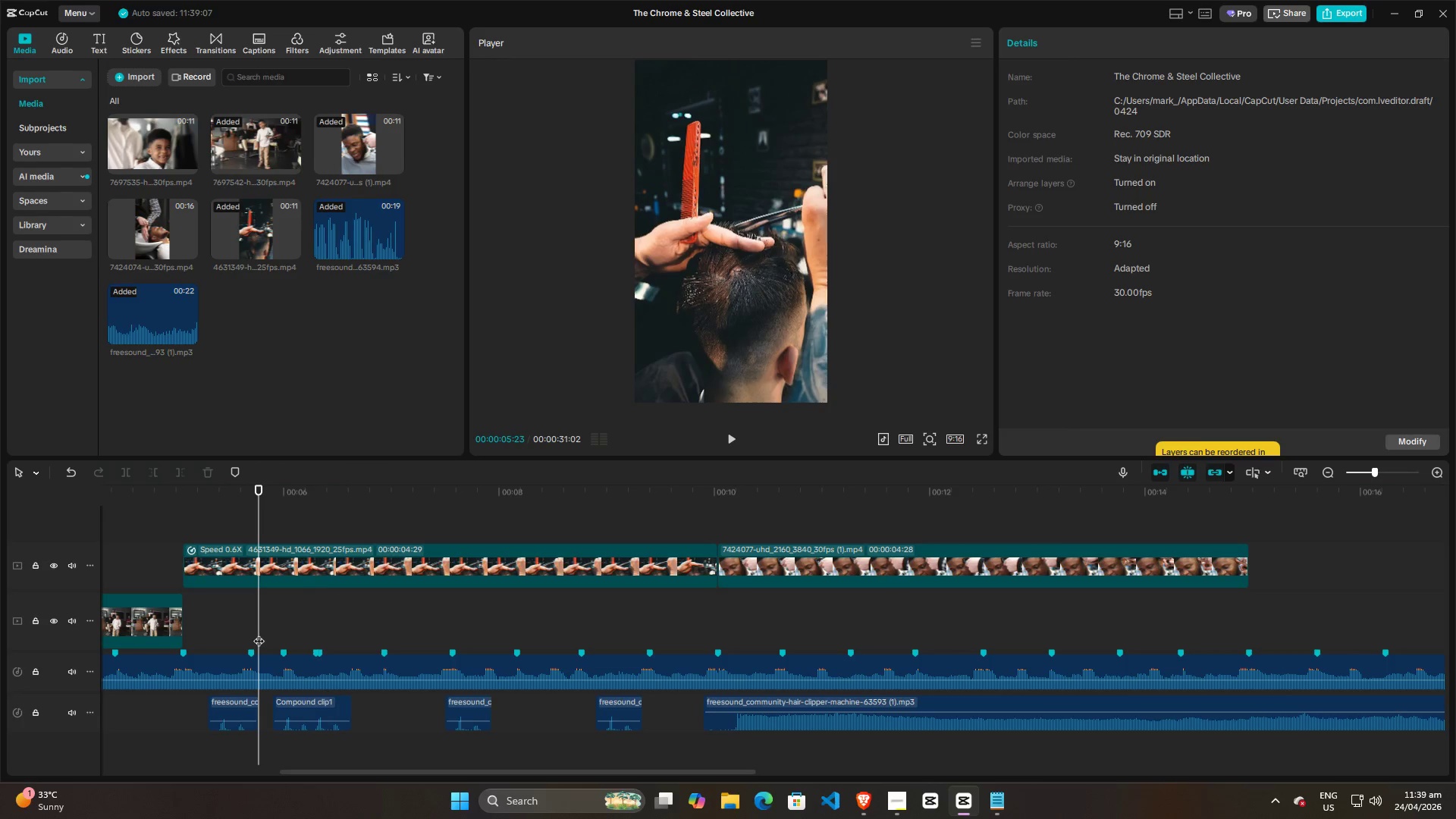 
left_click_drag(start_coordinate=[259, 632], to_coordinate=[287, 631])
 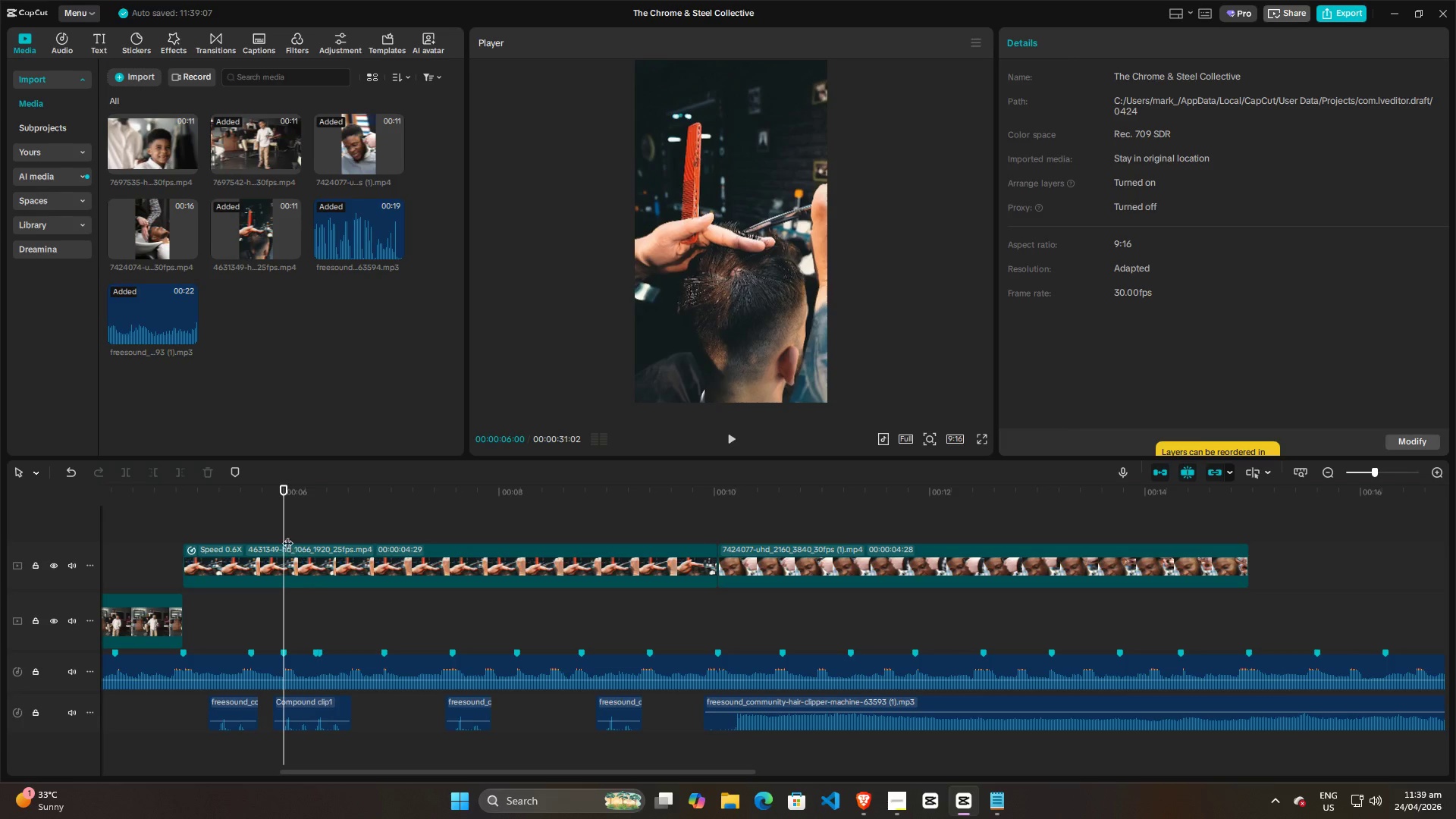 
left_click_drag(start_coordinate=[283, 532], to_coordinate=[275, 533])
 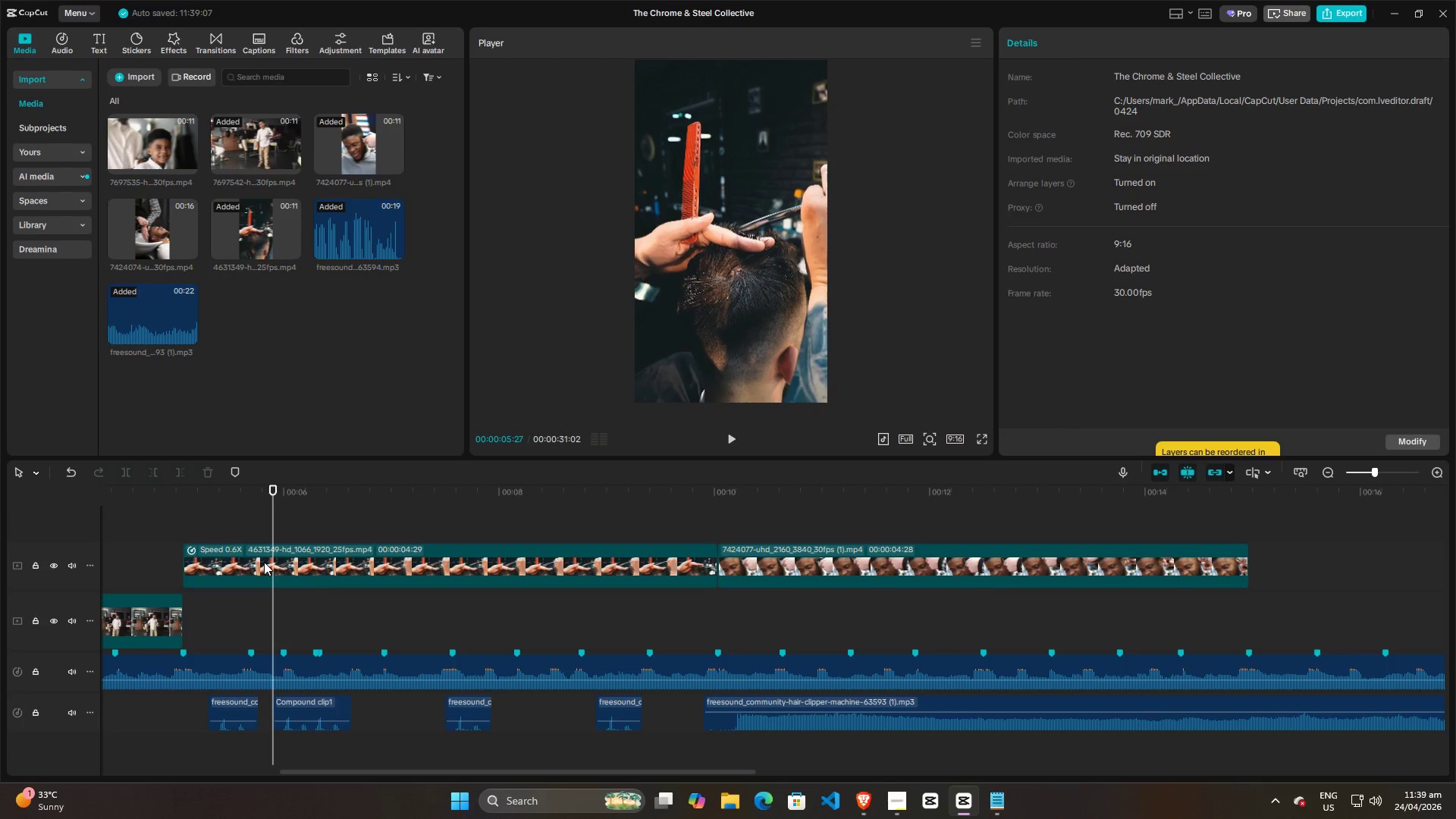 
left_click([264, 562])
 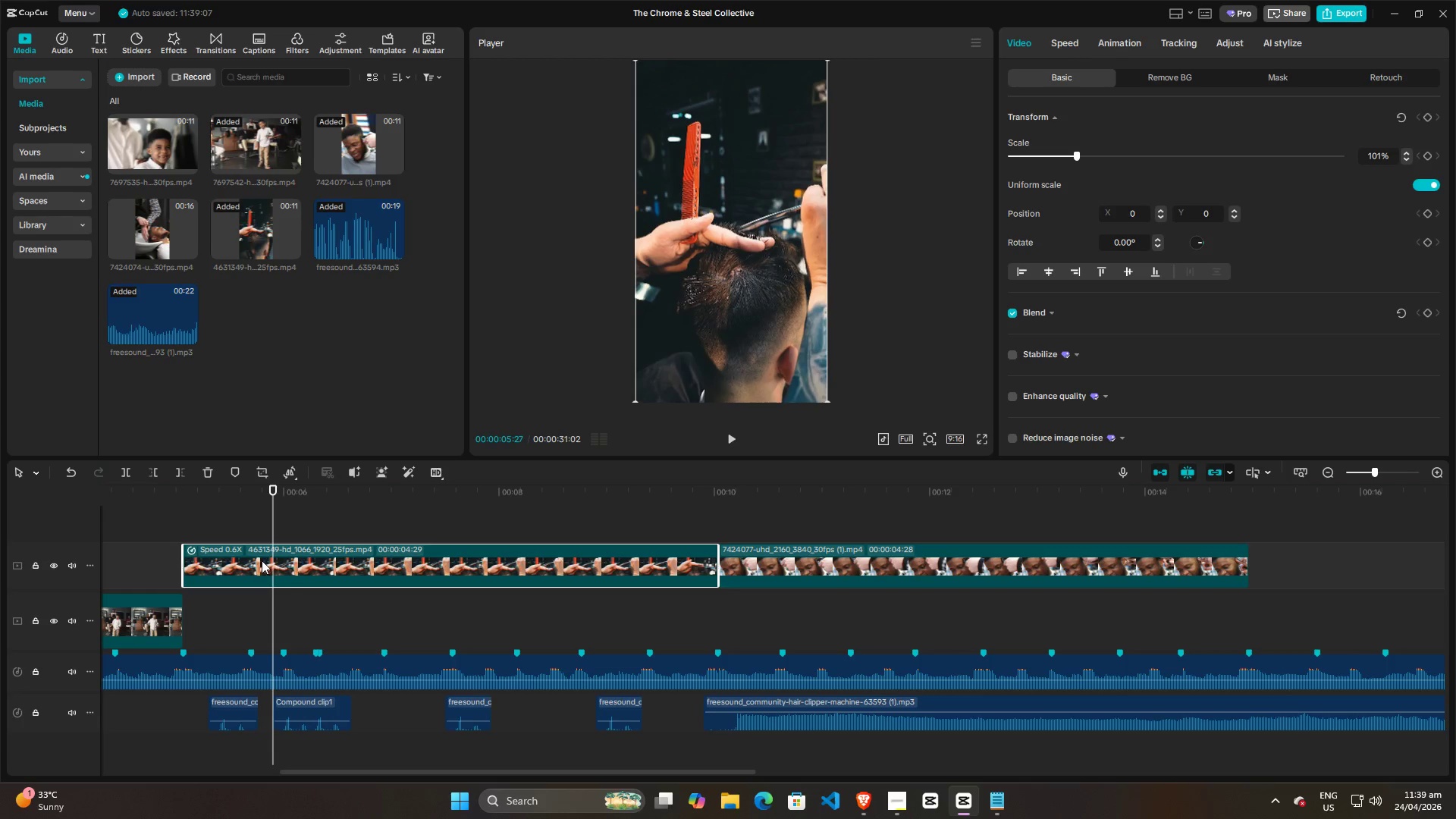 
wait(12.62)
 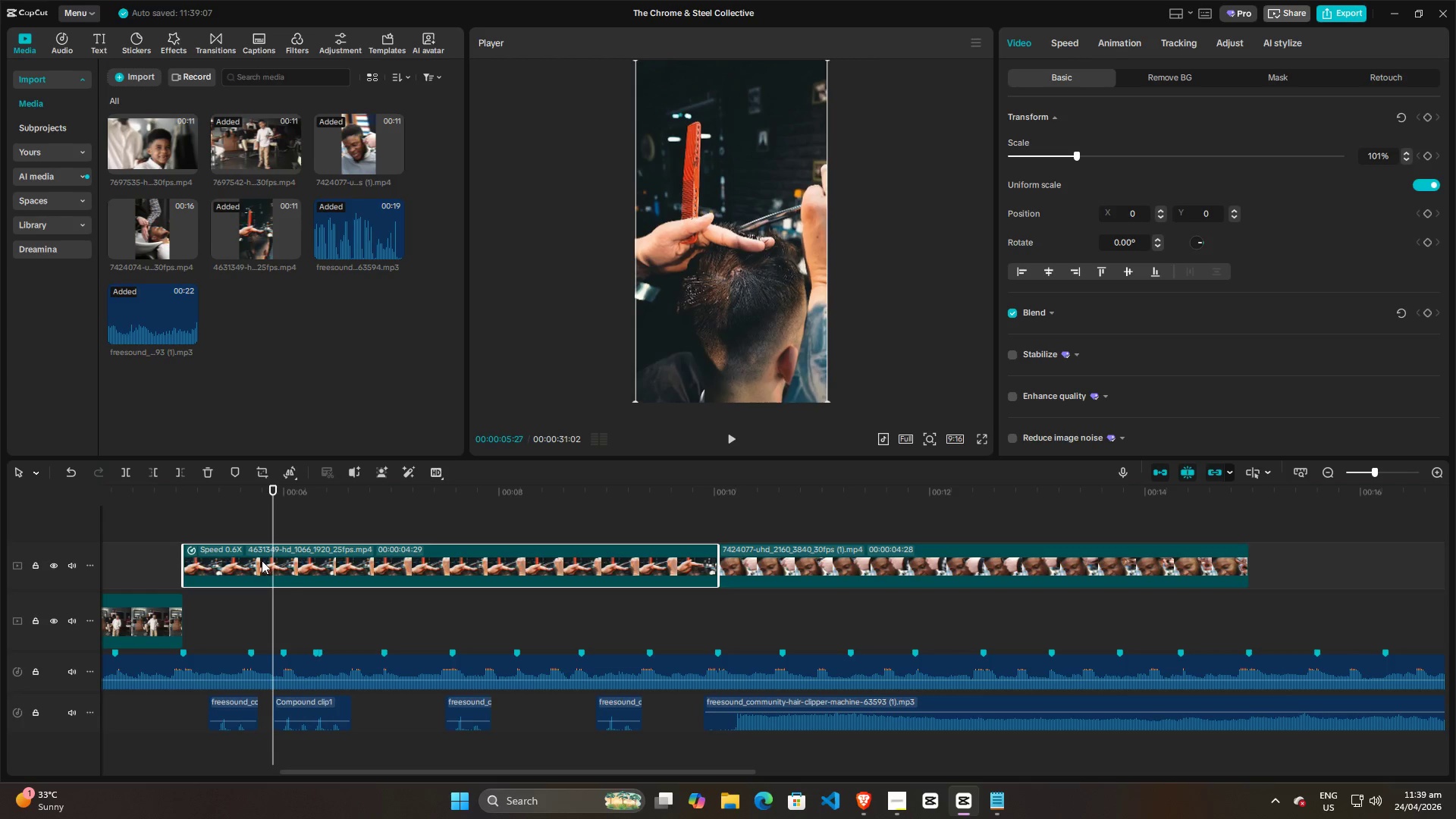 
left_click([265, 557])
 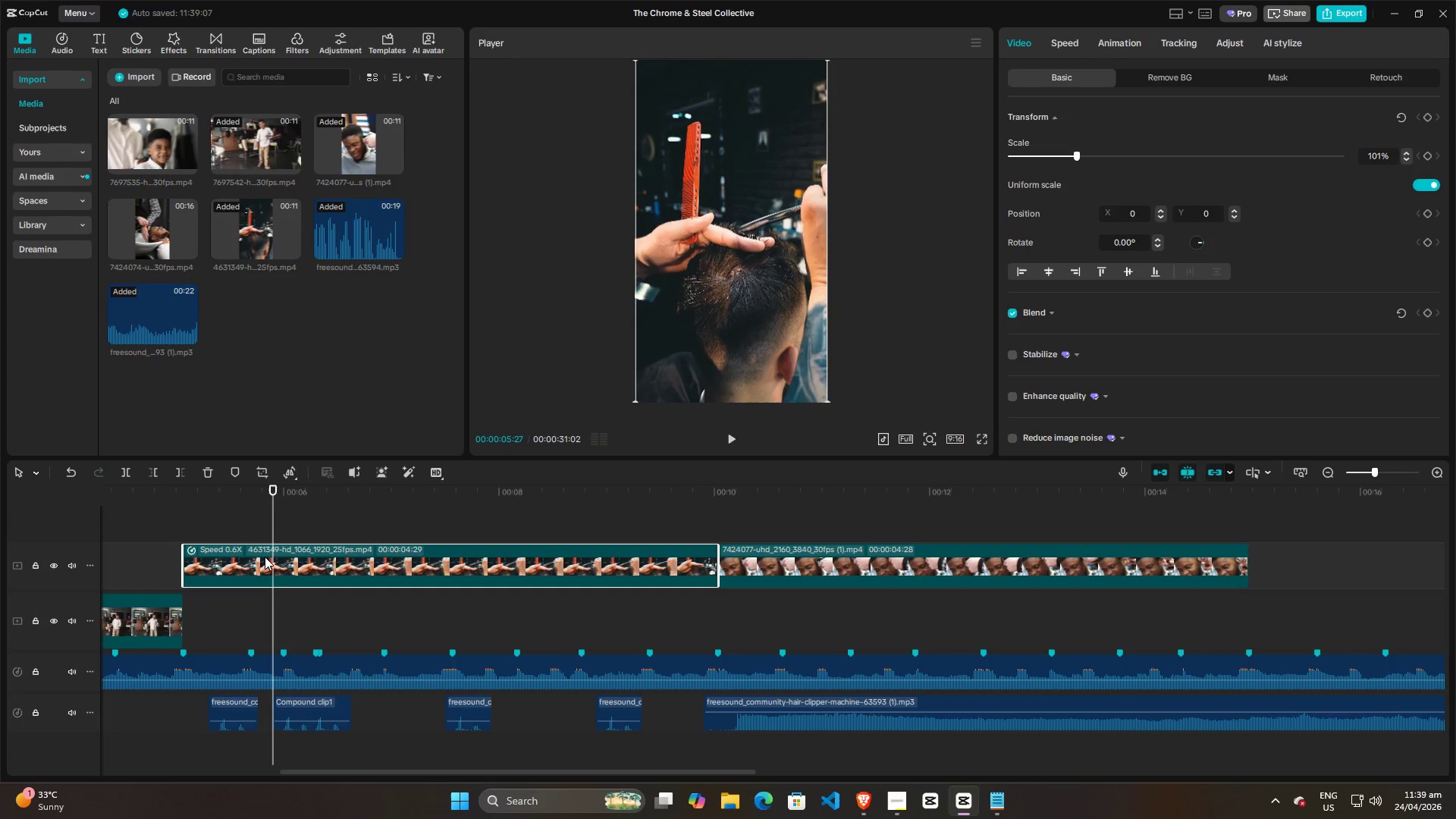 
key(Control+B)
 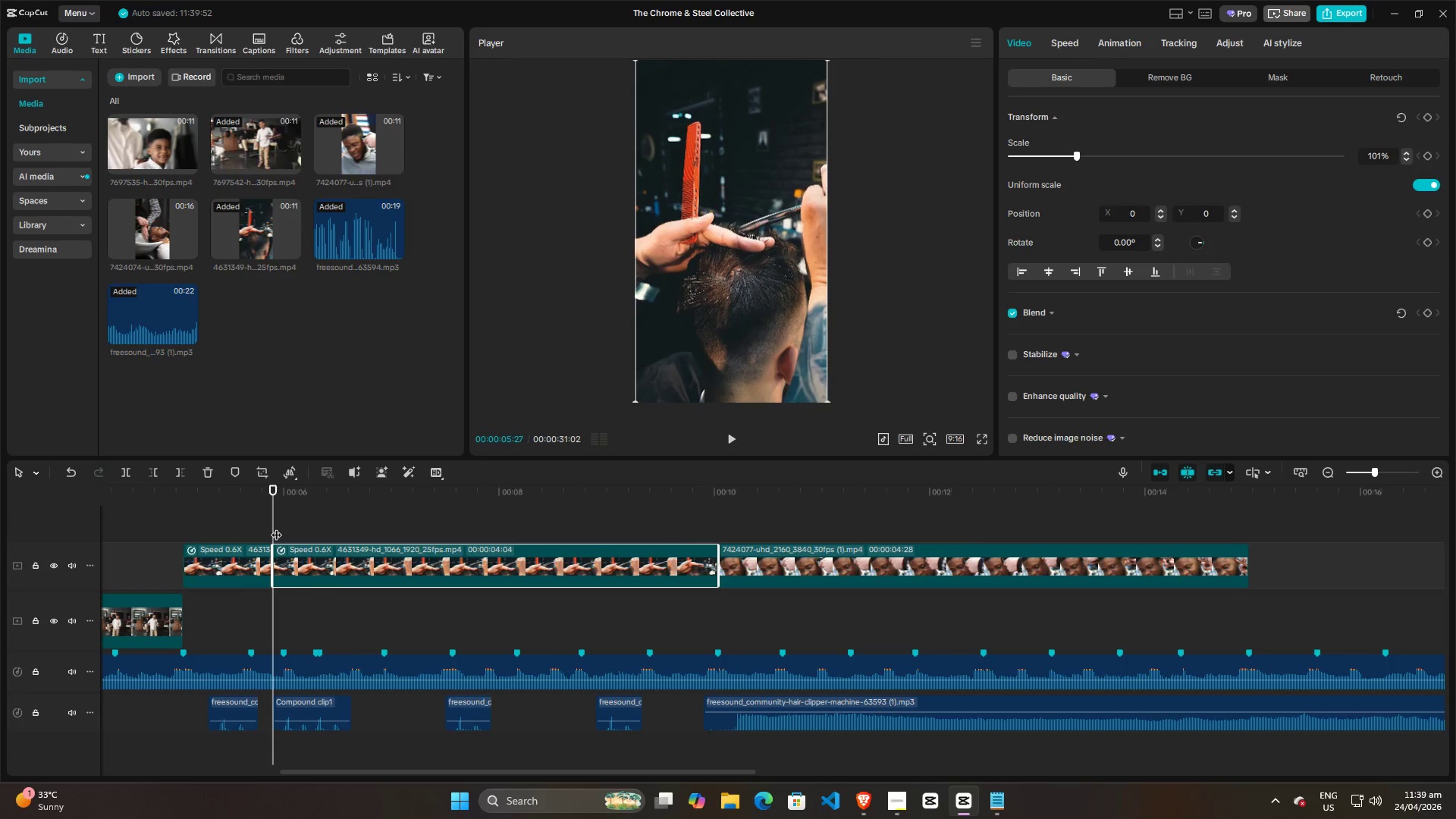 
left_click_drag(start_coordinate=[276, 527], to_coordinate=[349, 535])
 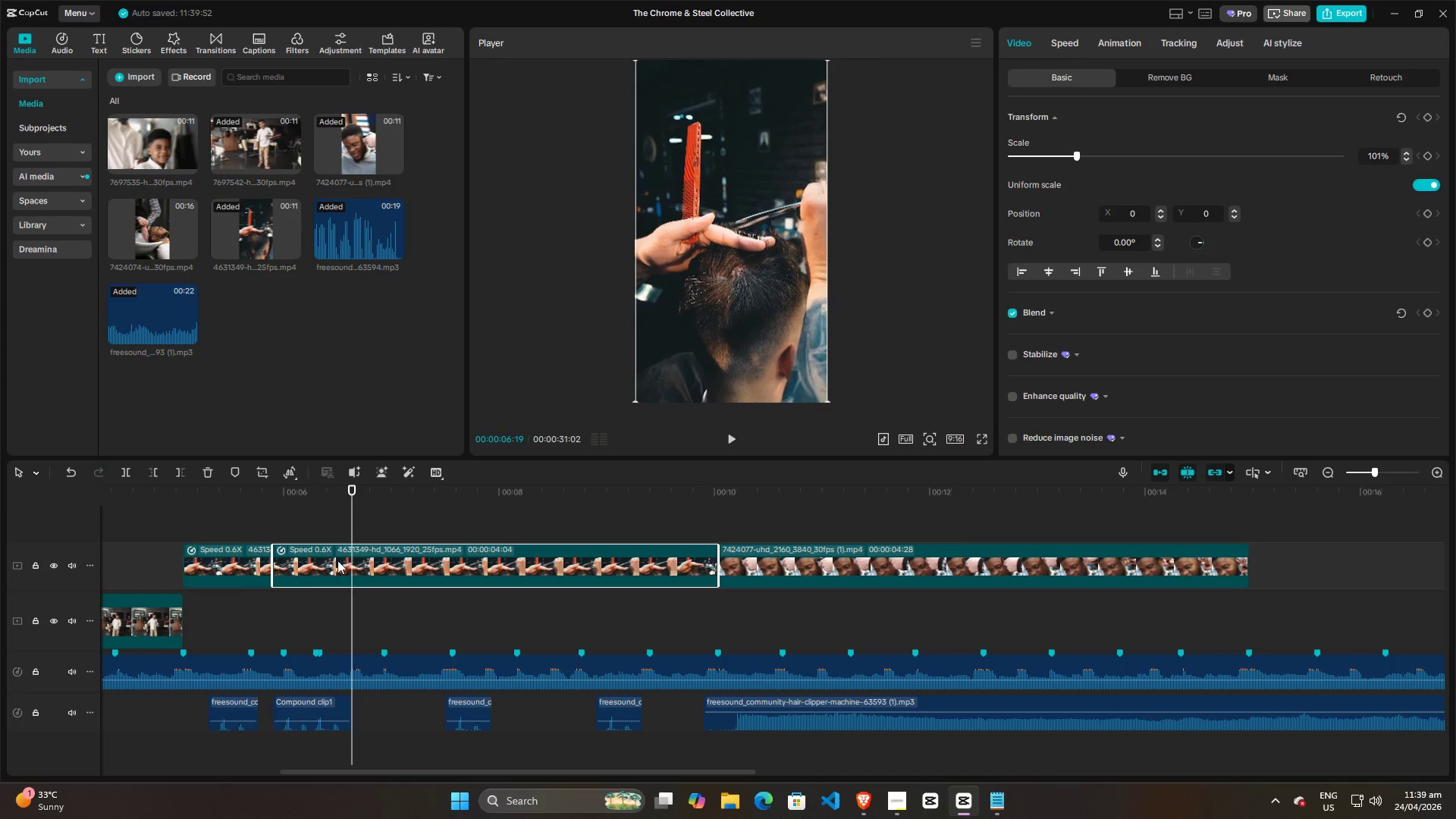 
left_click([337, 561])
 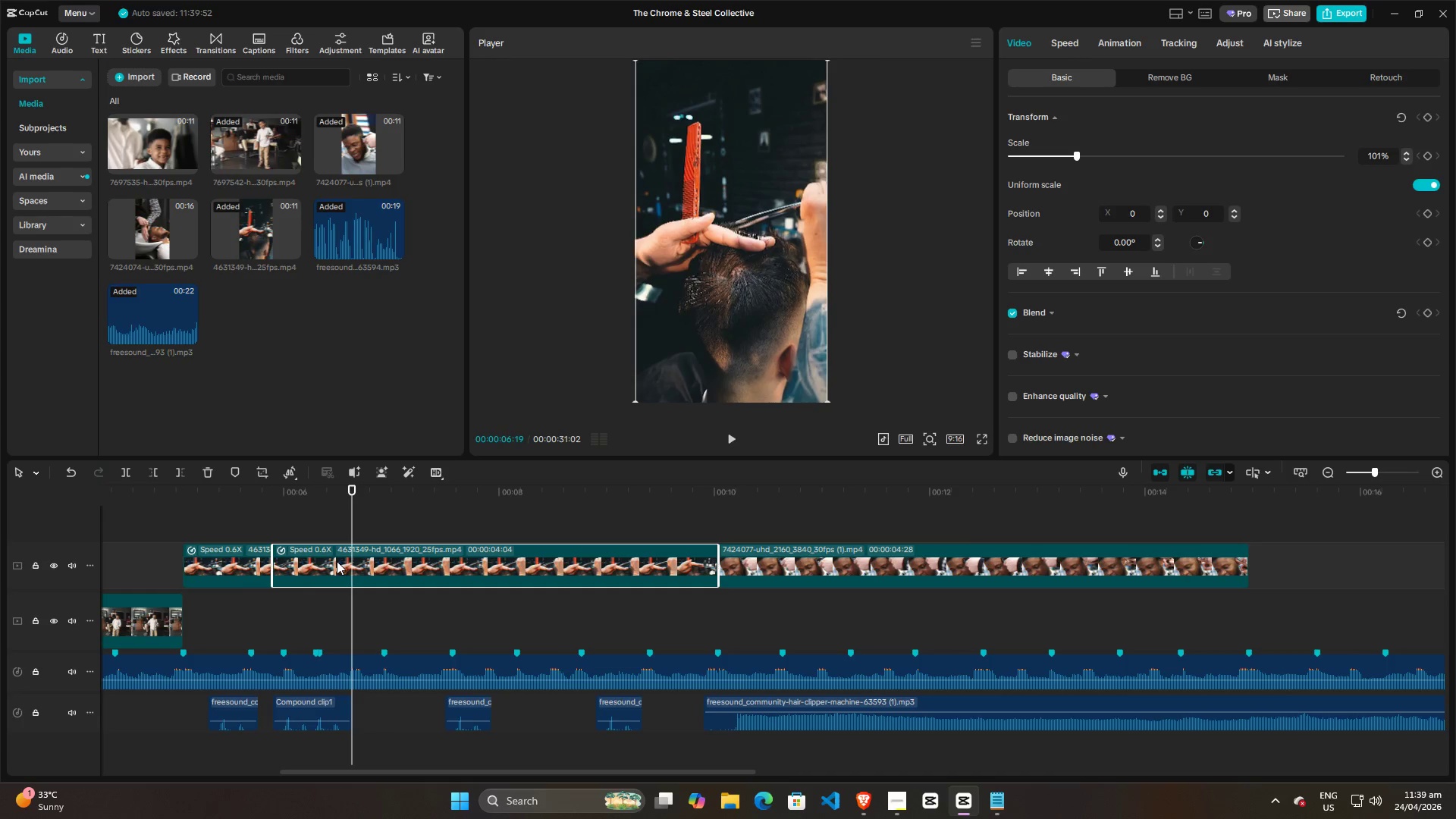 
hold_key(key=ControlLeft, duration=0.47)
 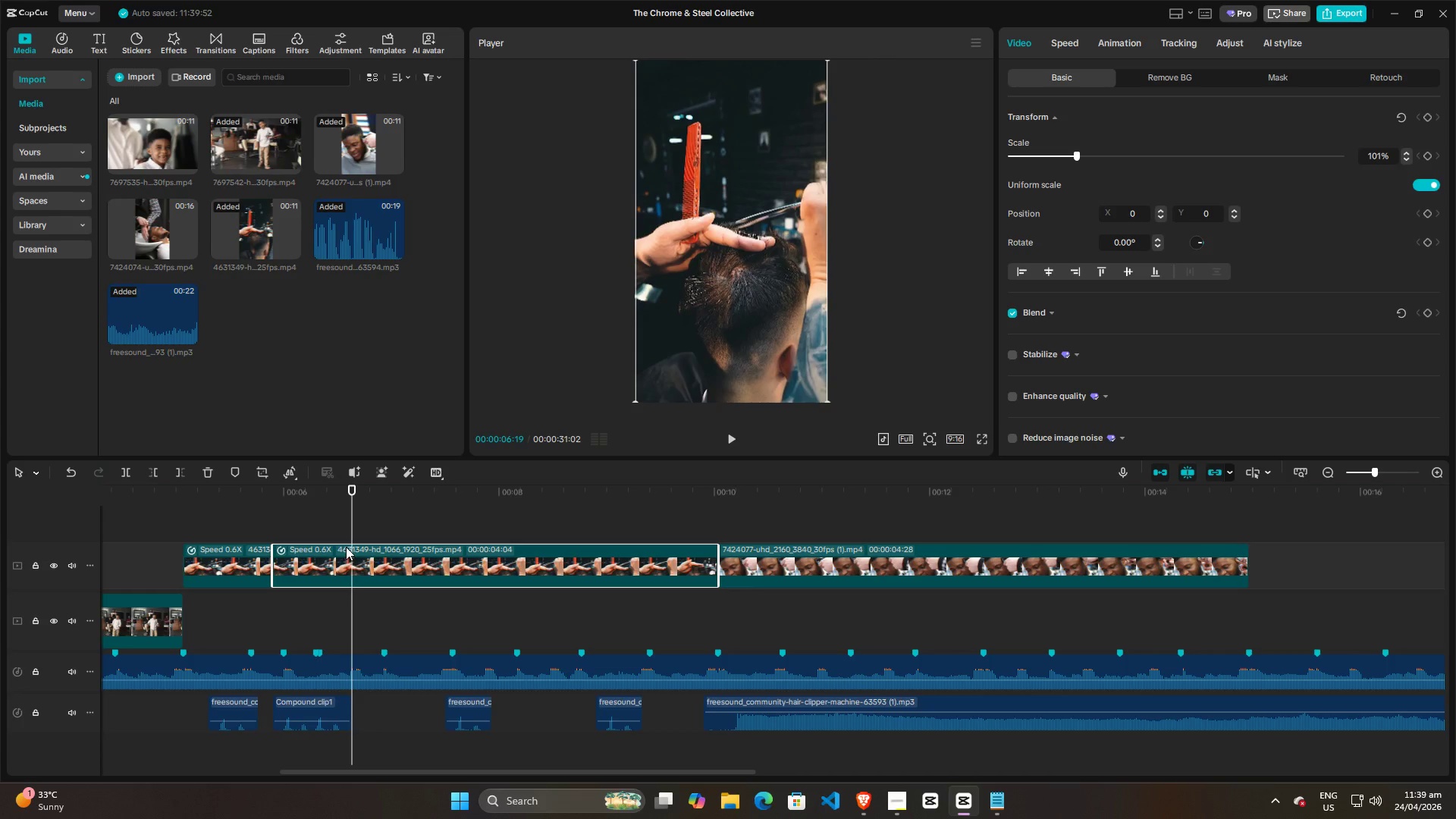 
key(Control+B)
 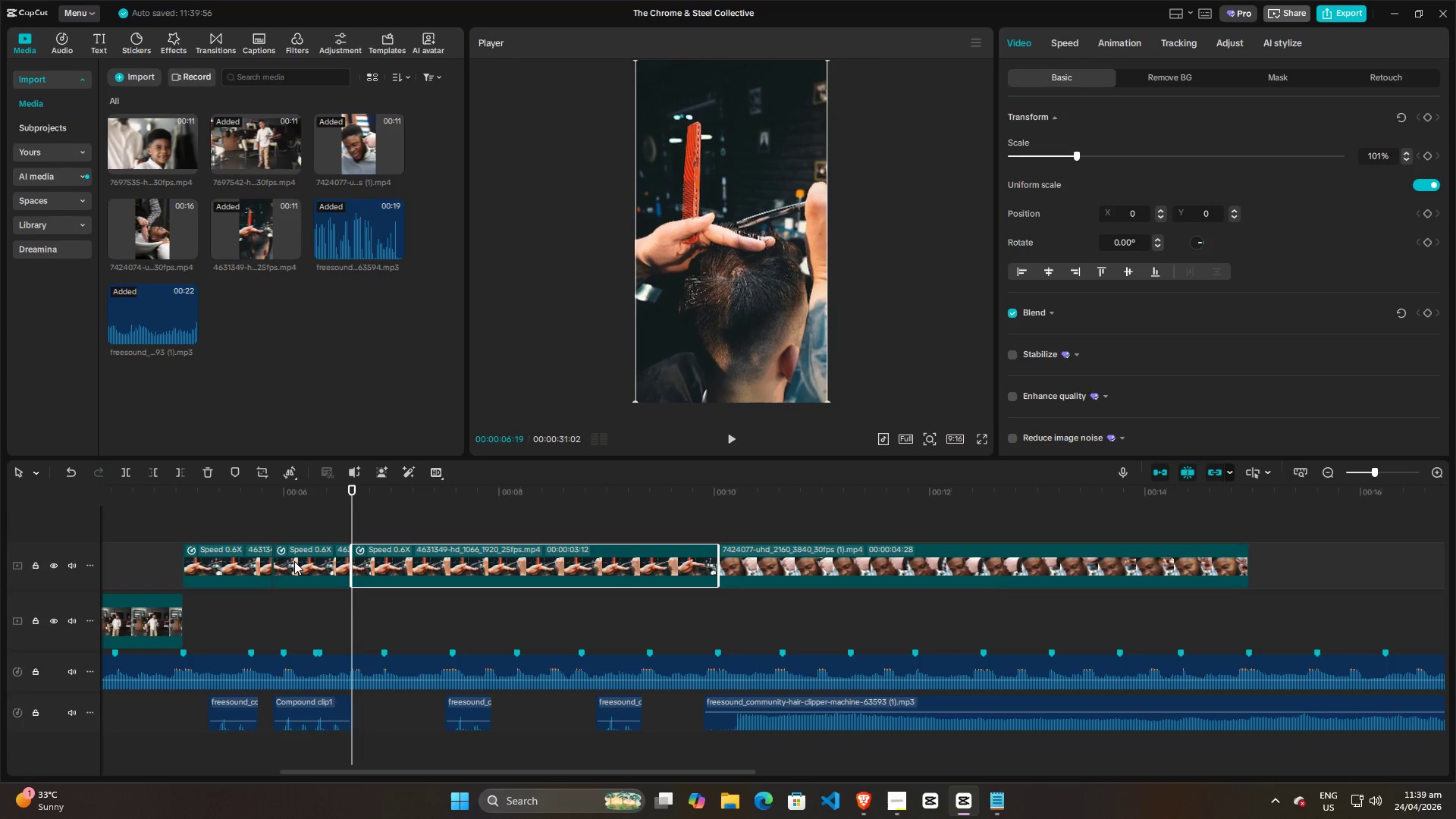 
key(Control+Z)
 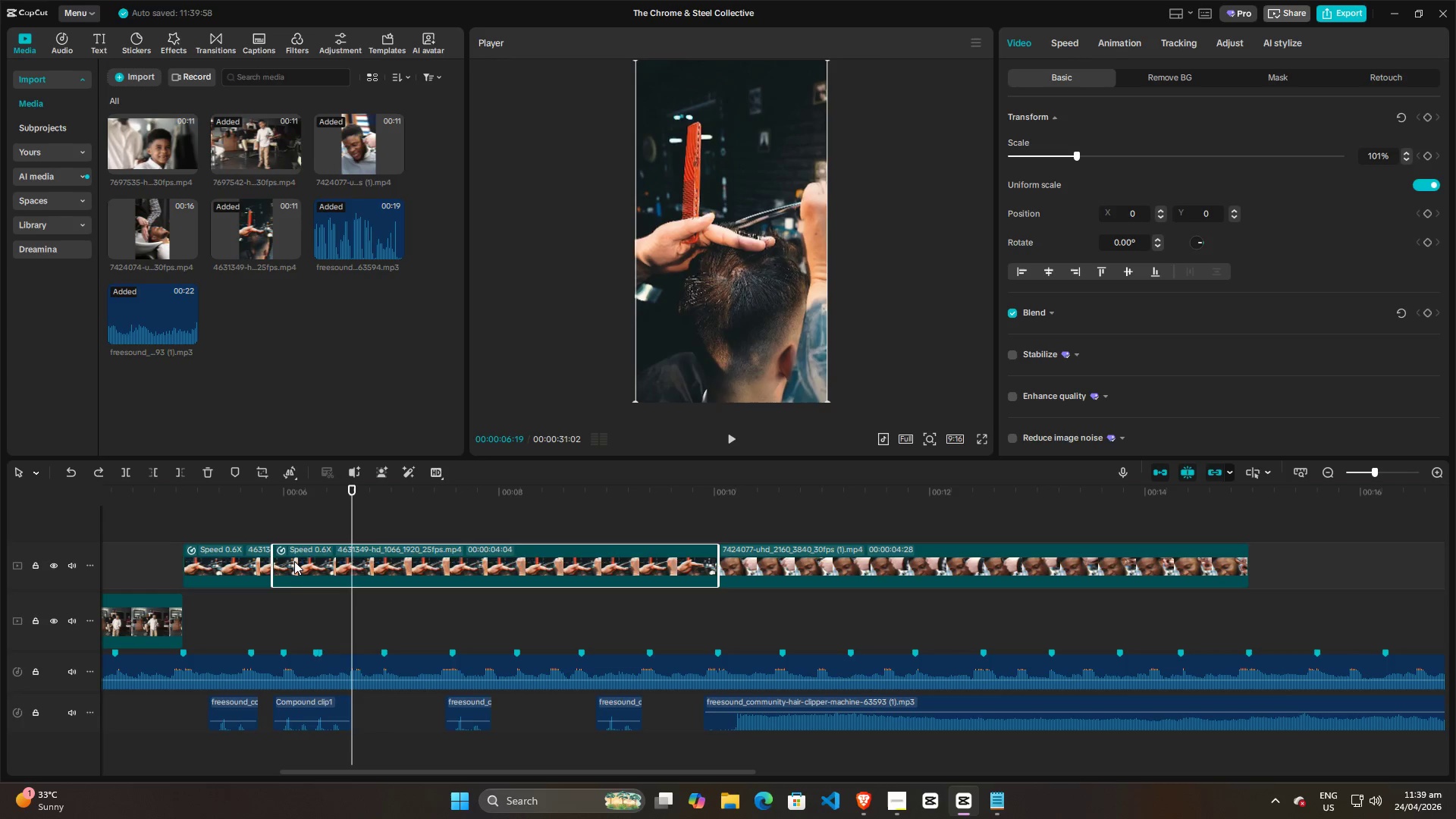 
key(Control+Z)
 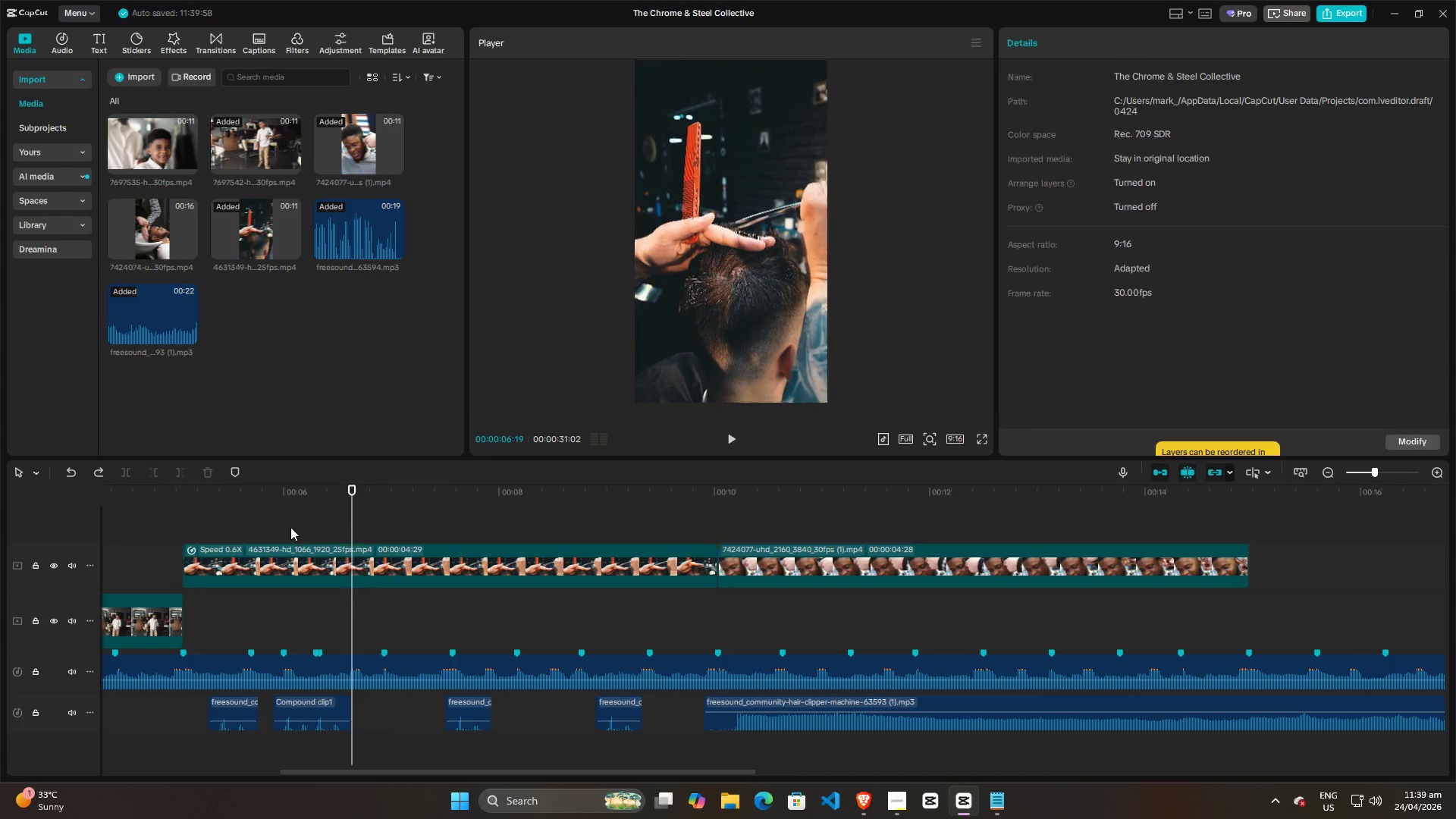 
double_click([284, 554])
 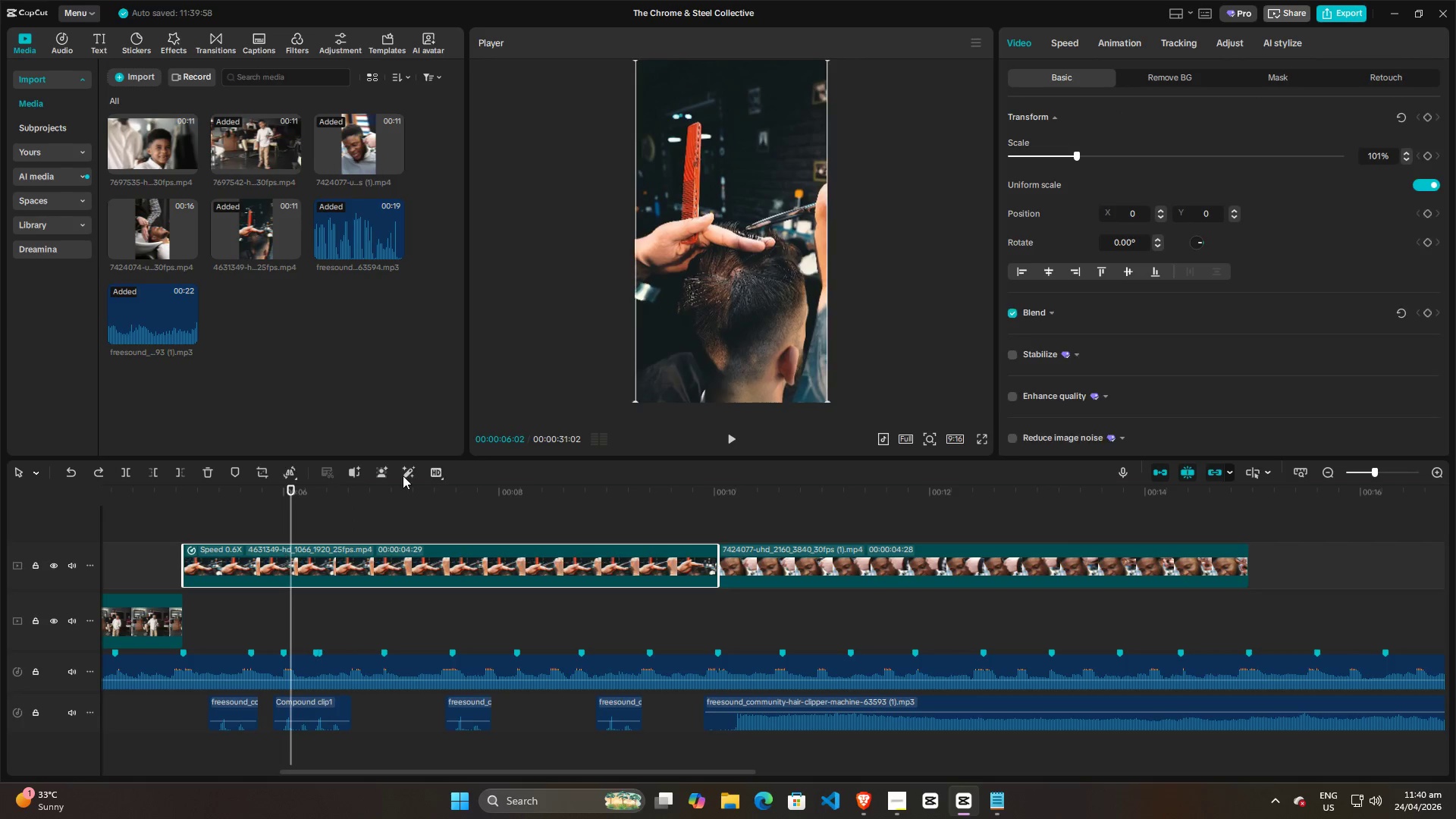 
key(Control+ControlLeft)
 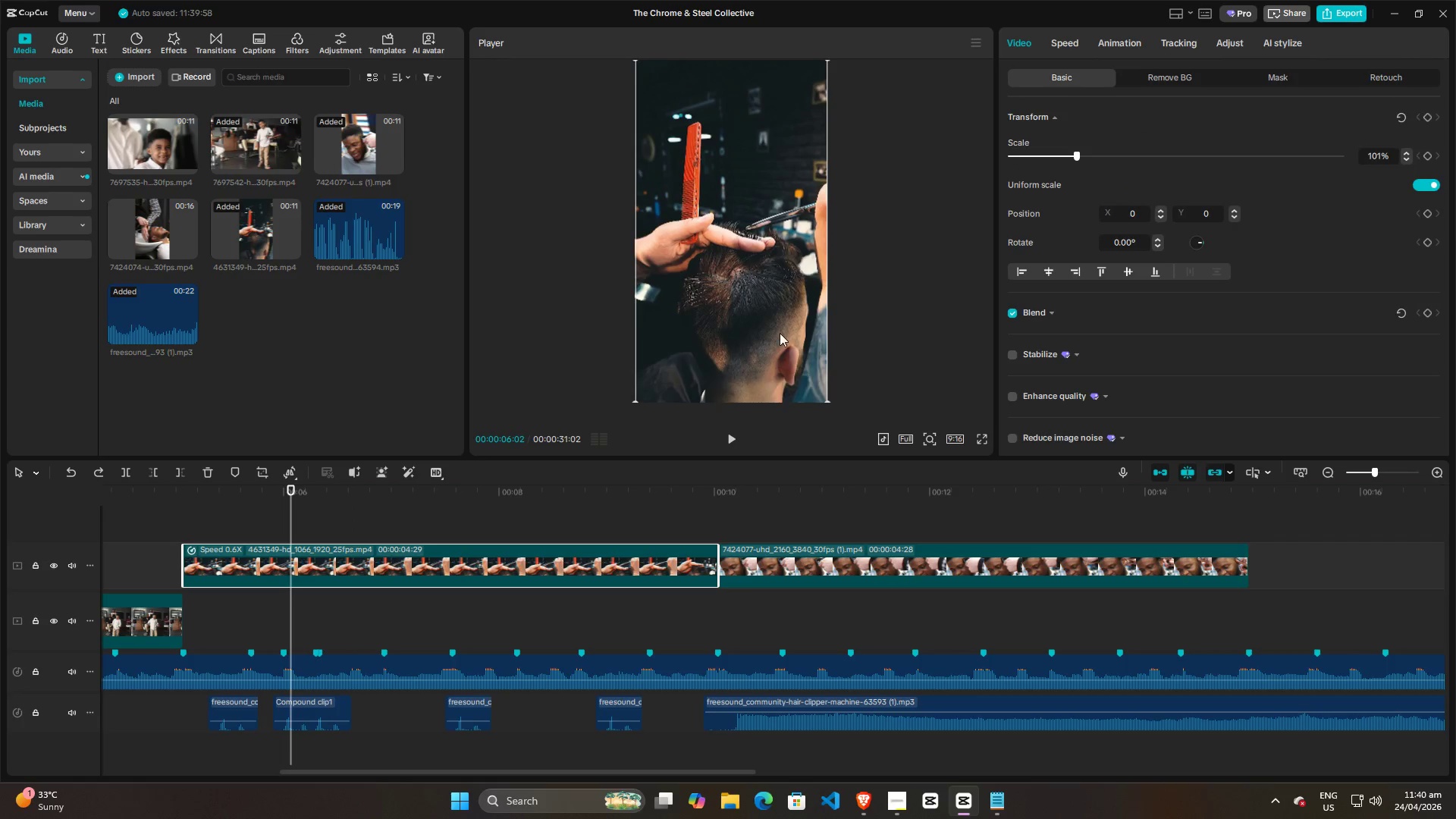 
key(Control+R)
 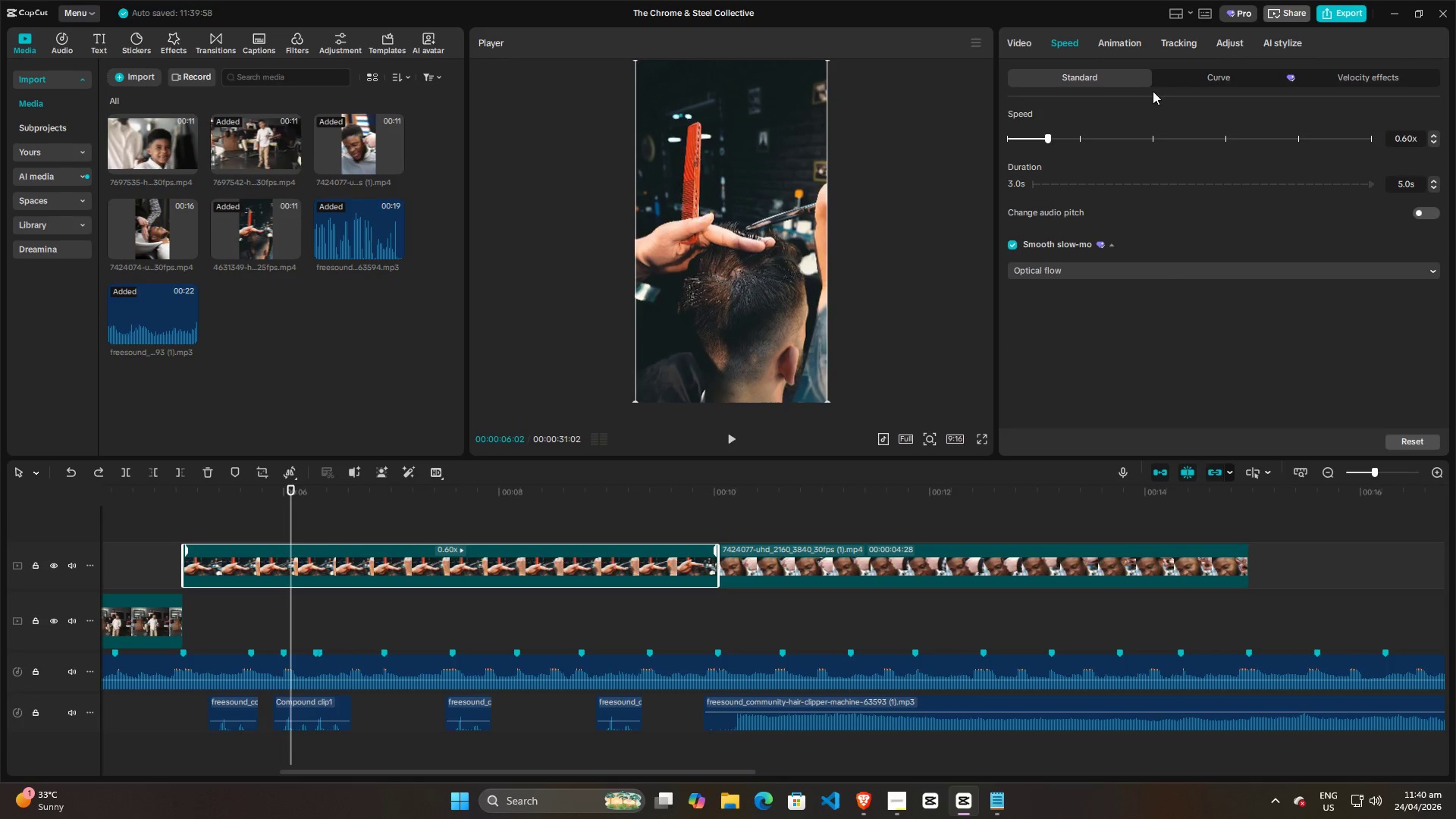 
left_click([1191, 76])
 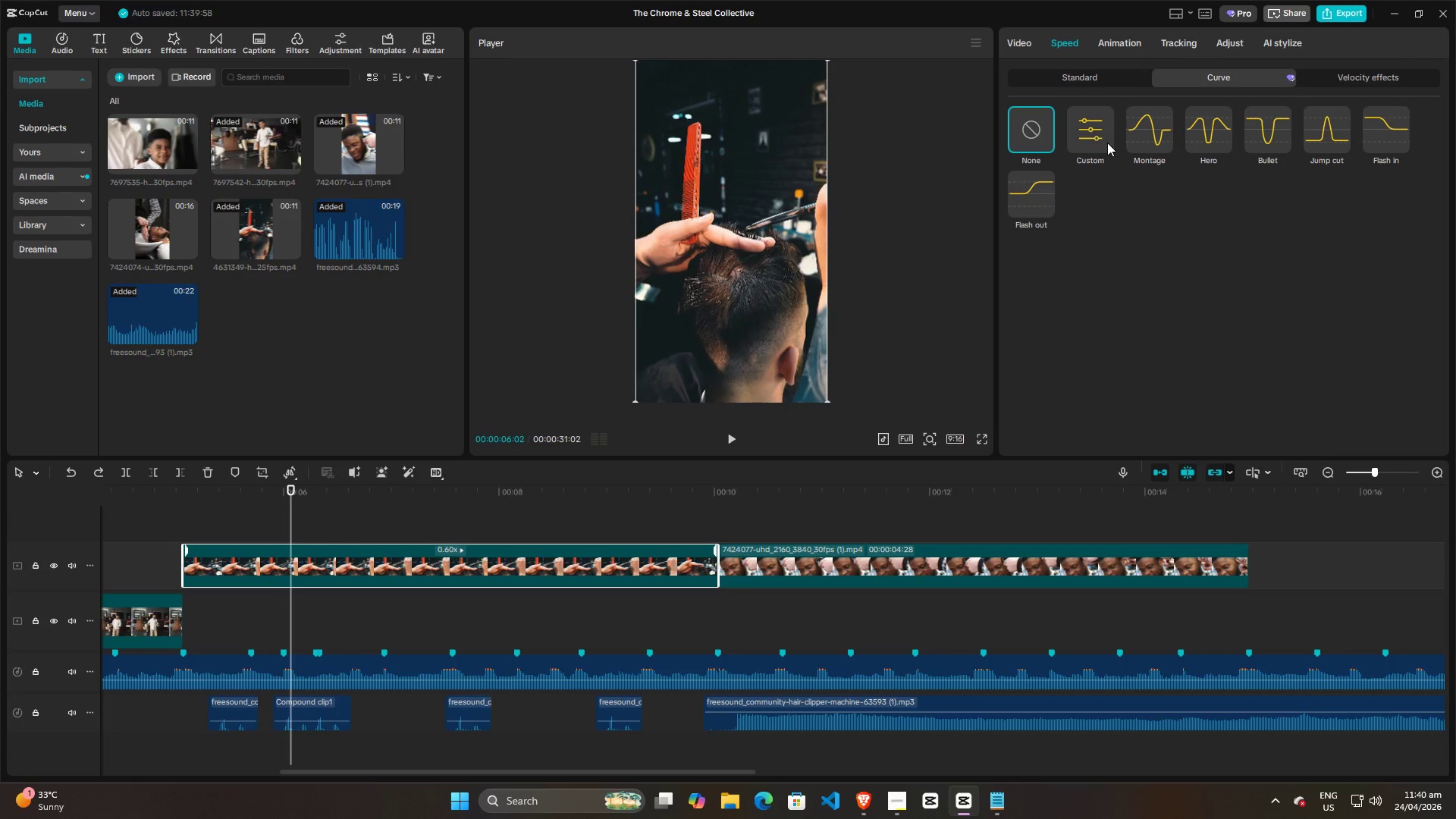 
left_click([1101, 132])
 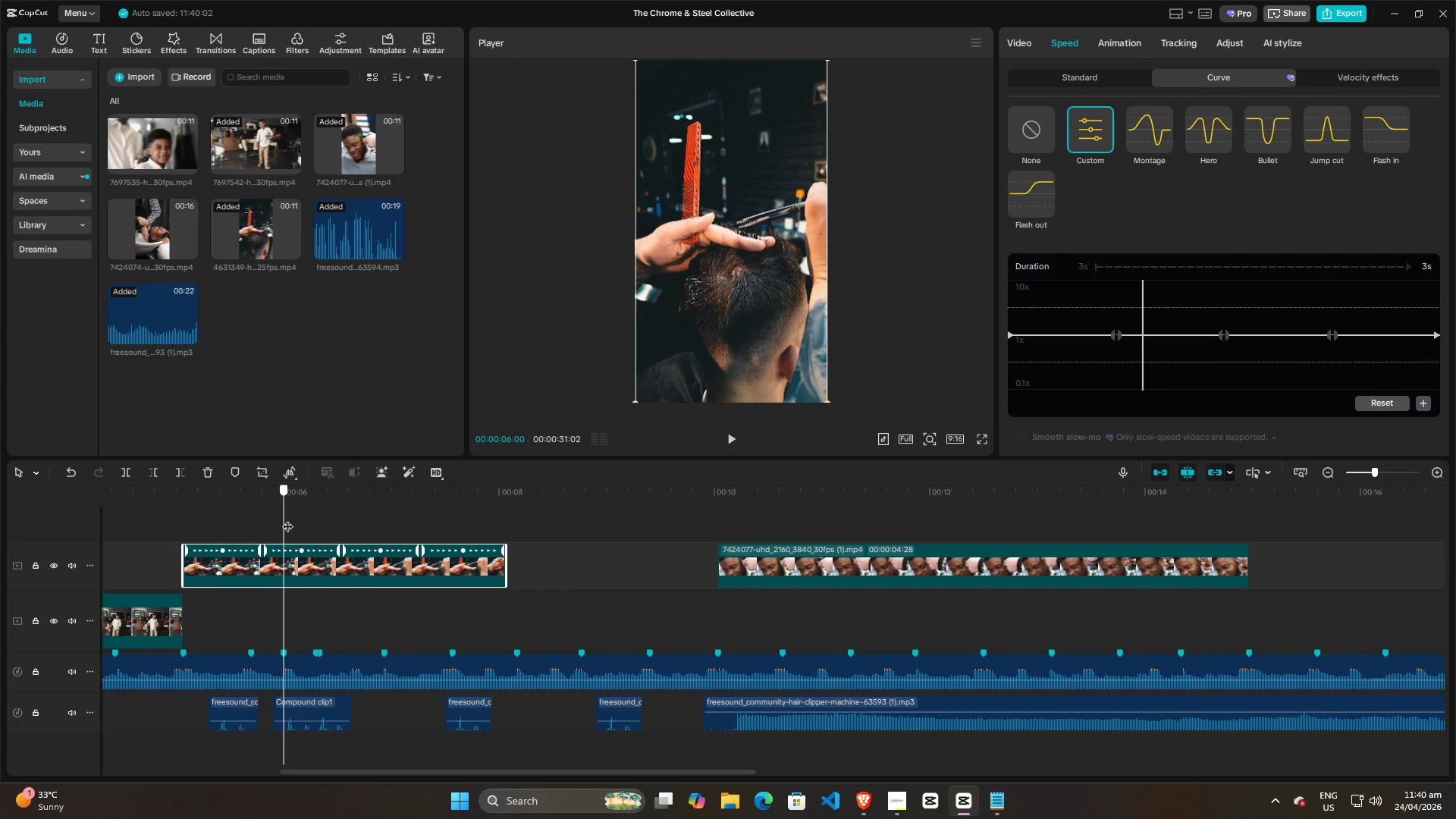 
left_click_drag(start_coordinate=[1116, 335], to_coordinate=[1144, 334])
 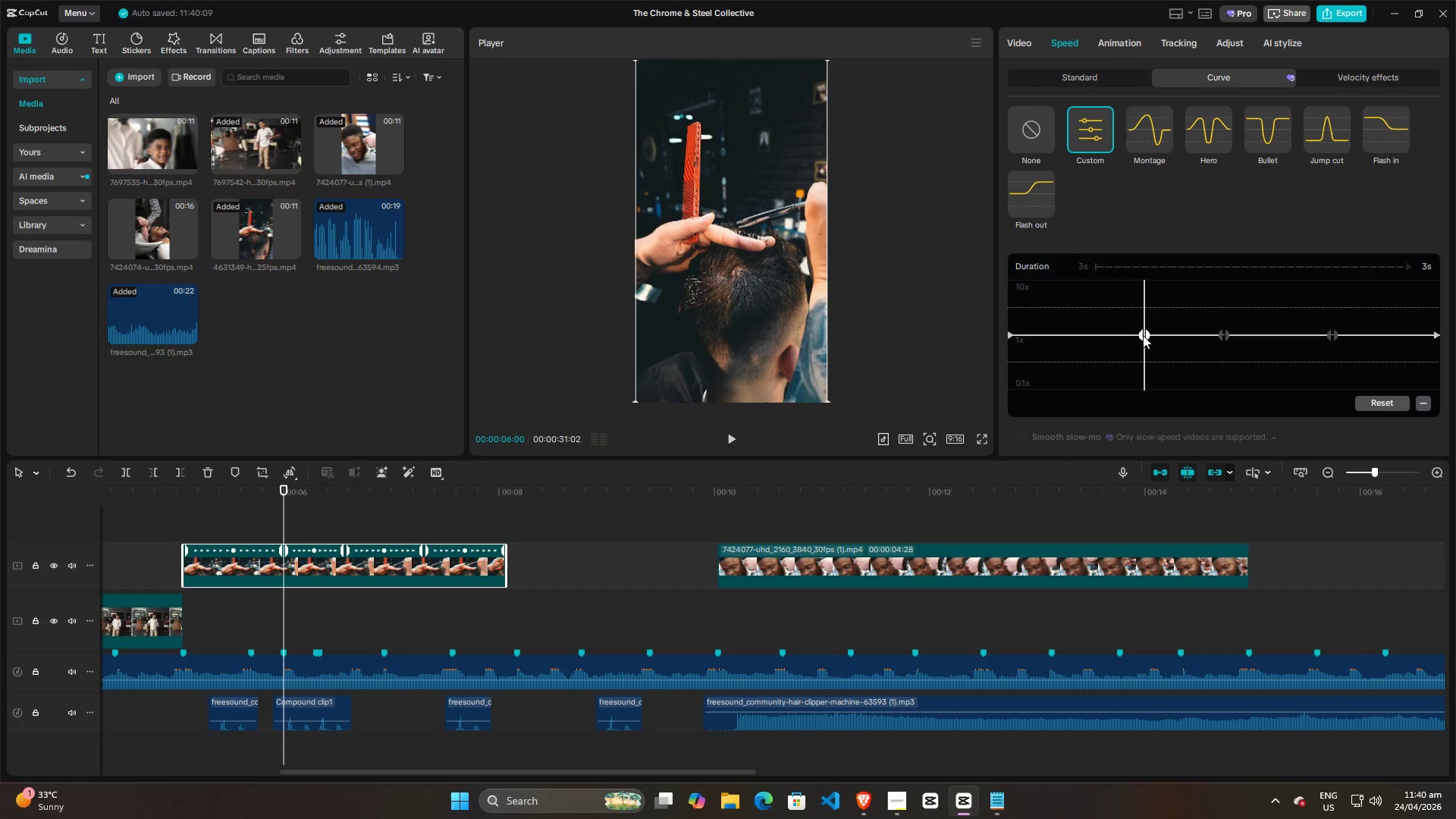 
left_click_drag(start_coordinate=[1143, 335], to_coordinate=[1146, 330])
 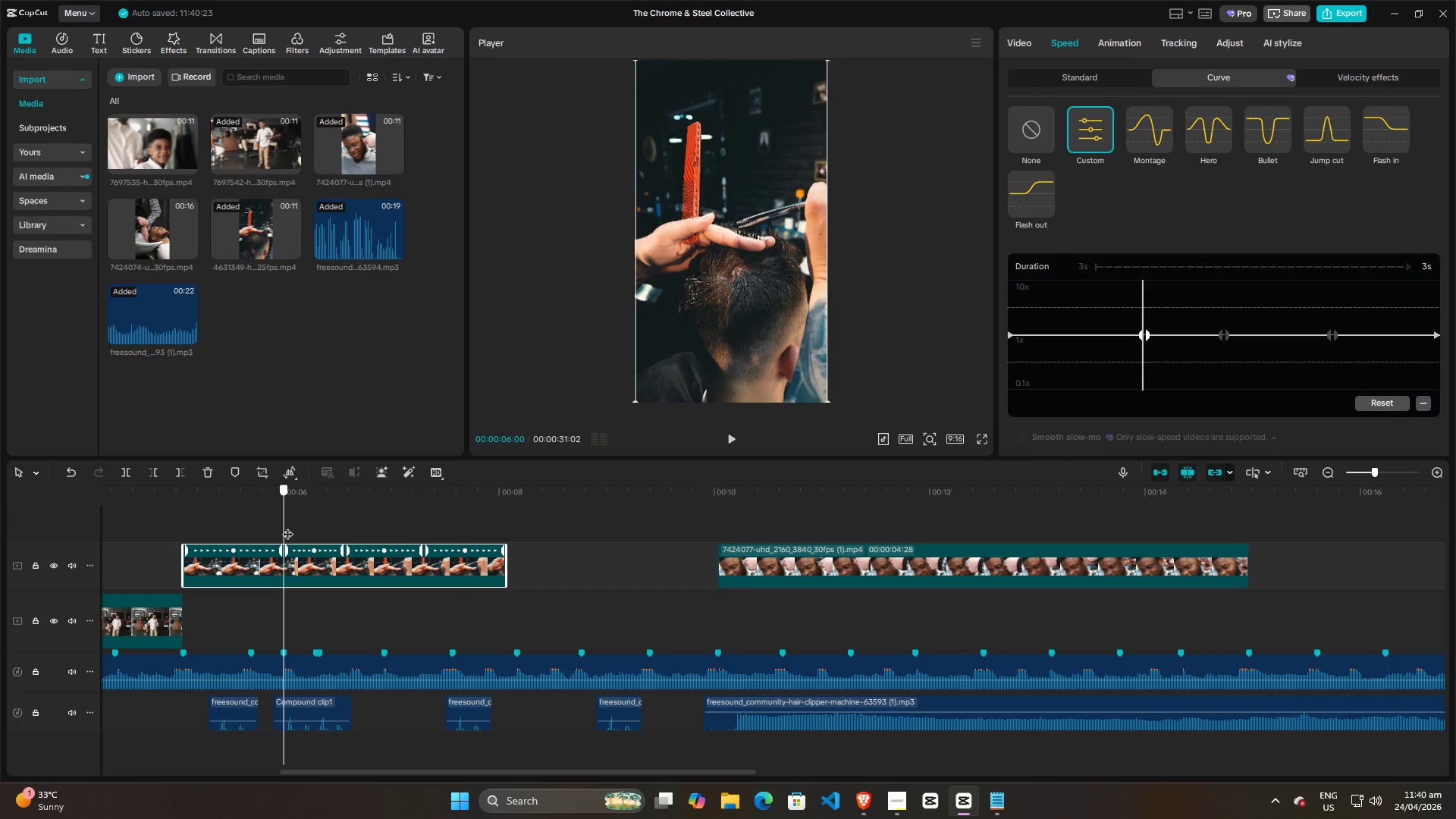 
key(Space)
 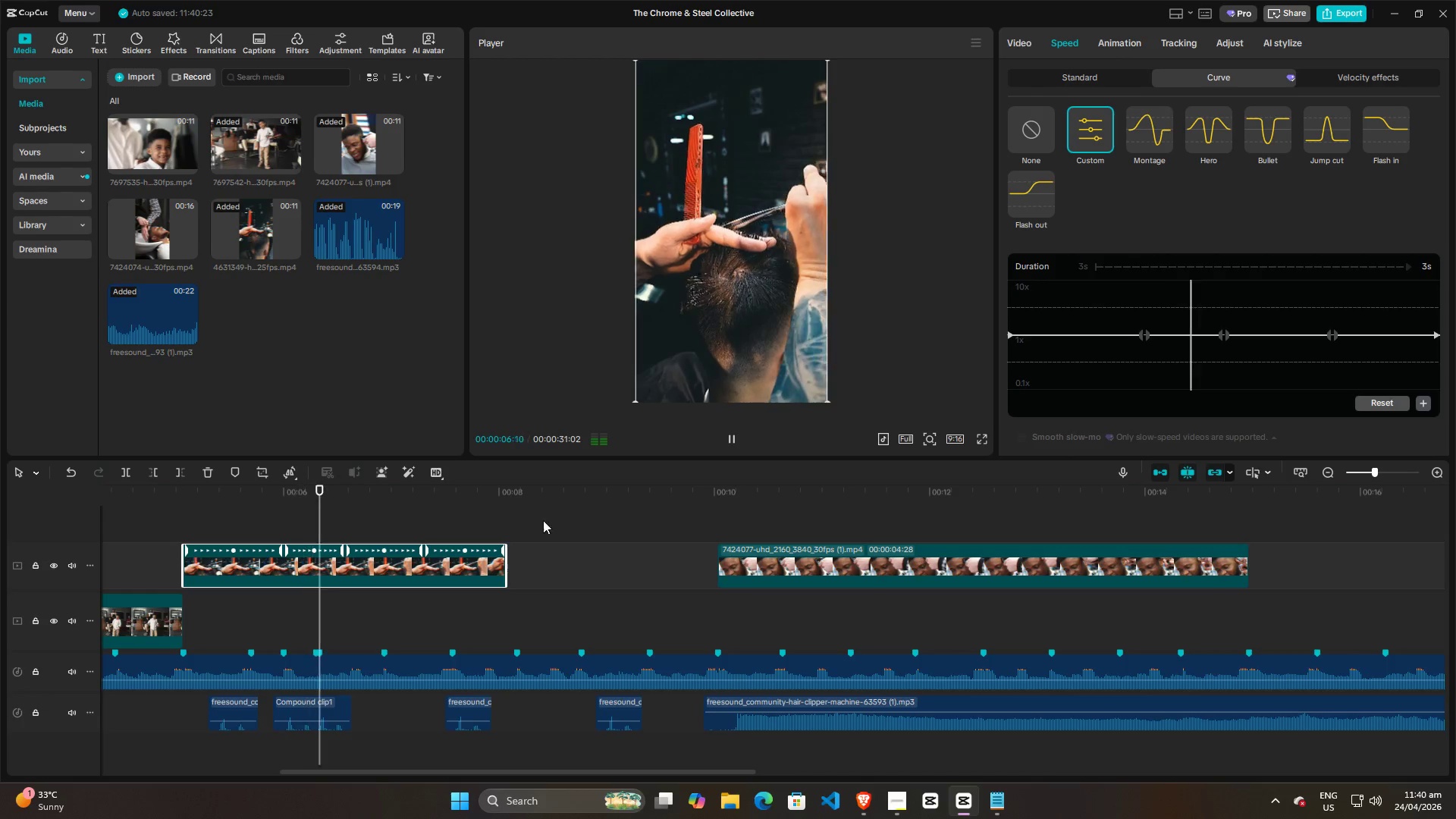 
key(Space)
 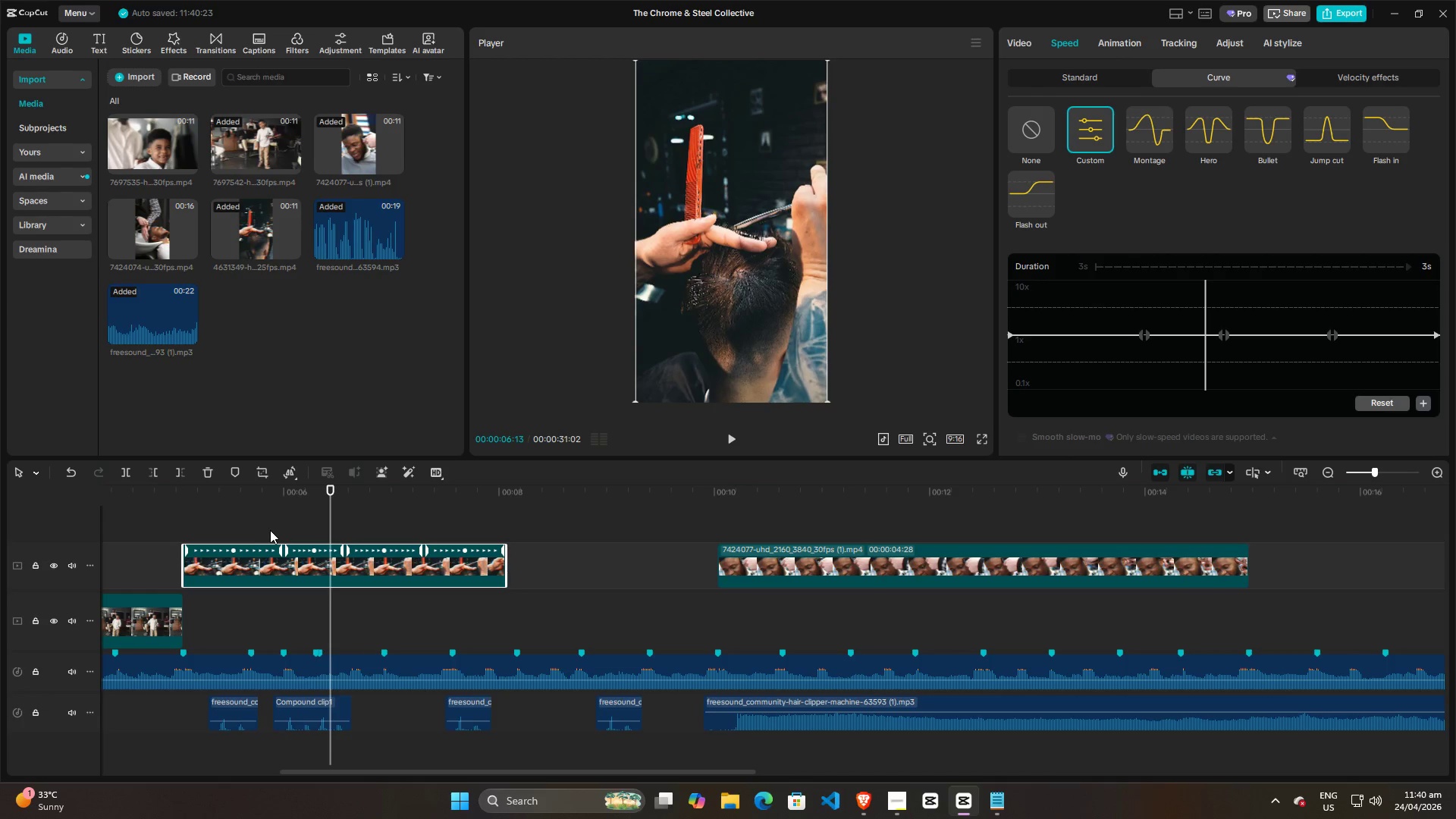 
left_click([252, 531])
 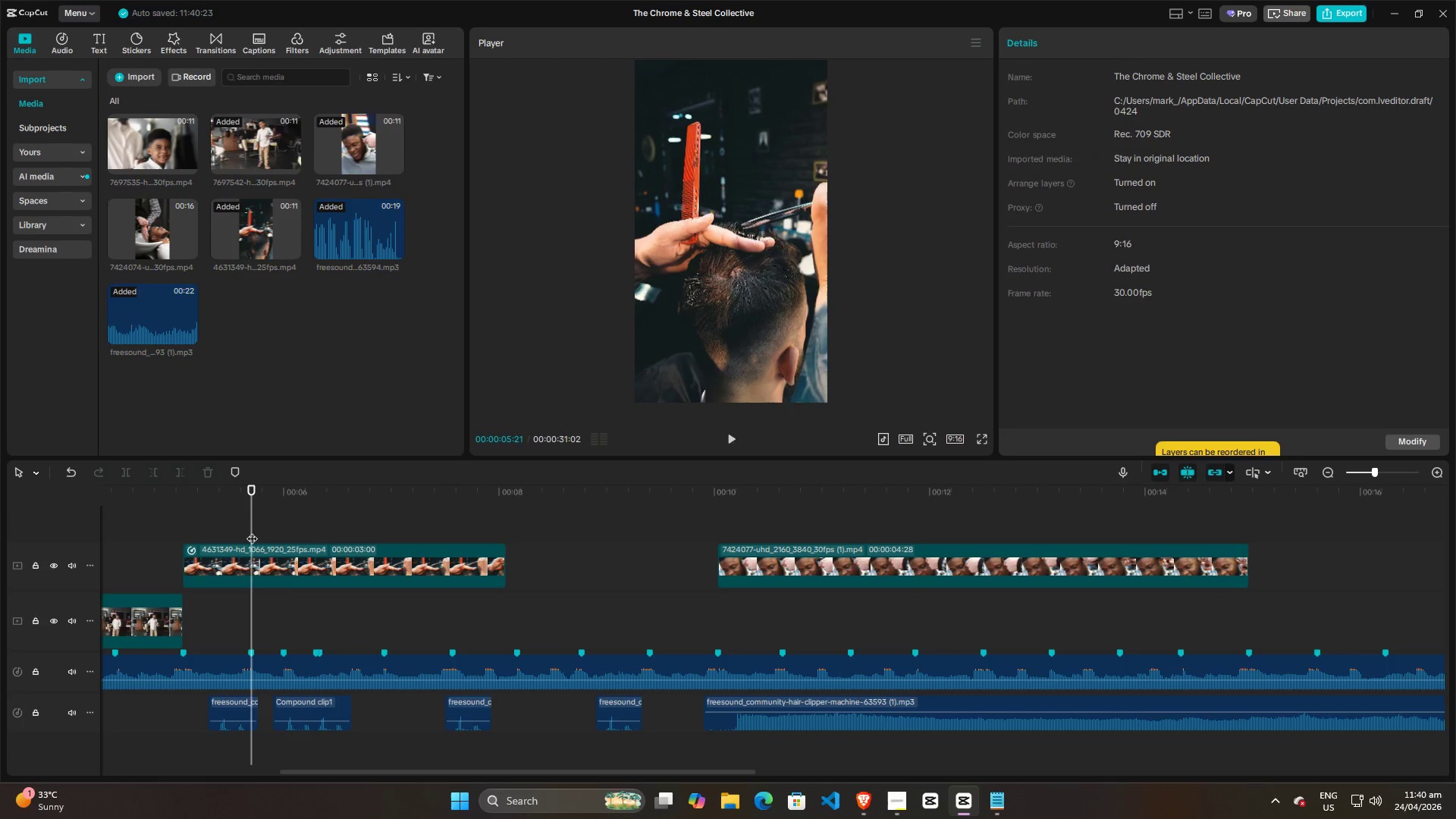 
key(Space)
 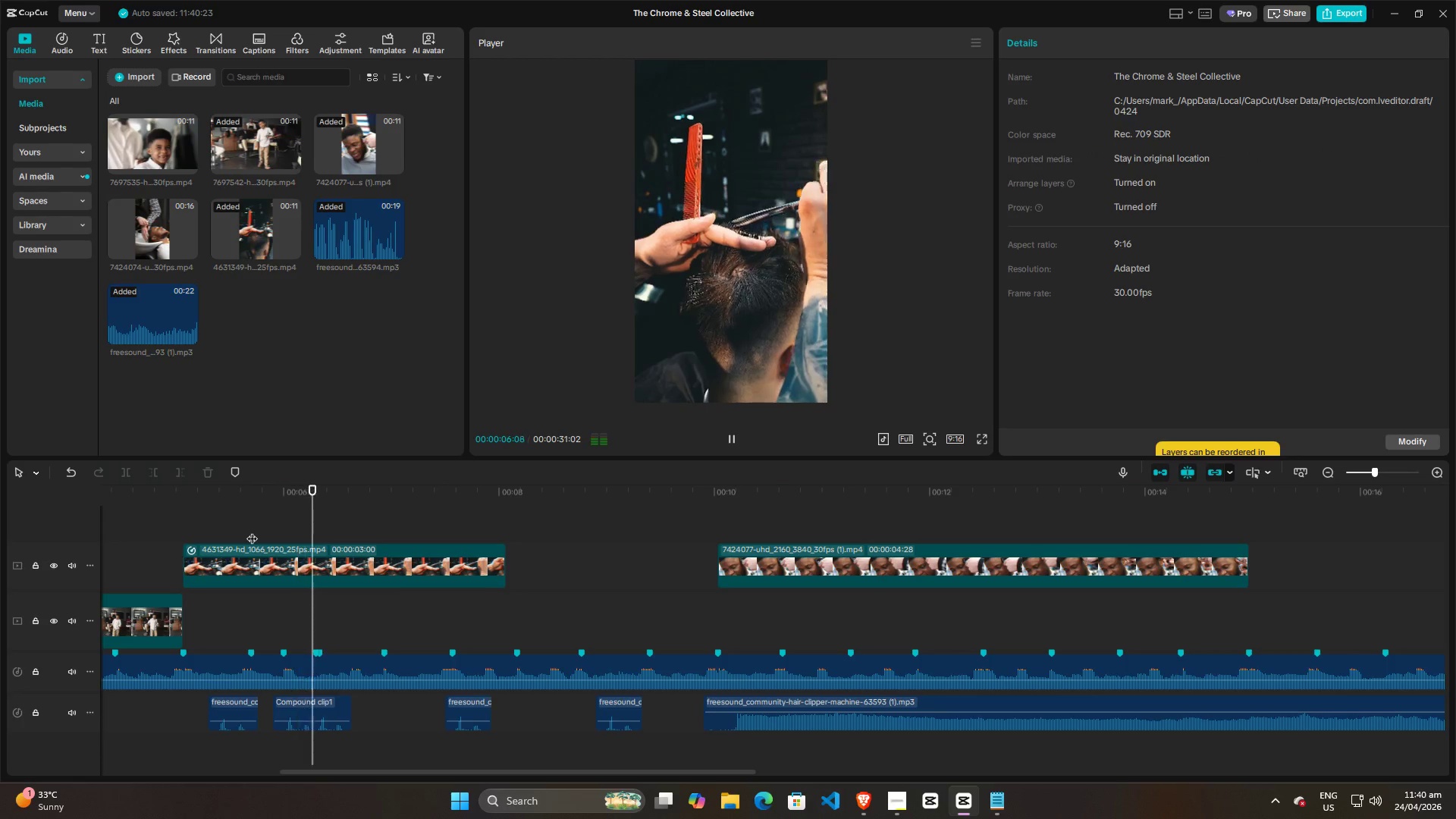 
key(Space)
 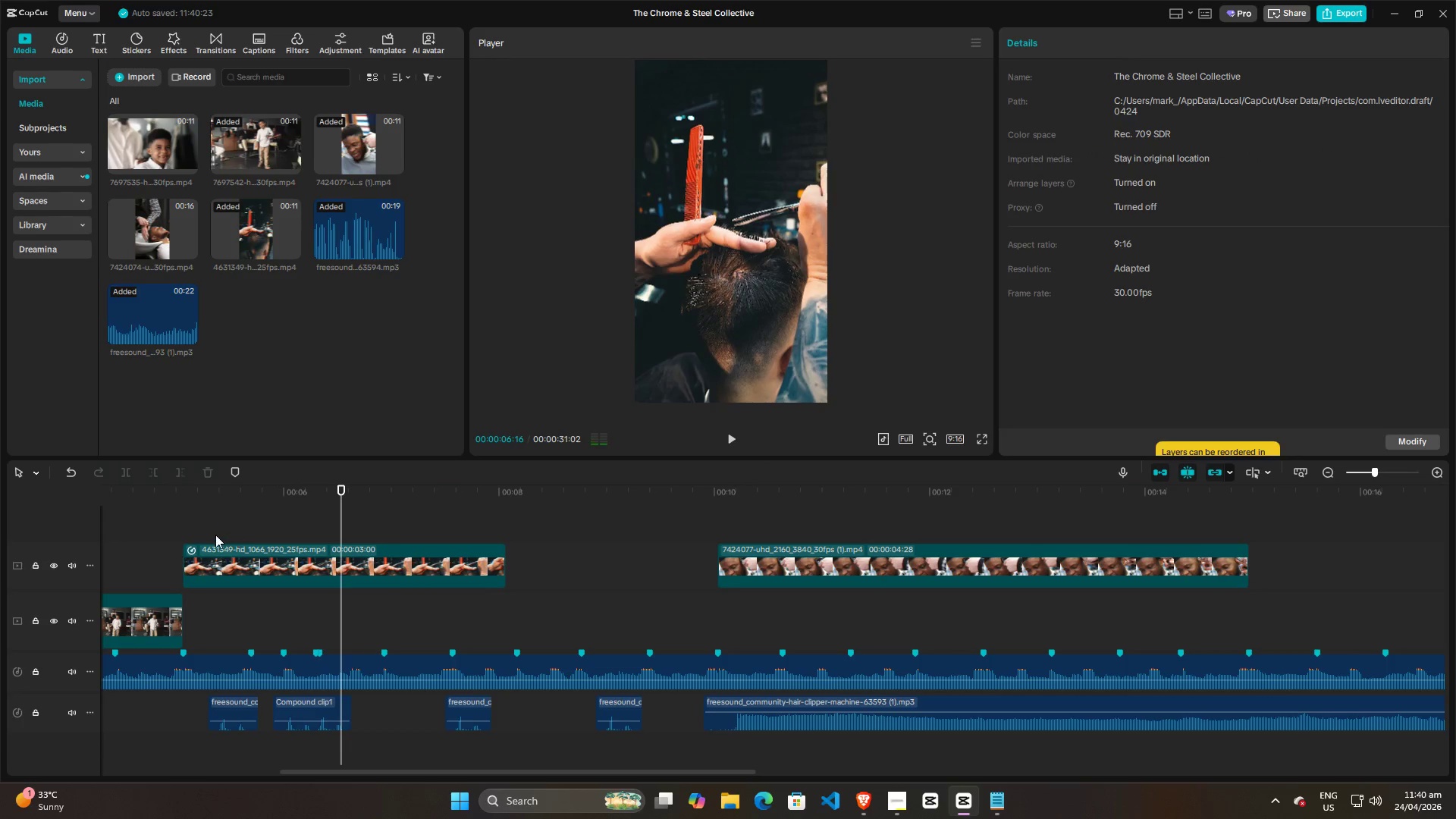 
left_click([209, 537])
 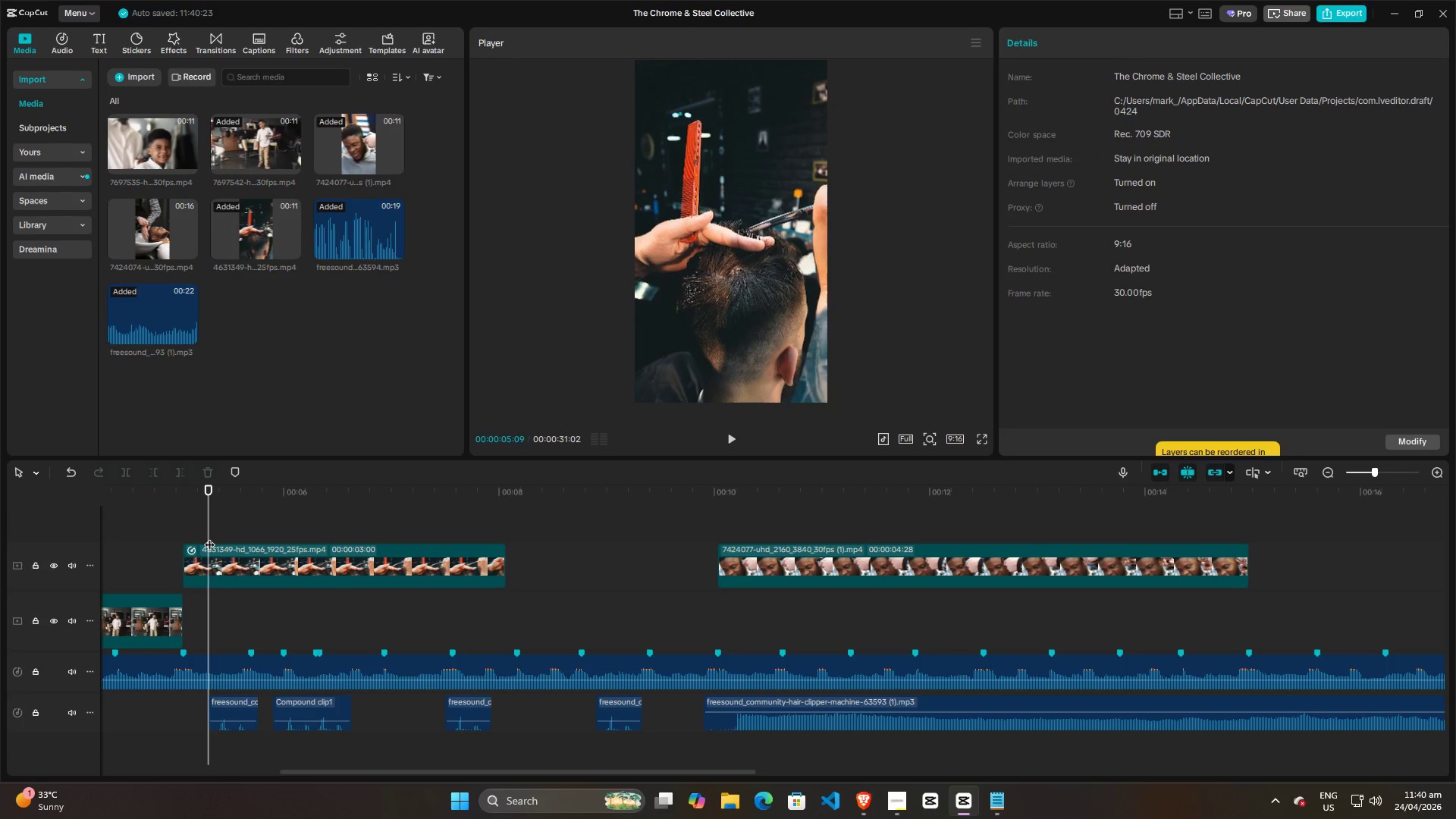 
key(Space)
 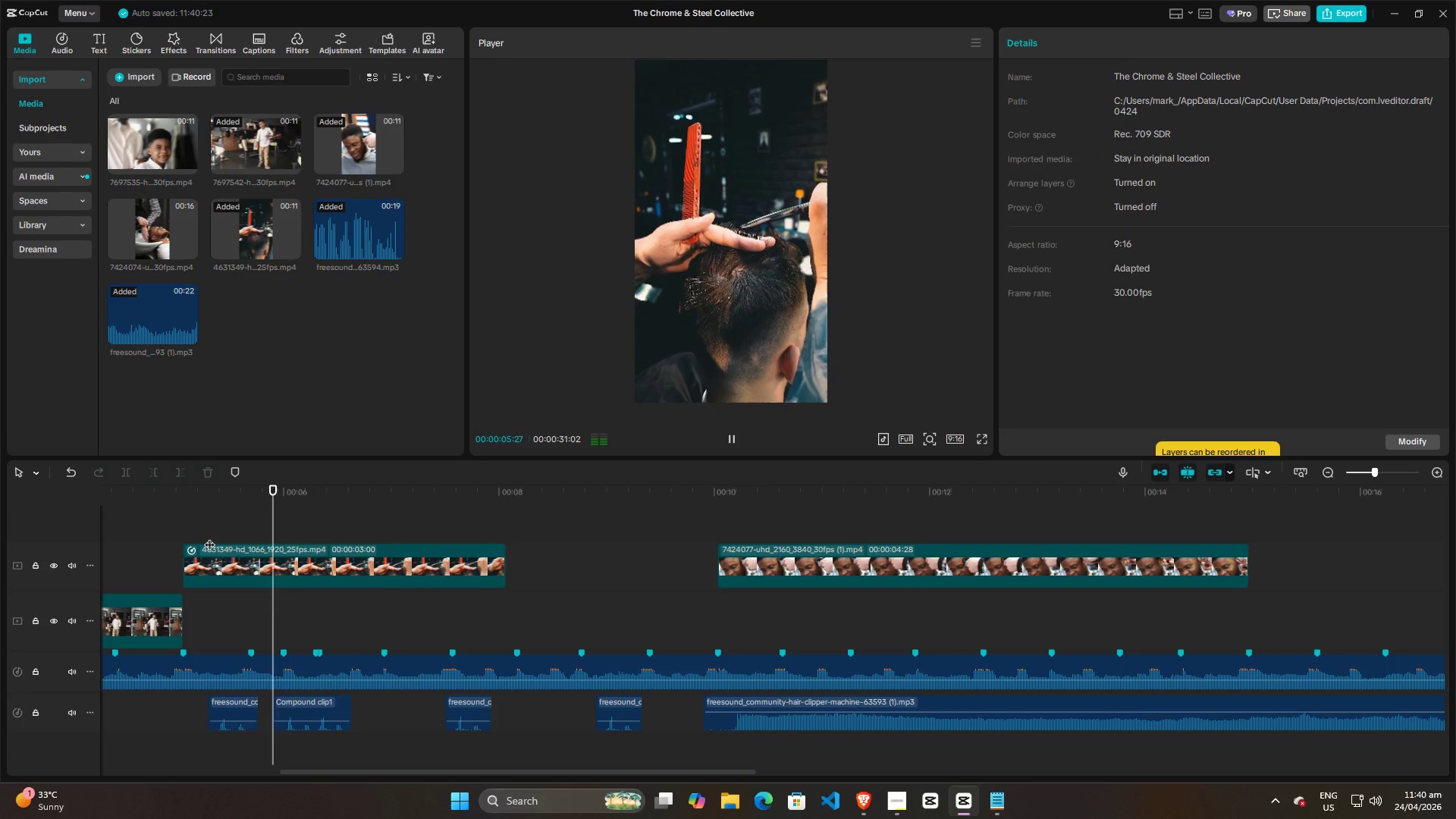 
key(Space)
 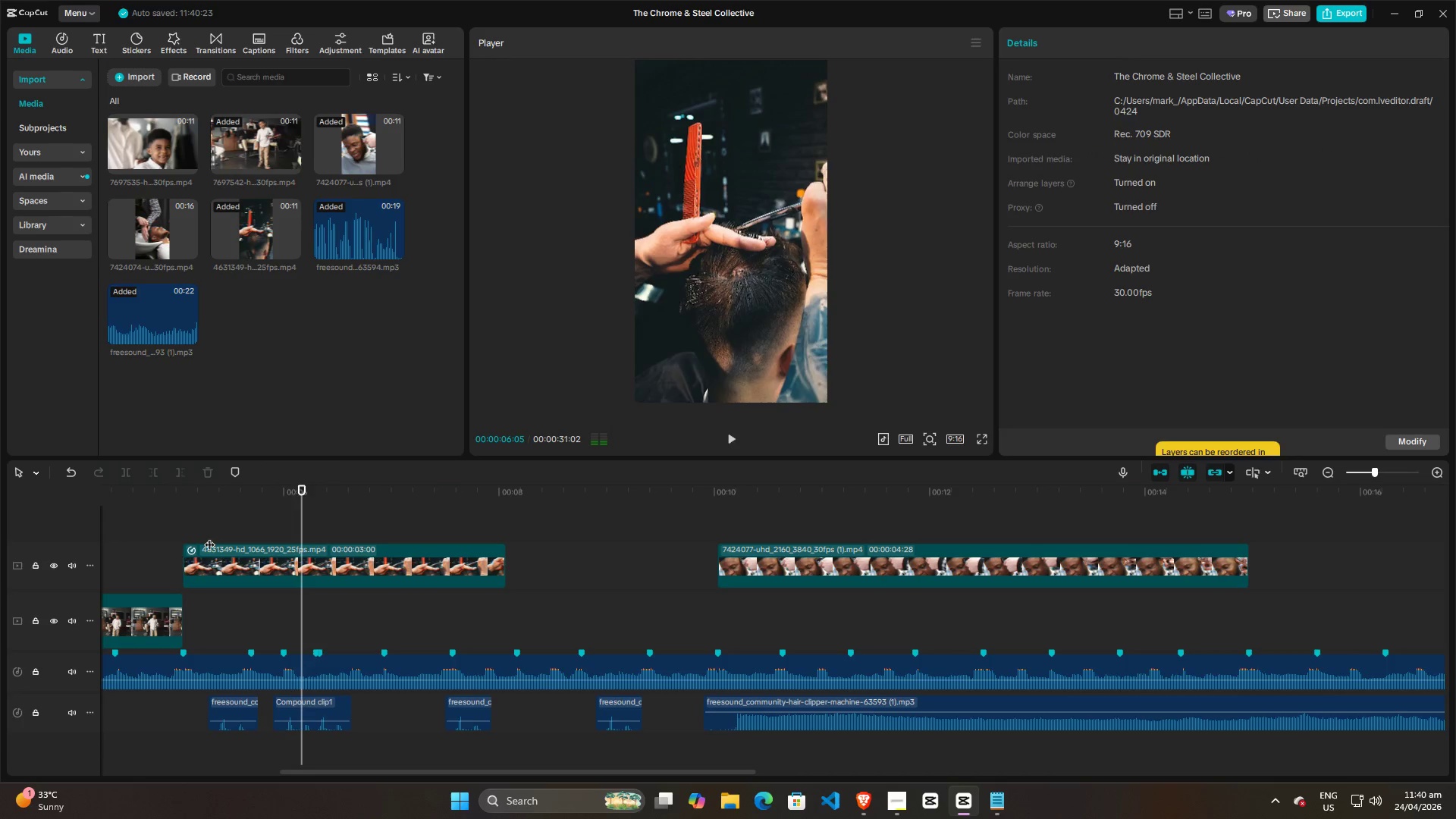 
key(Space)
 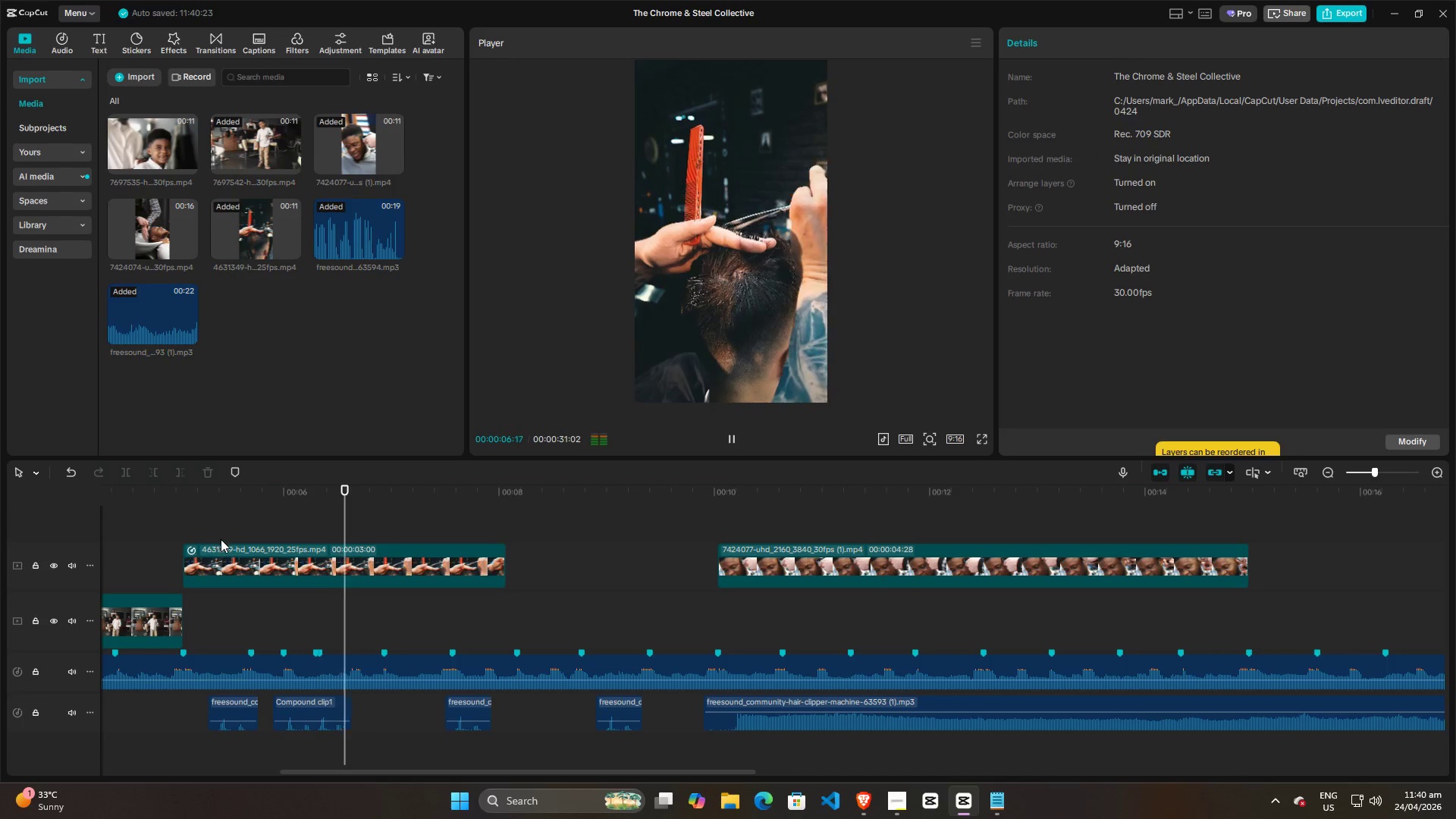 
key(Space)
 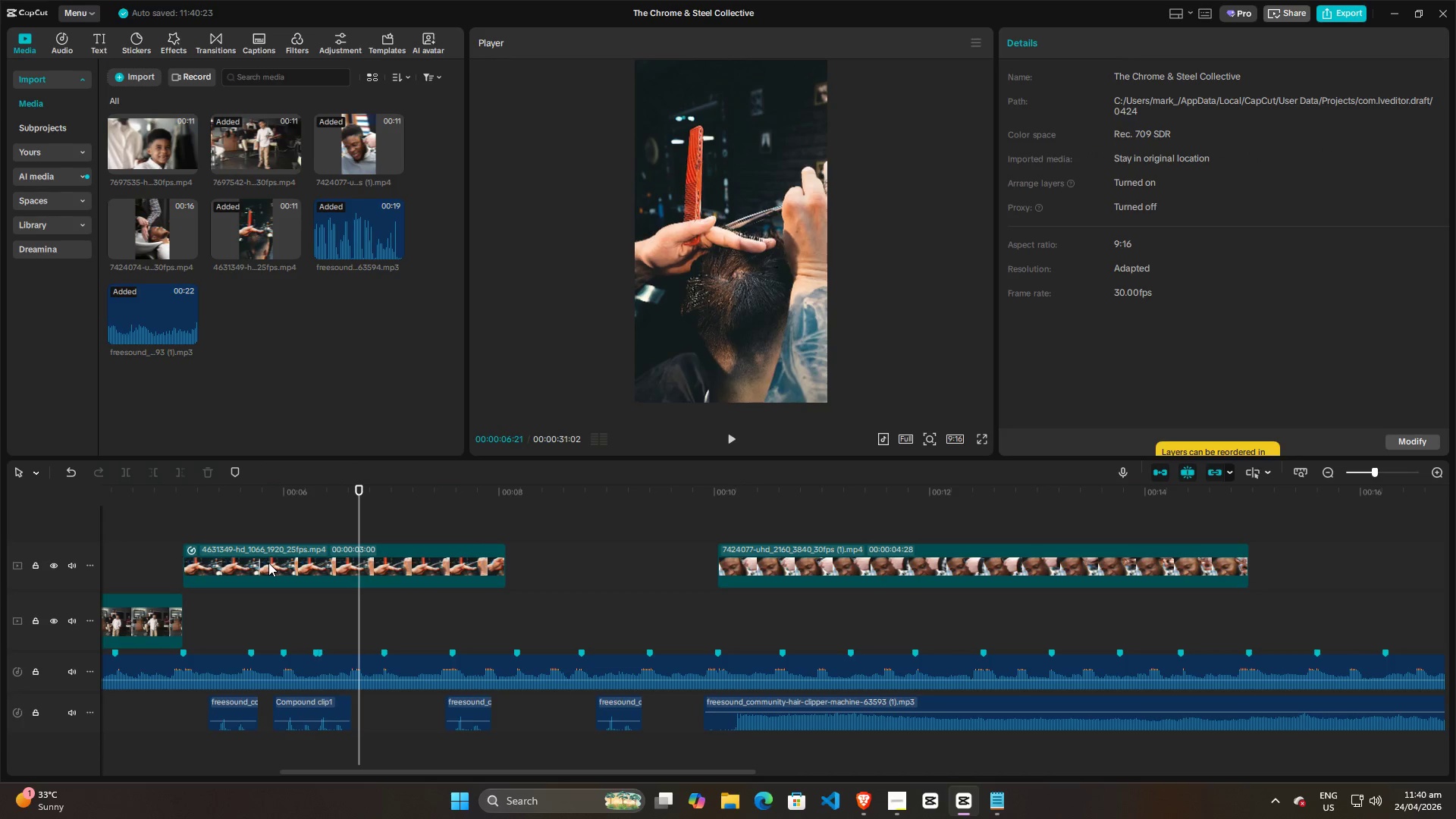 
left_click([288, 537])
 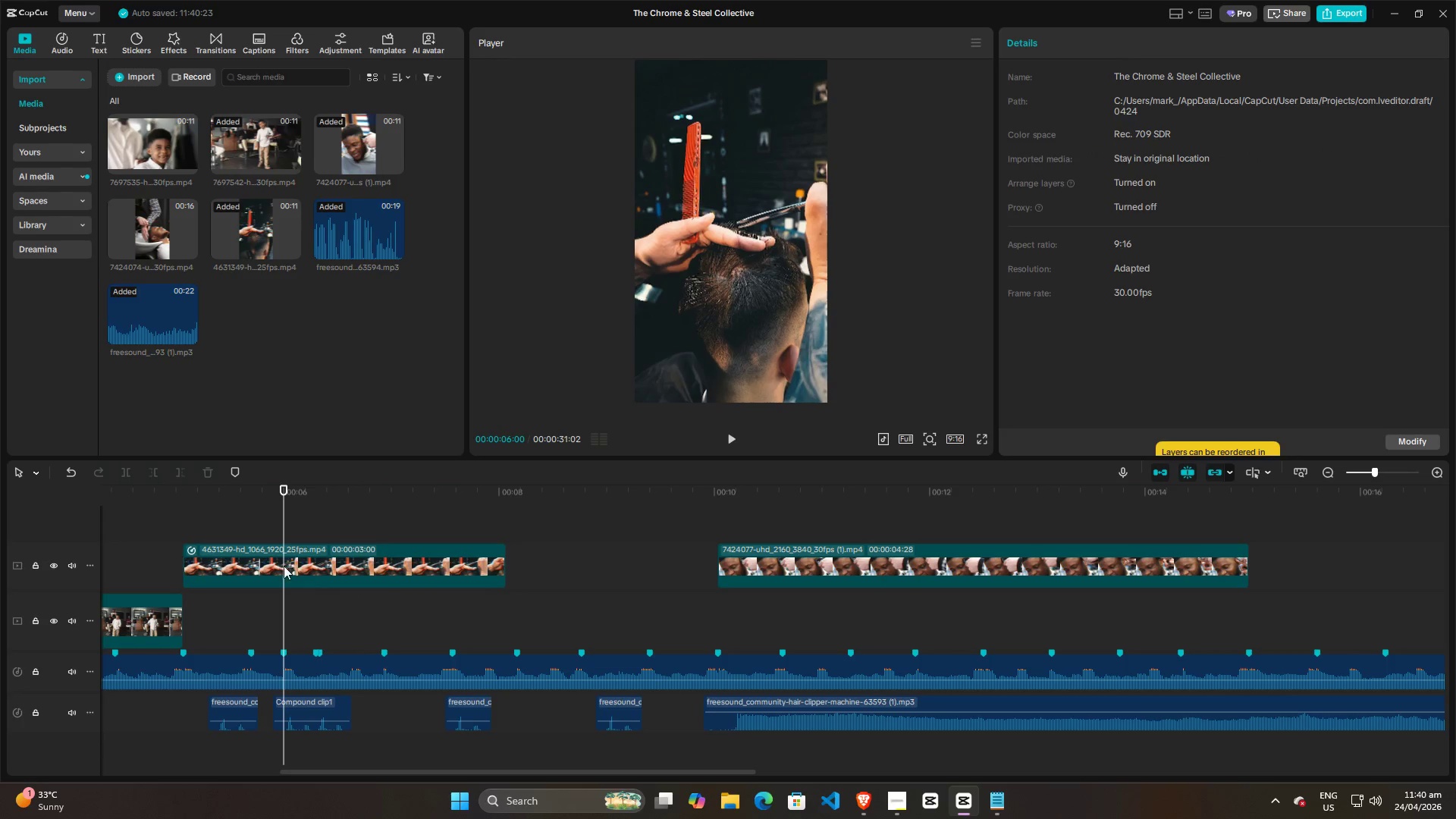 
left_click([278, 569])
 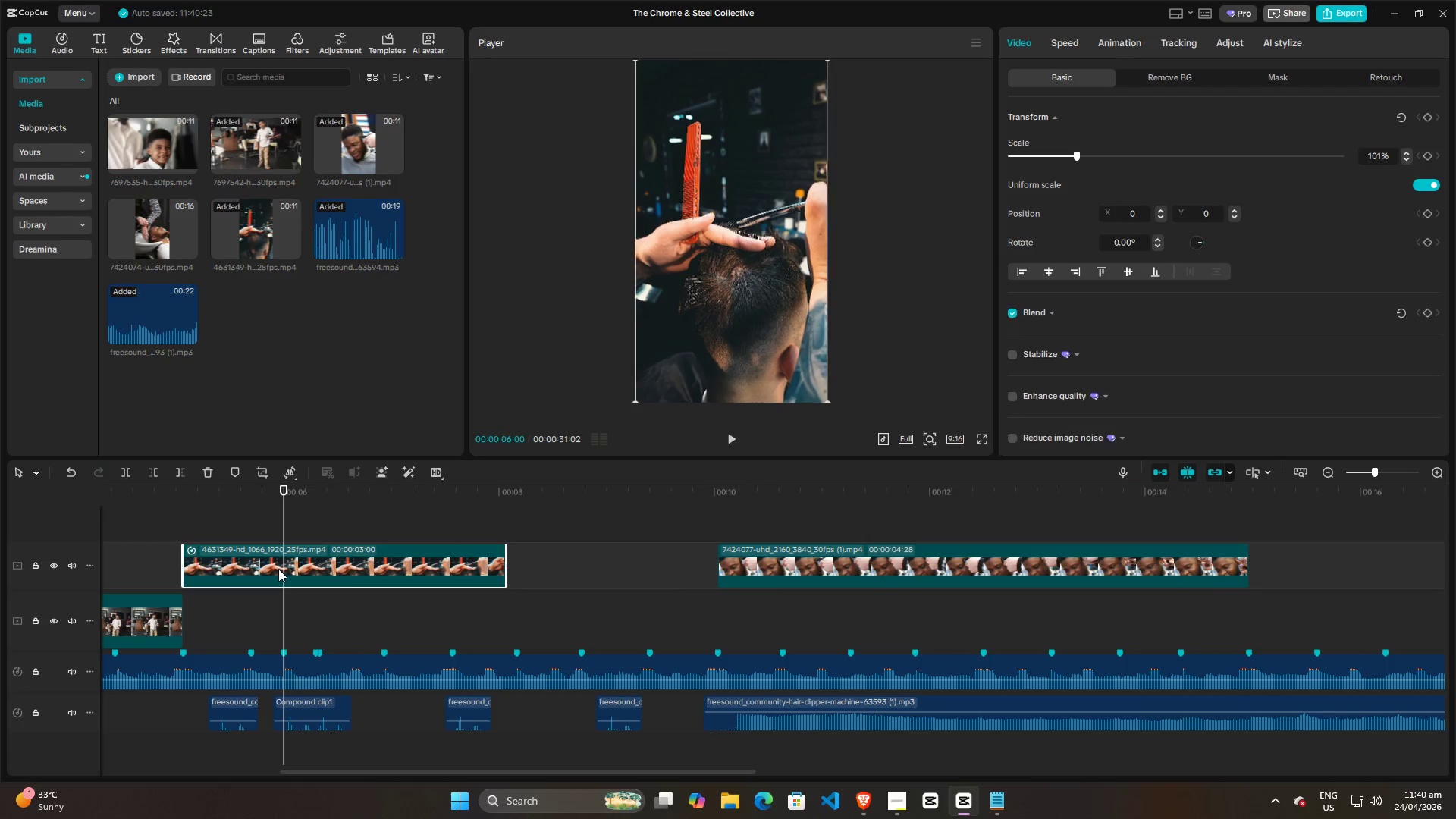 
key(Control+R)
 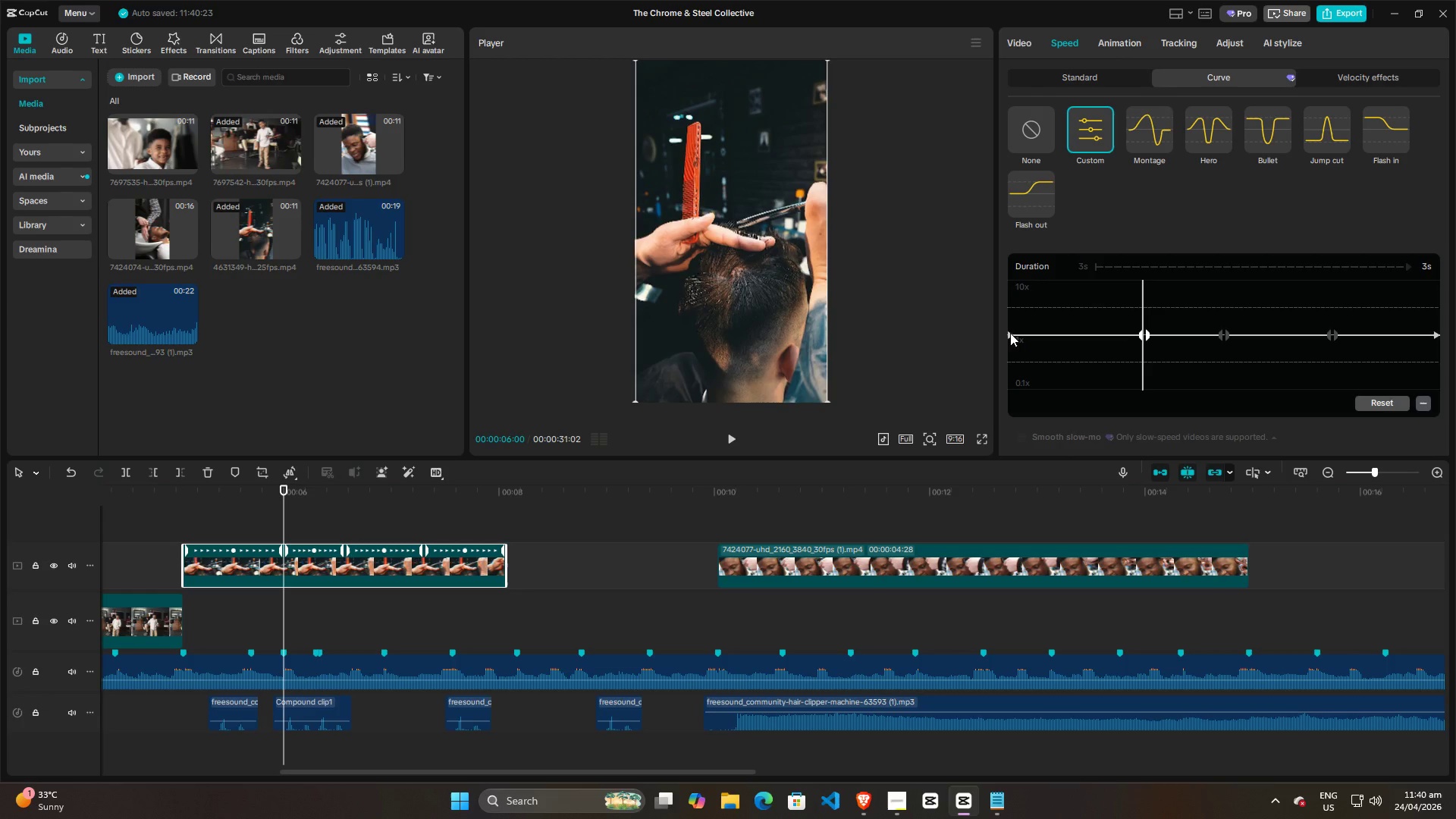 
left_click_drag(start_coordinate=[1009, 336], to_coordinate=[1014, 359])
 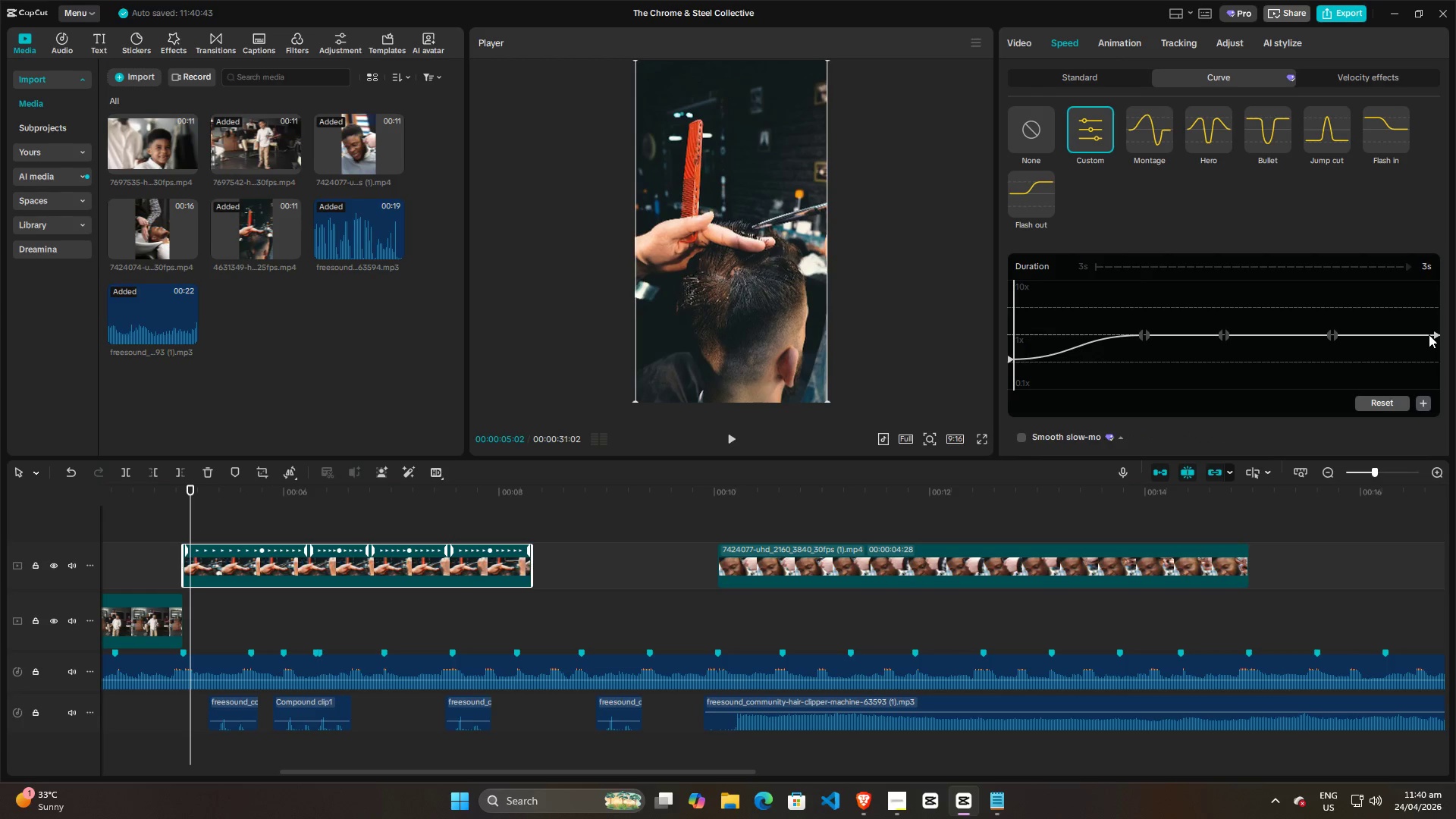 
left_click_drag(start_coordinate=[1436, 334], to_coordinate=[1439, 359])
 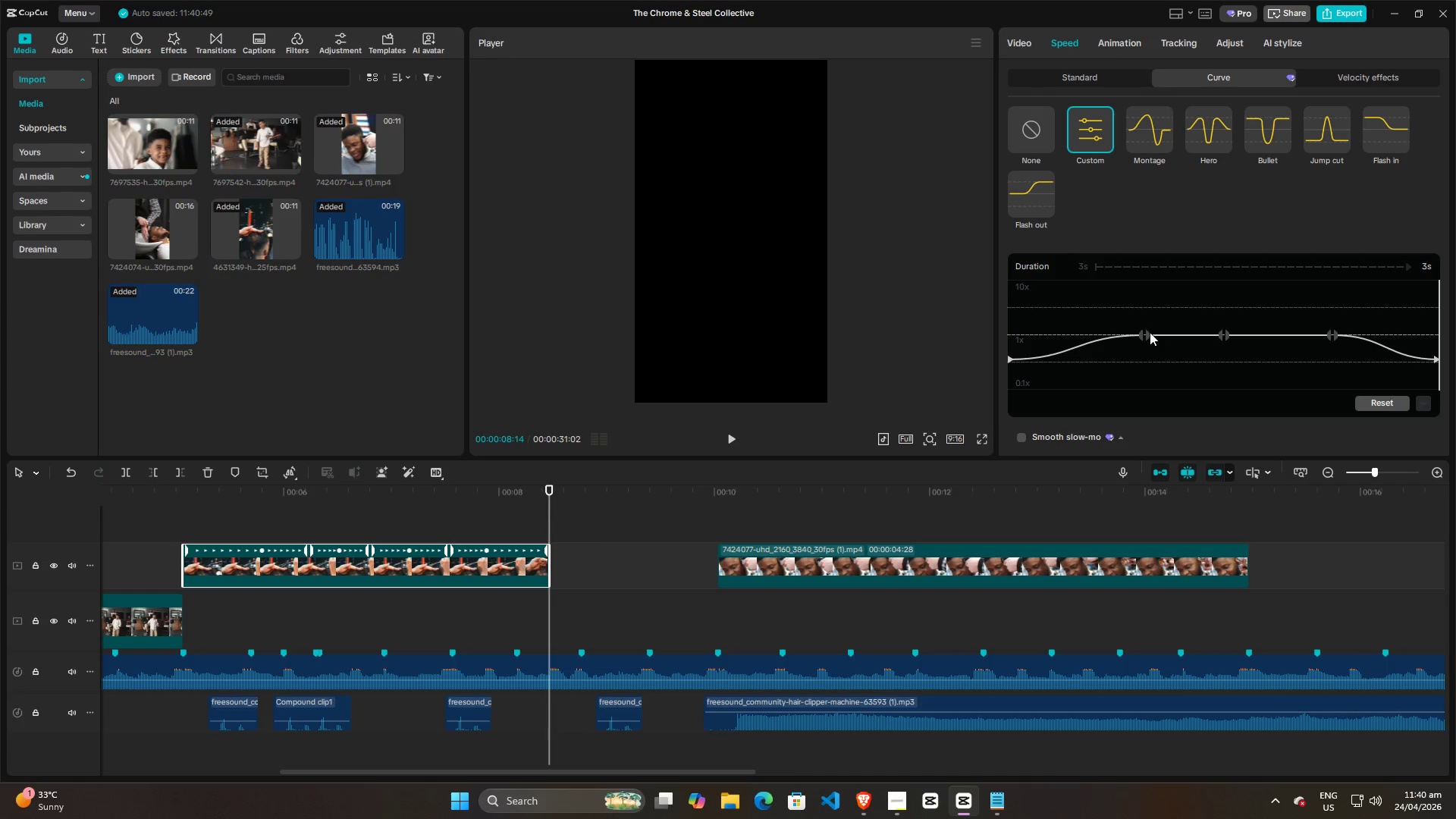 
left_click_drag(start_coordinate=[1149, 333], to_coordinate=[1146, 337])
 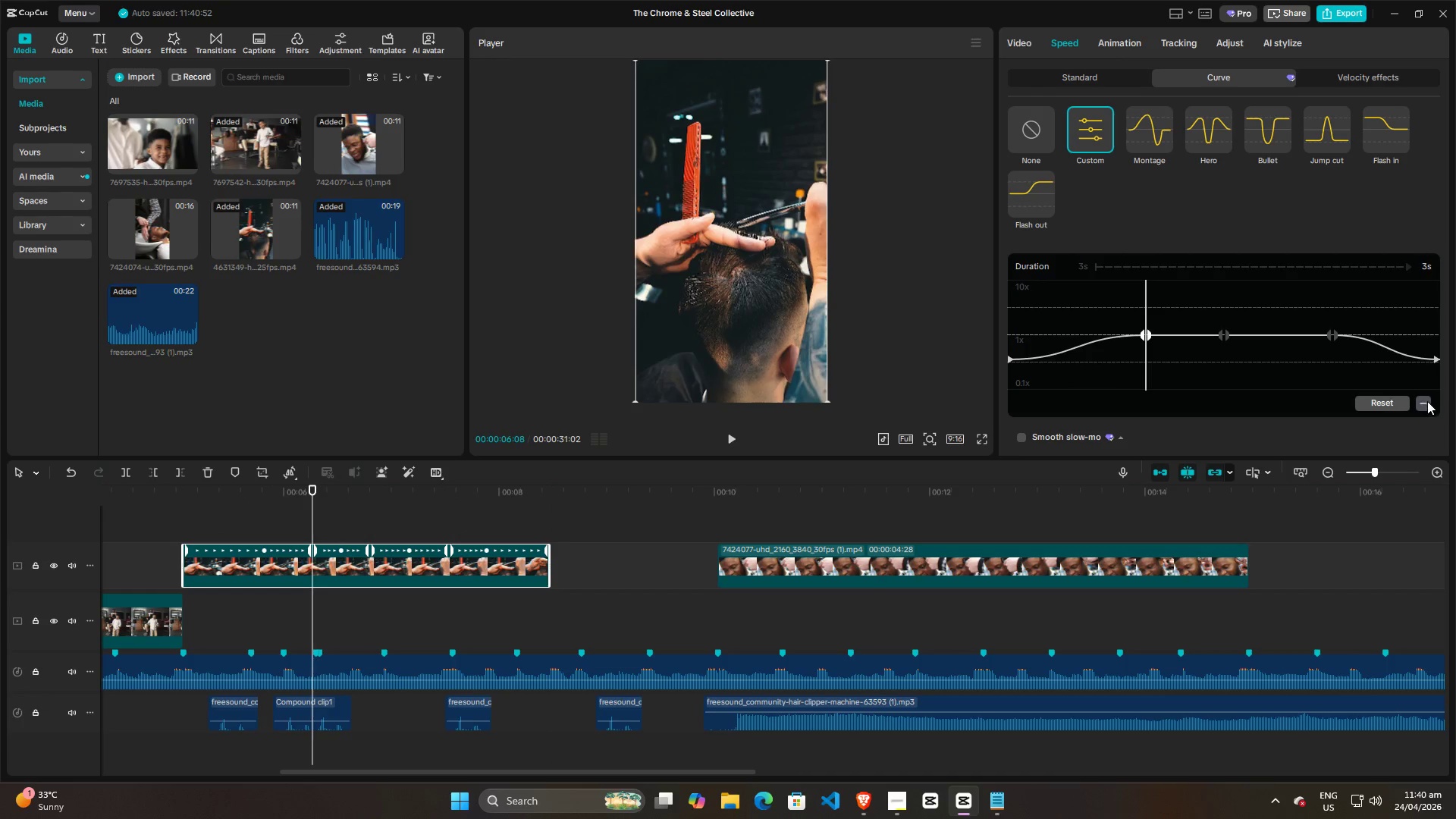 
left_click([1423, 402])
 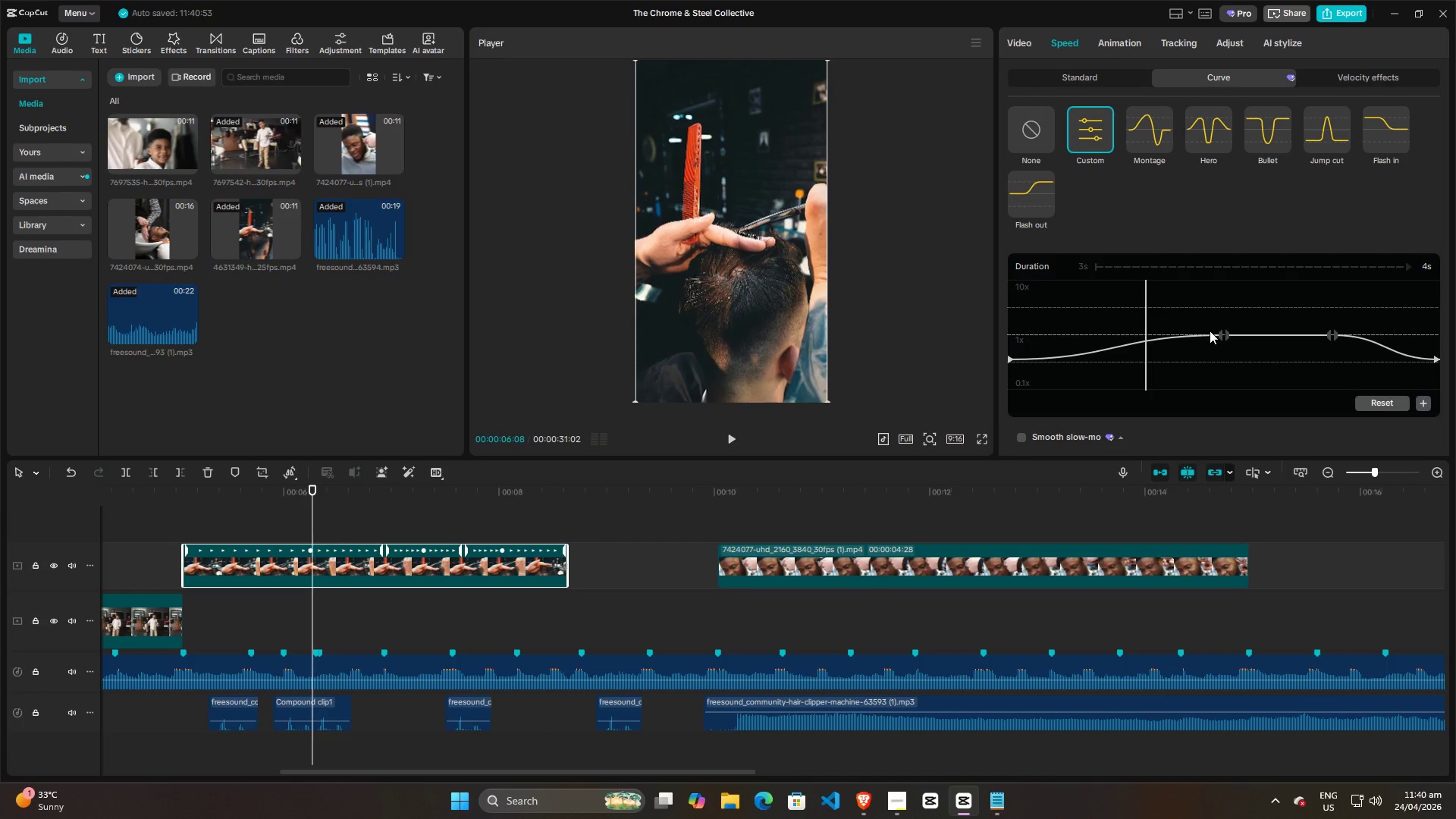 
left_click([1221, 332])
 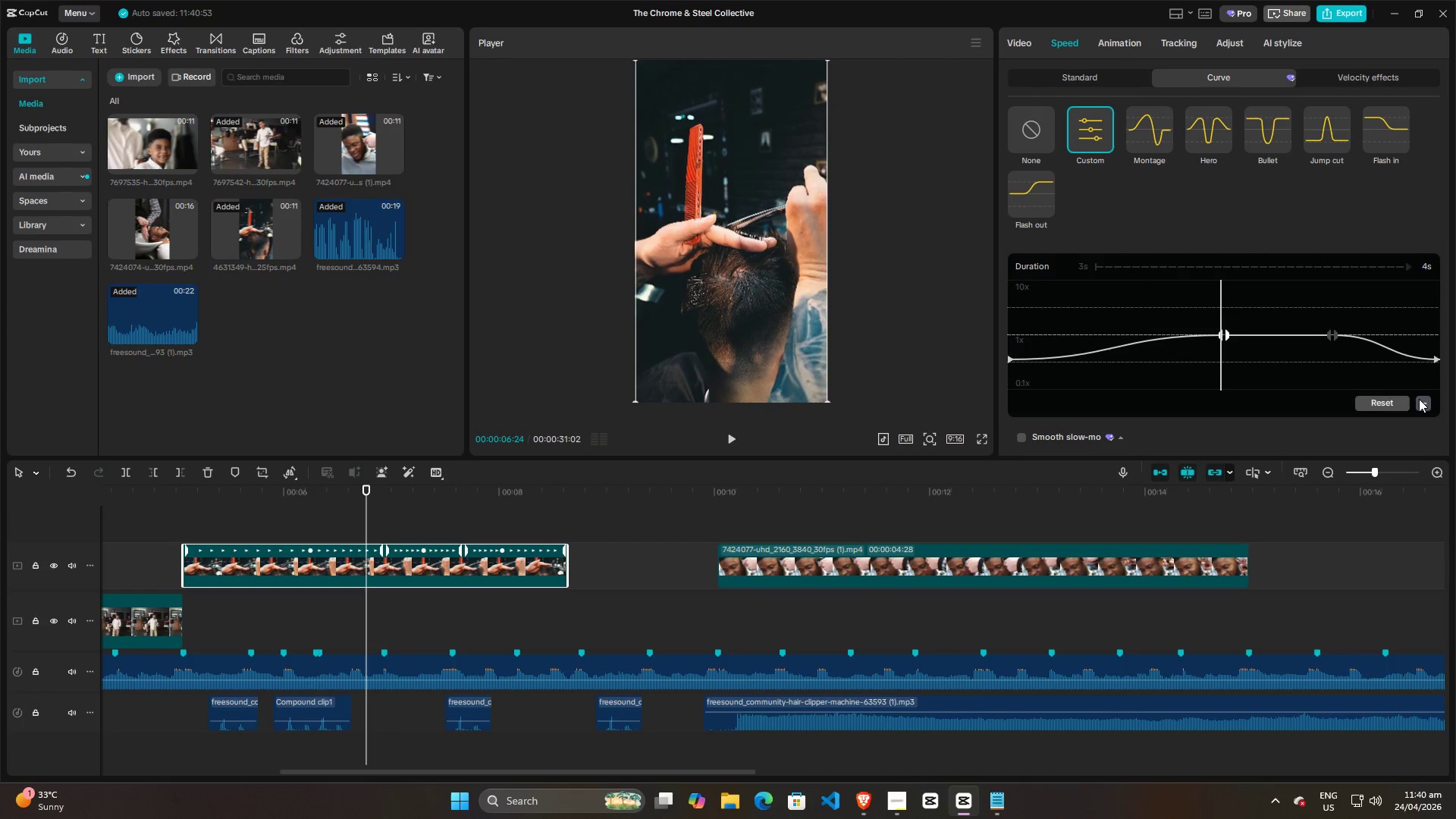 
left_click([1420, 399])
 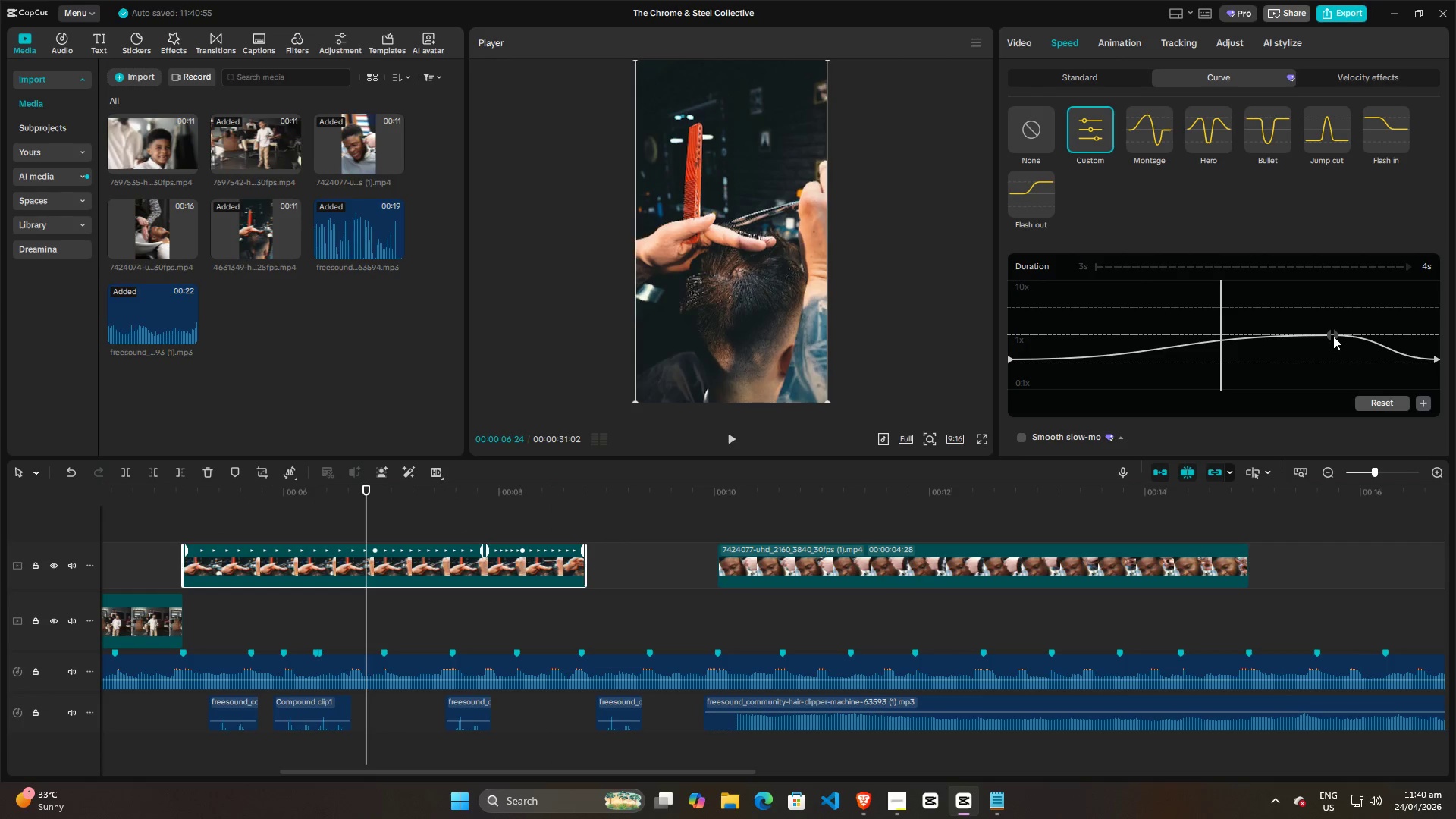 
left_click([1332, 334])
 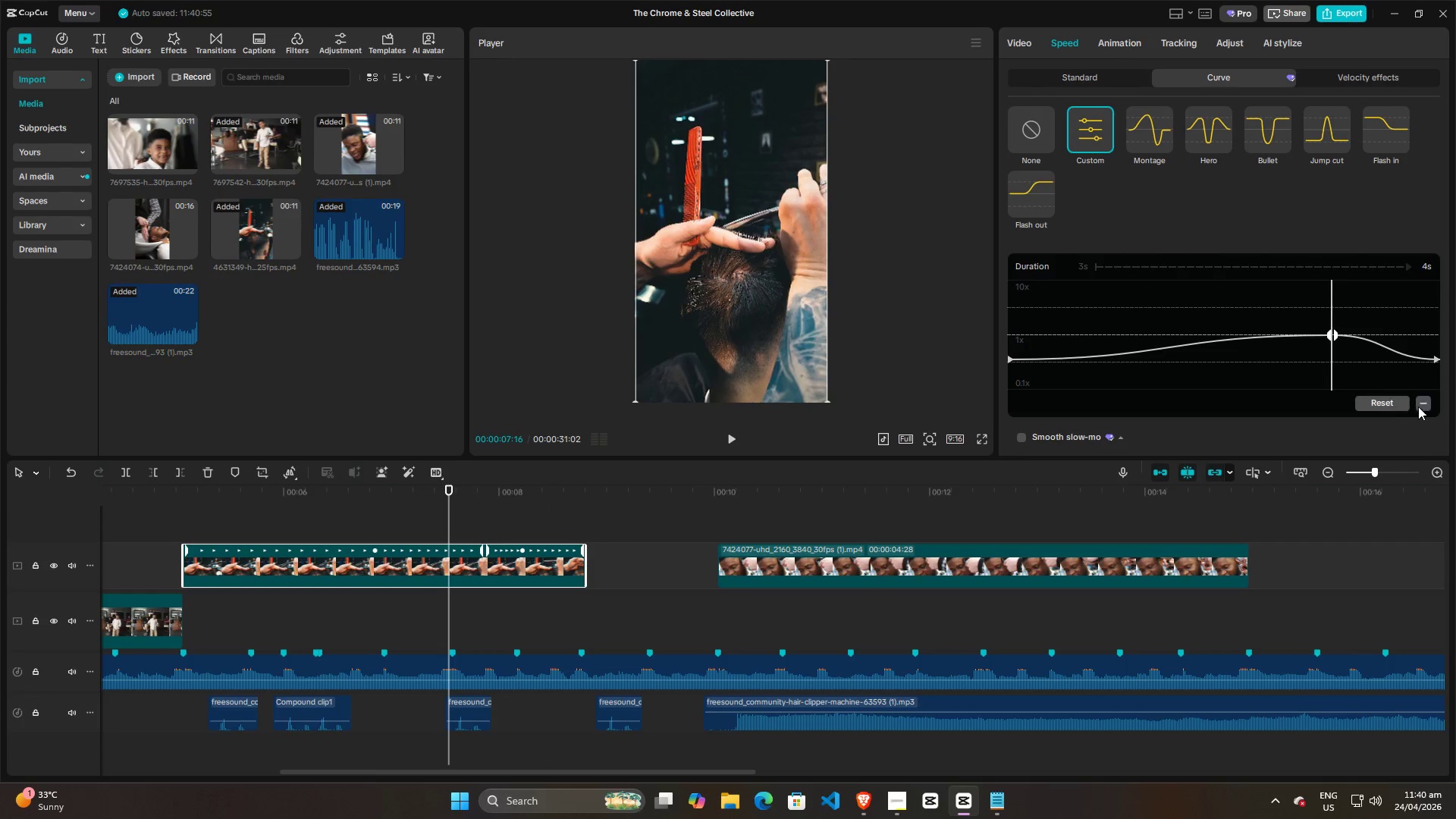 
left_click([1425, 406])
 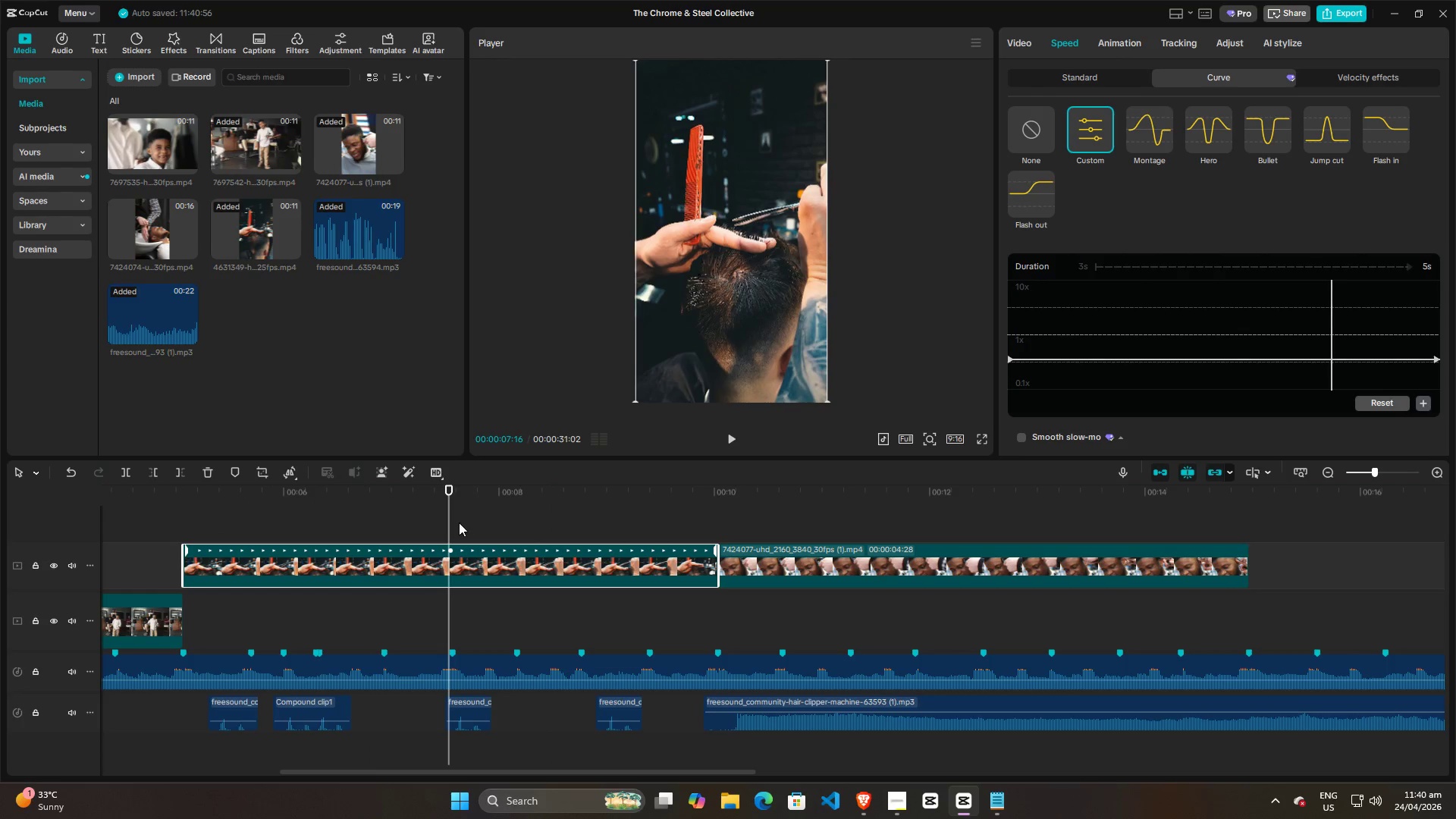 
left_click_drag(start_coordinate=[451, 522], to_coordinate=[286, 529])
 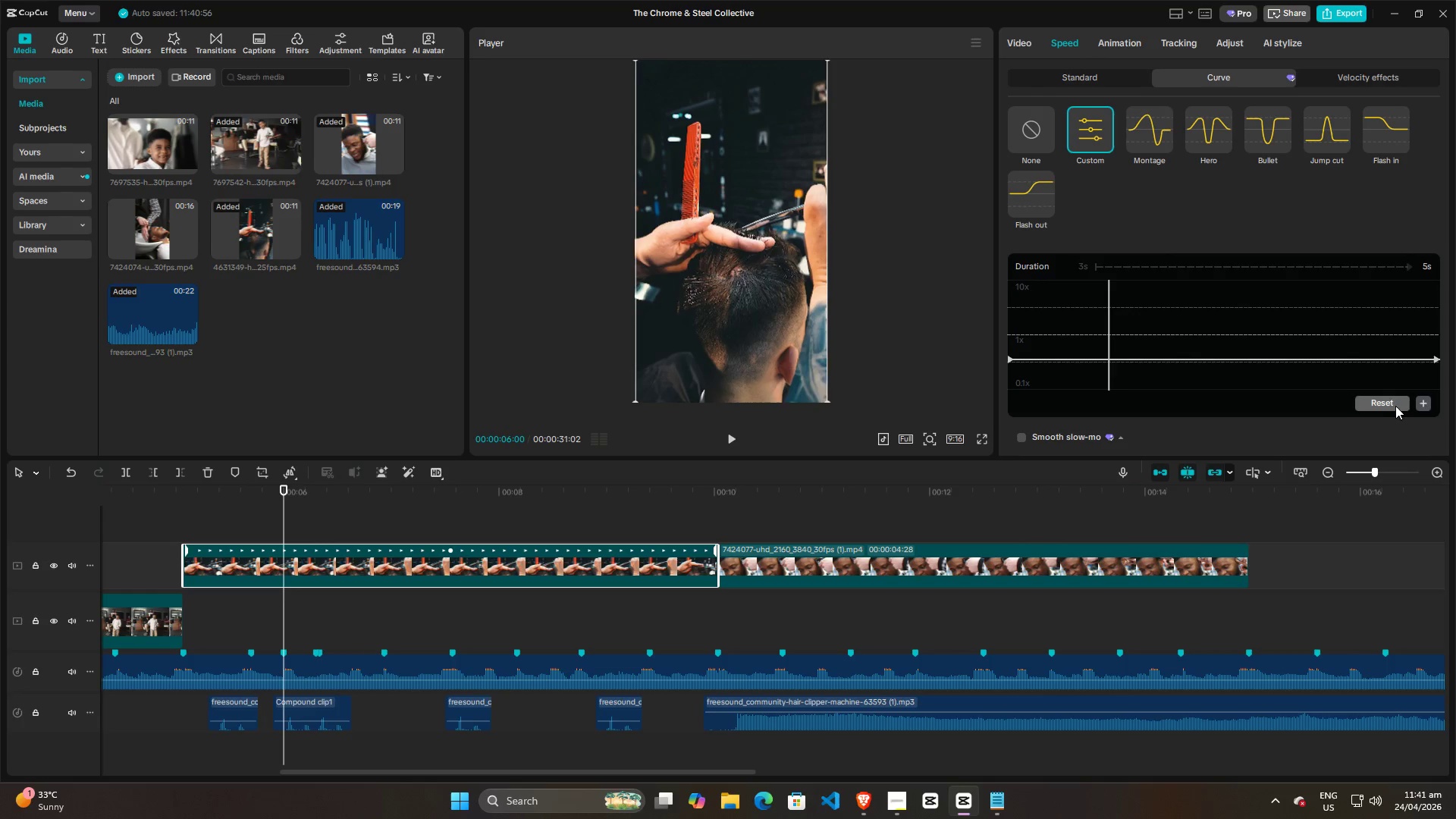 
left_click([1419, 405])
 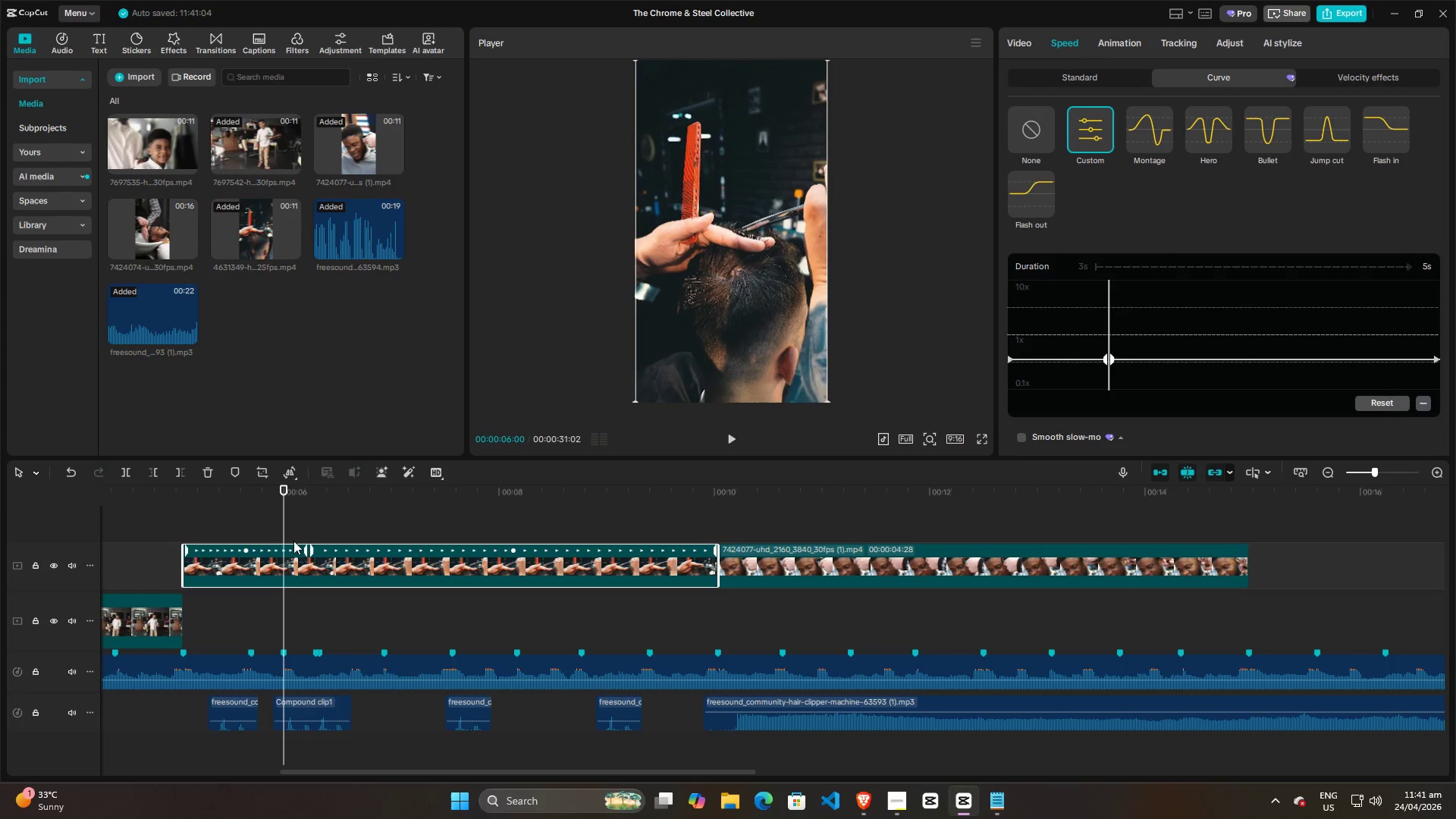 
left_click_drag(start_coordinate=[283, 522], to_coordinate=[314, 522])
 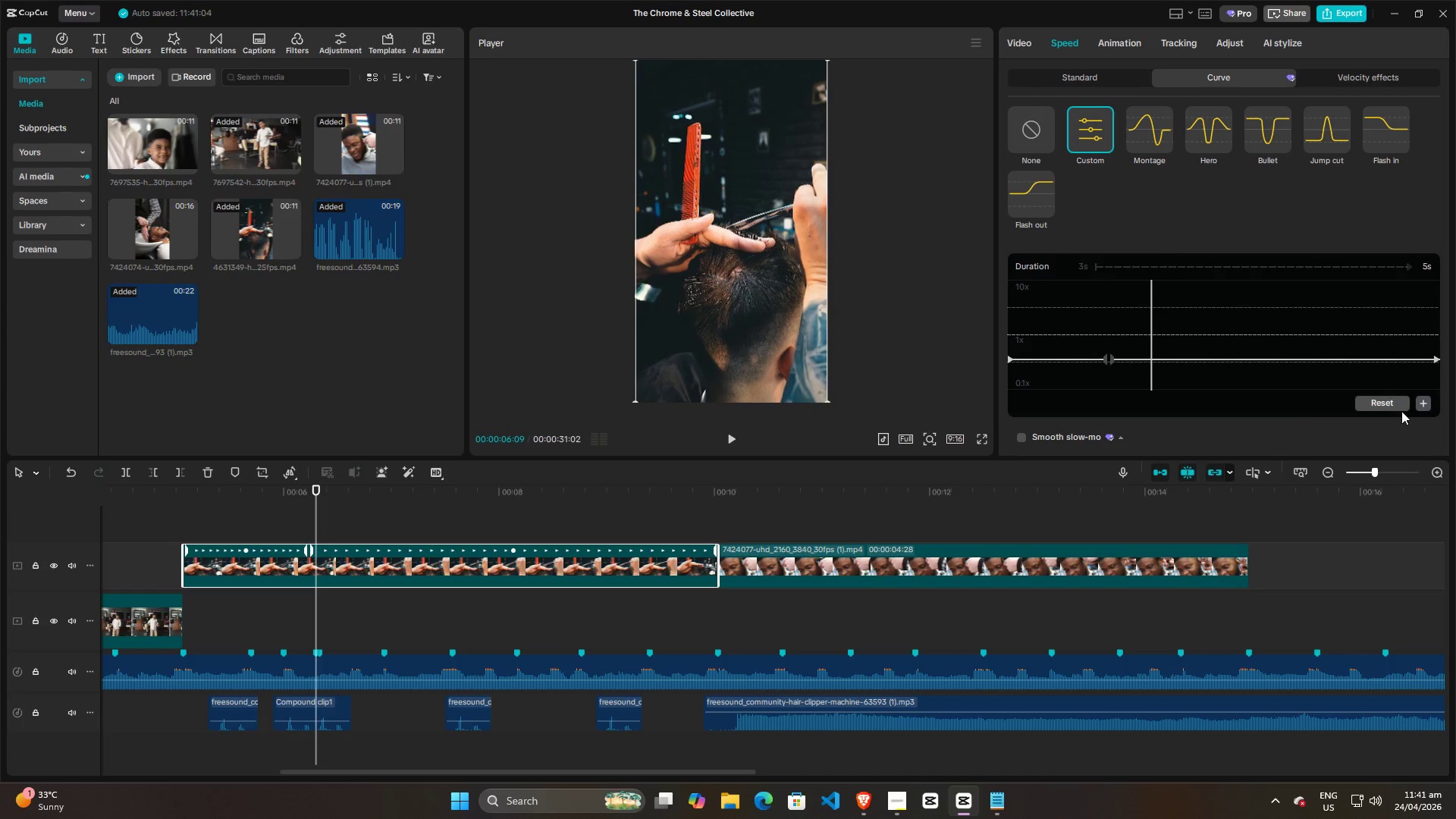 
left_click([1420, 402])
 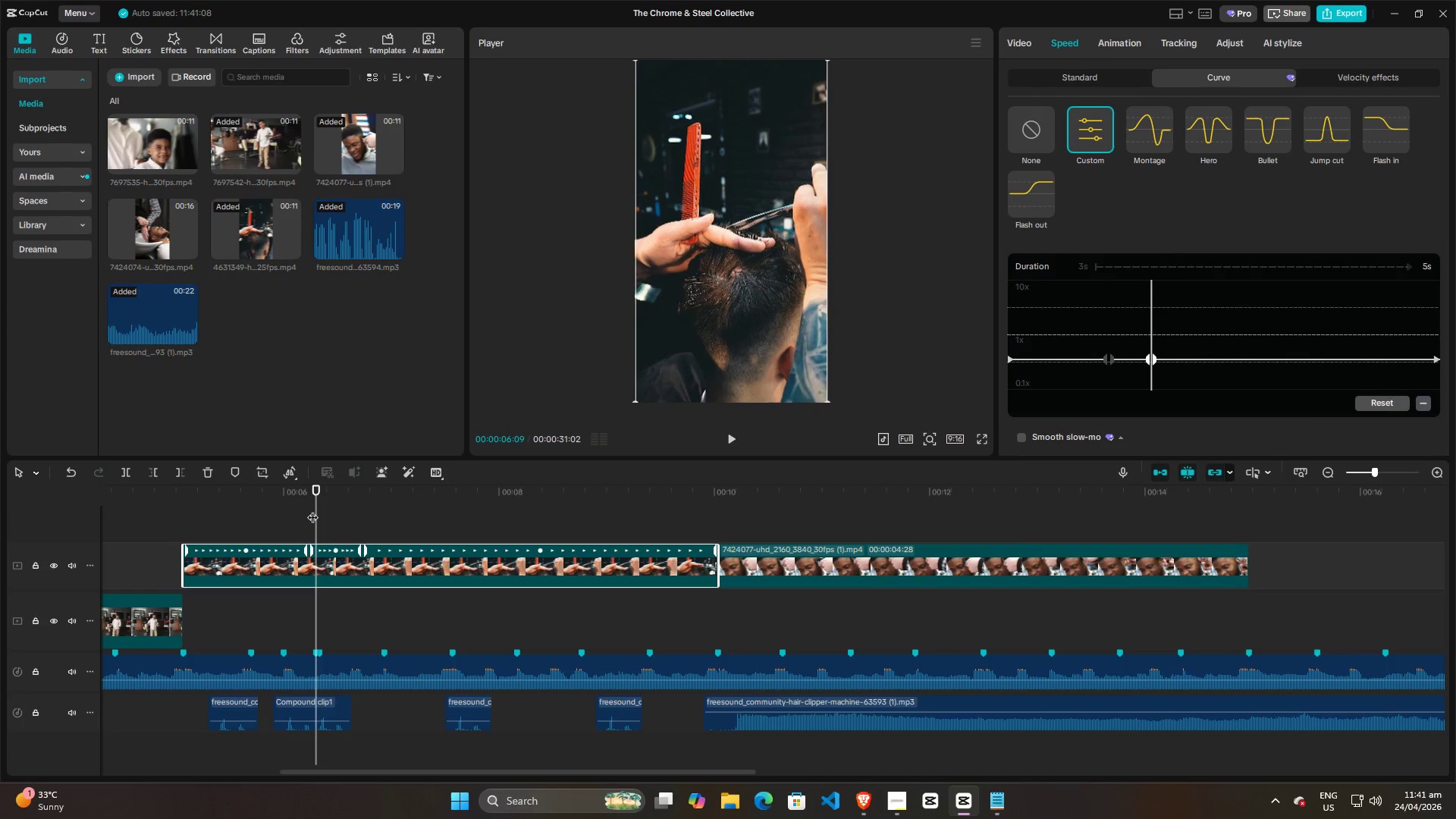 
left_click_drag(start_coordinate=[318, 510], to_coordinate=[287, 516])
 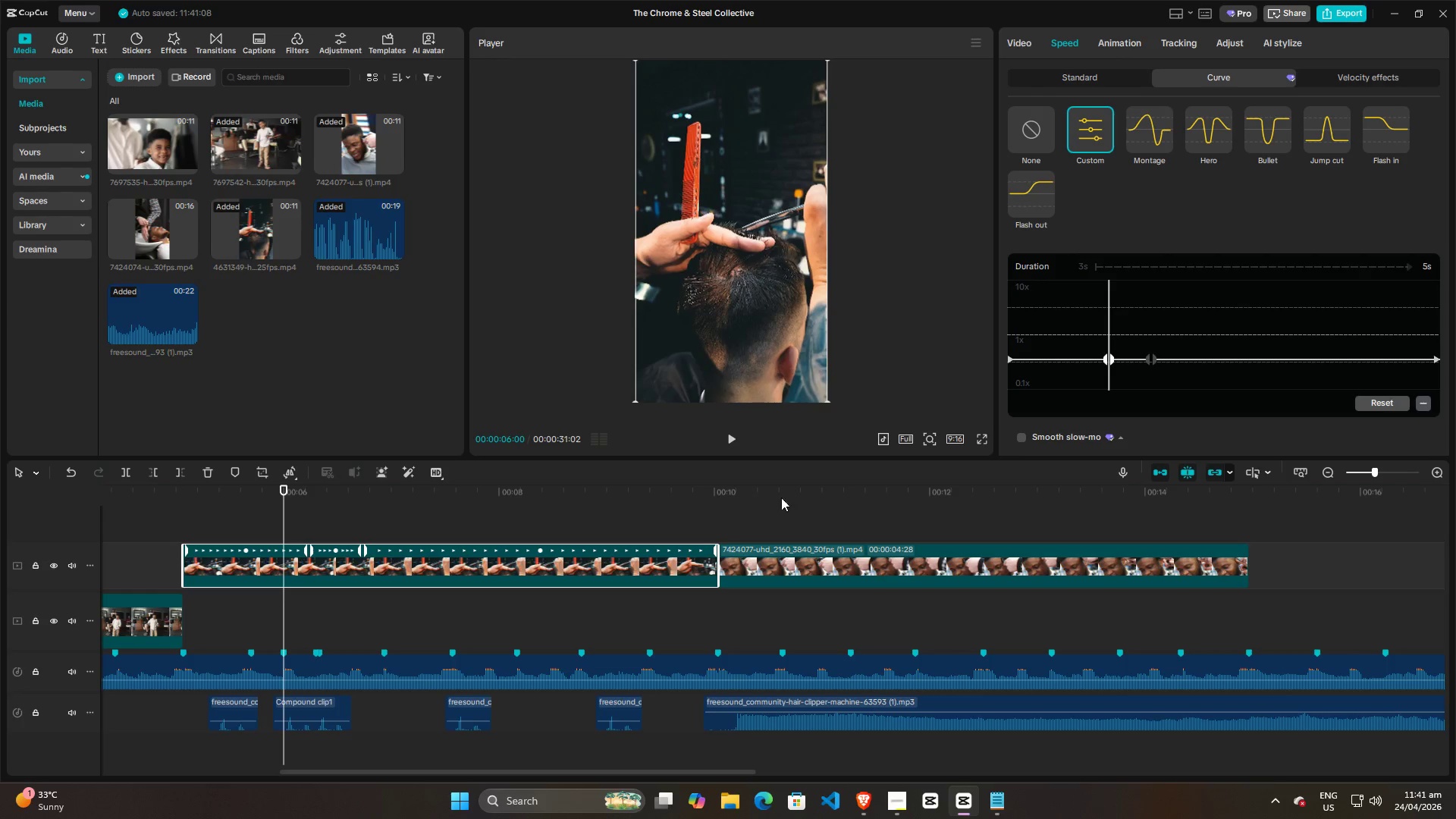 
hold_key(key=ControlLeft, duration=1.27)
scroll: coordinate [412, 537], scroll_direction: up, amount: 7.0
 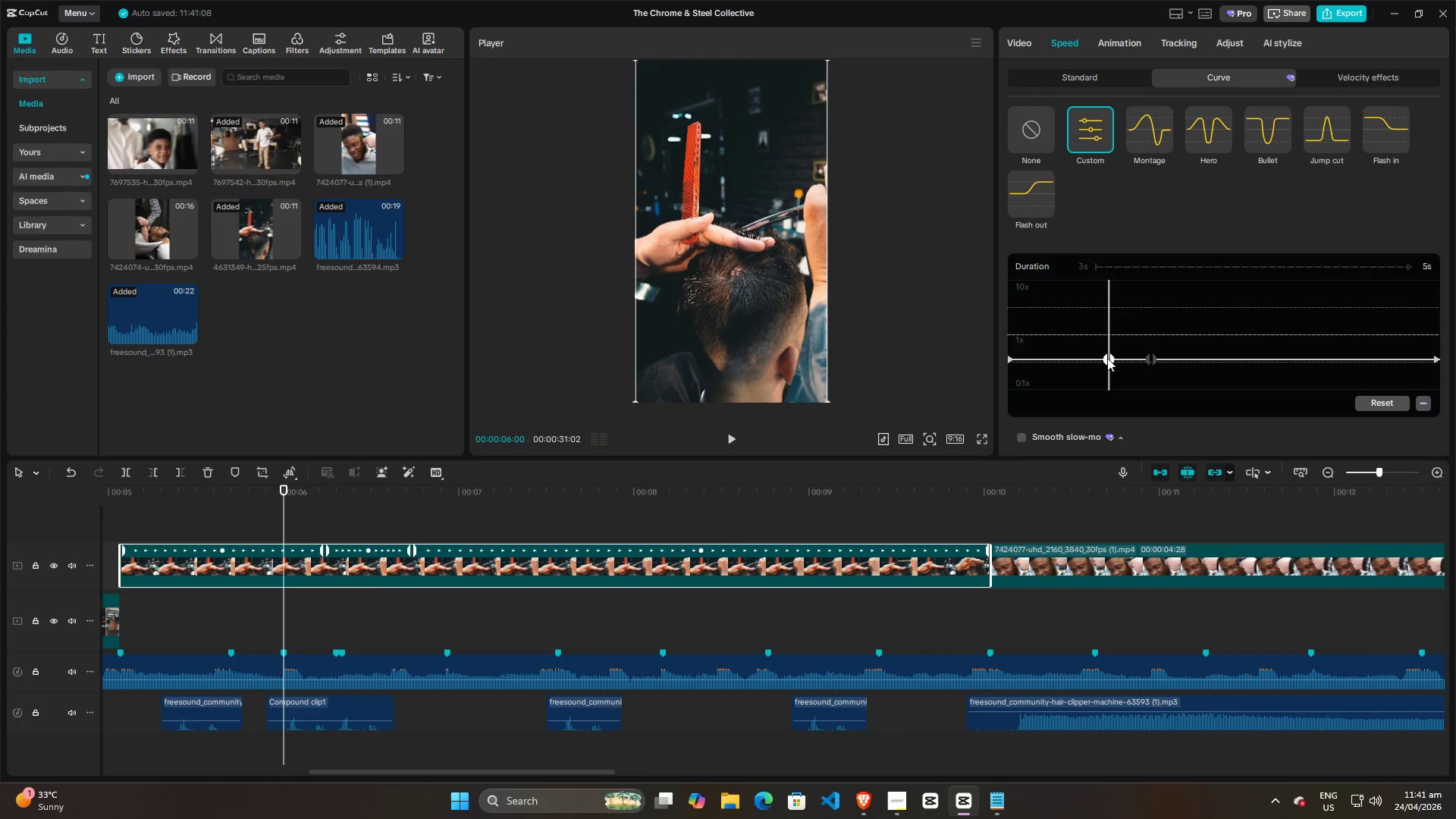 
left_click([1107, 359])
 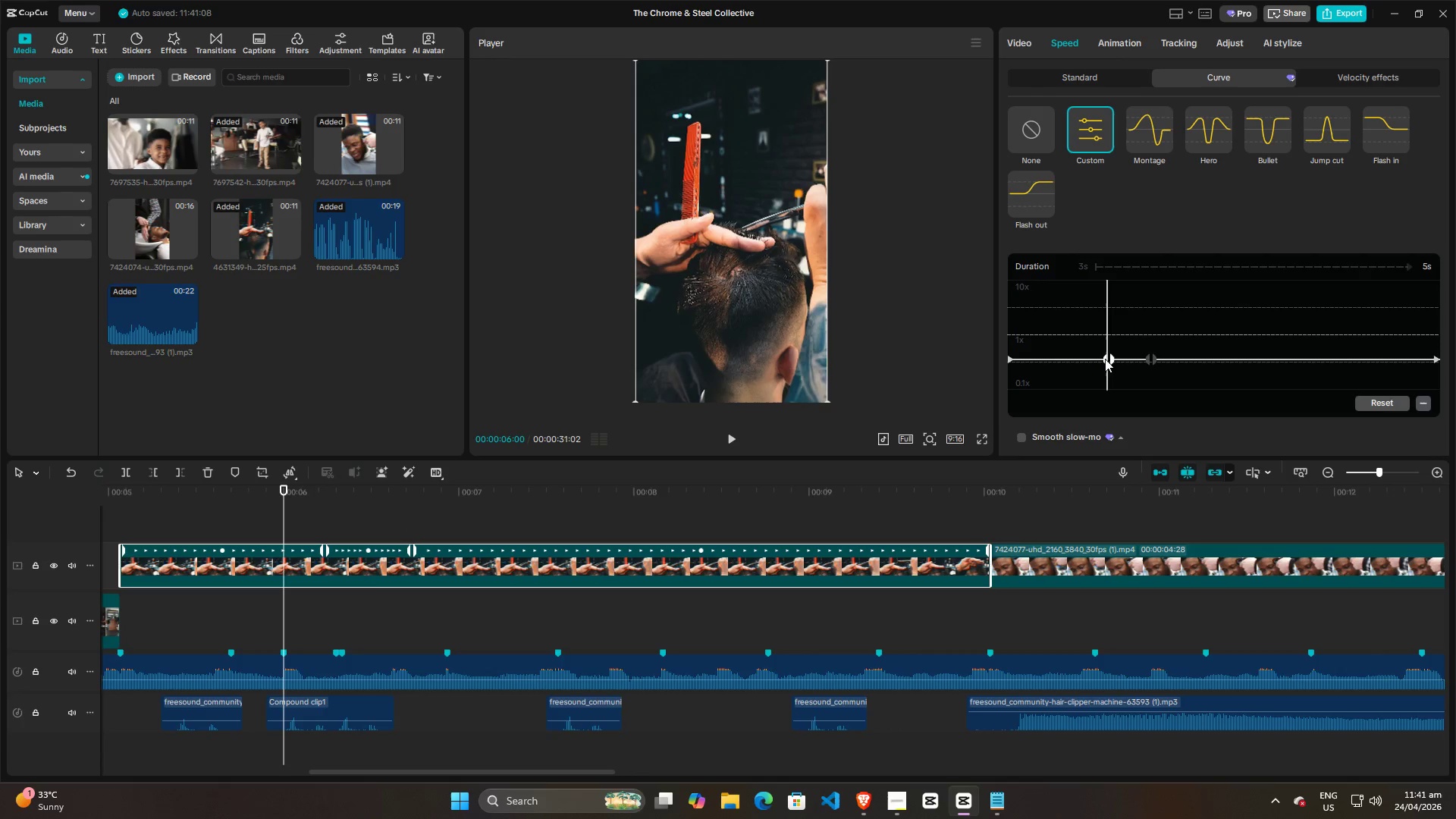 
left_click_drag(start_coordinate=[1105, 359], to_coordinate=[1109, 353])
 